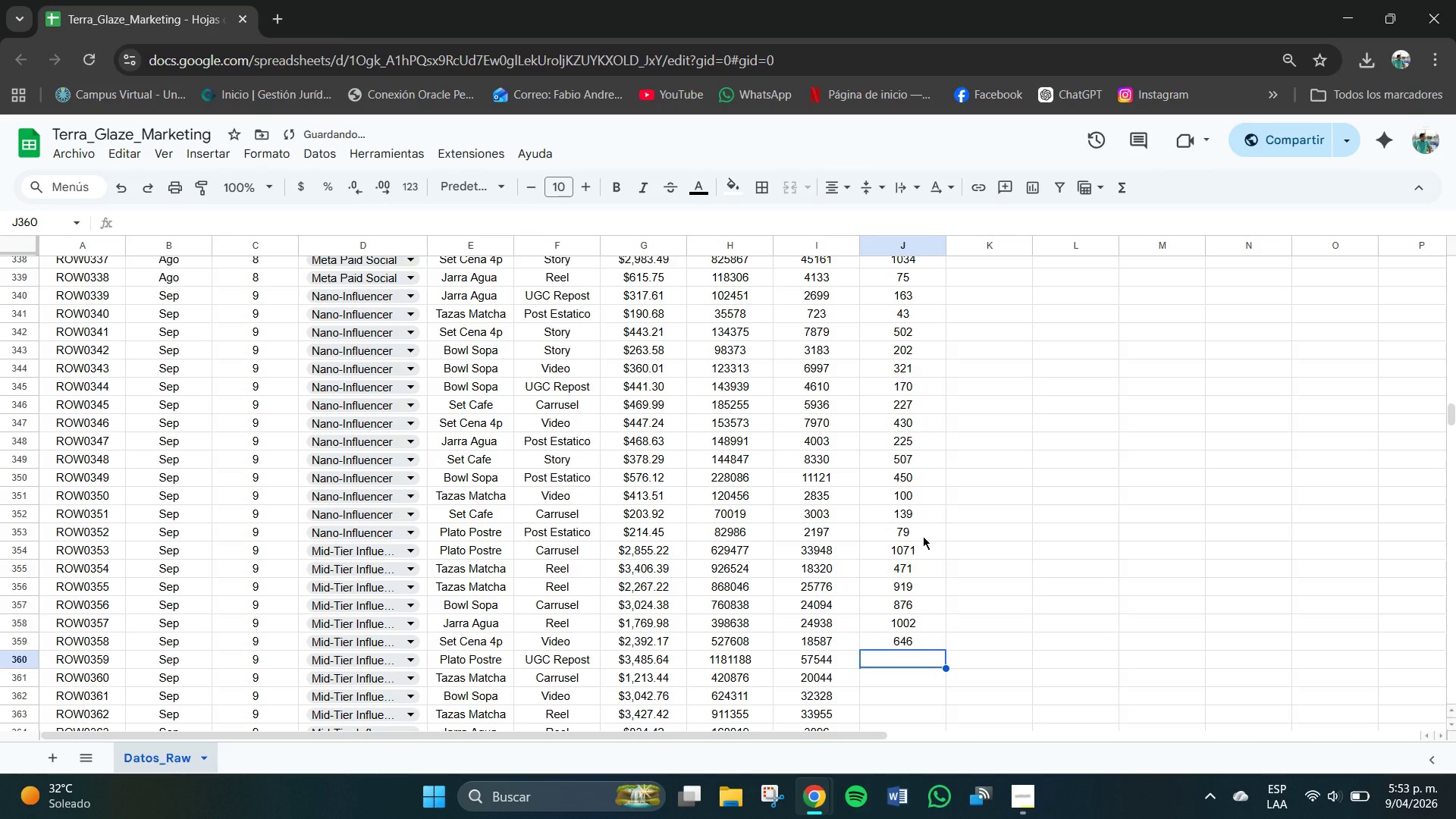 
key(Numpad1)
 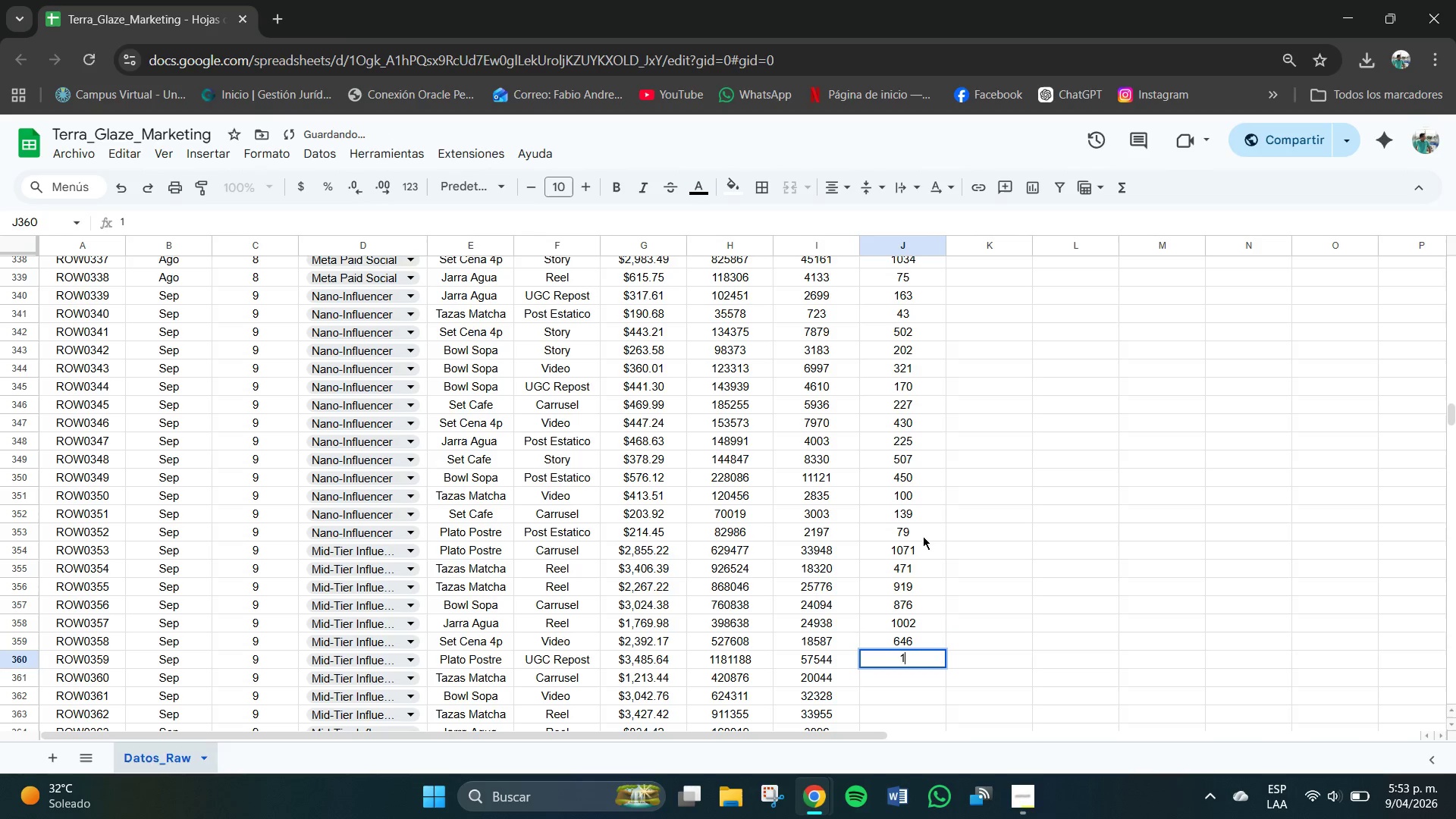 
key(Numpad2)
 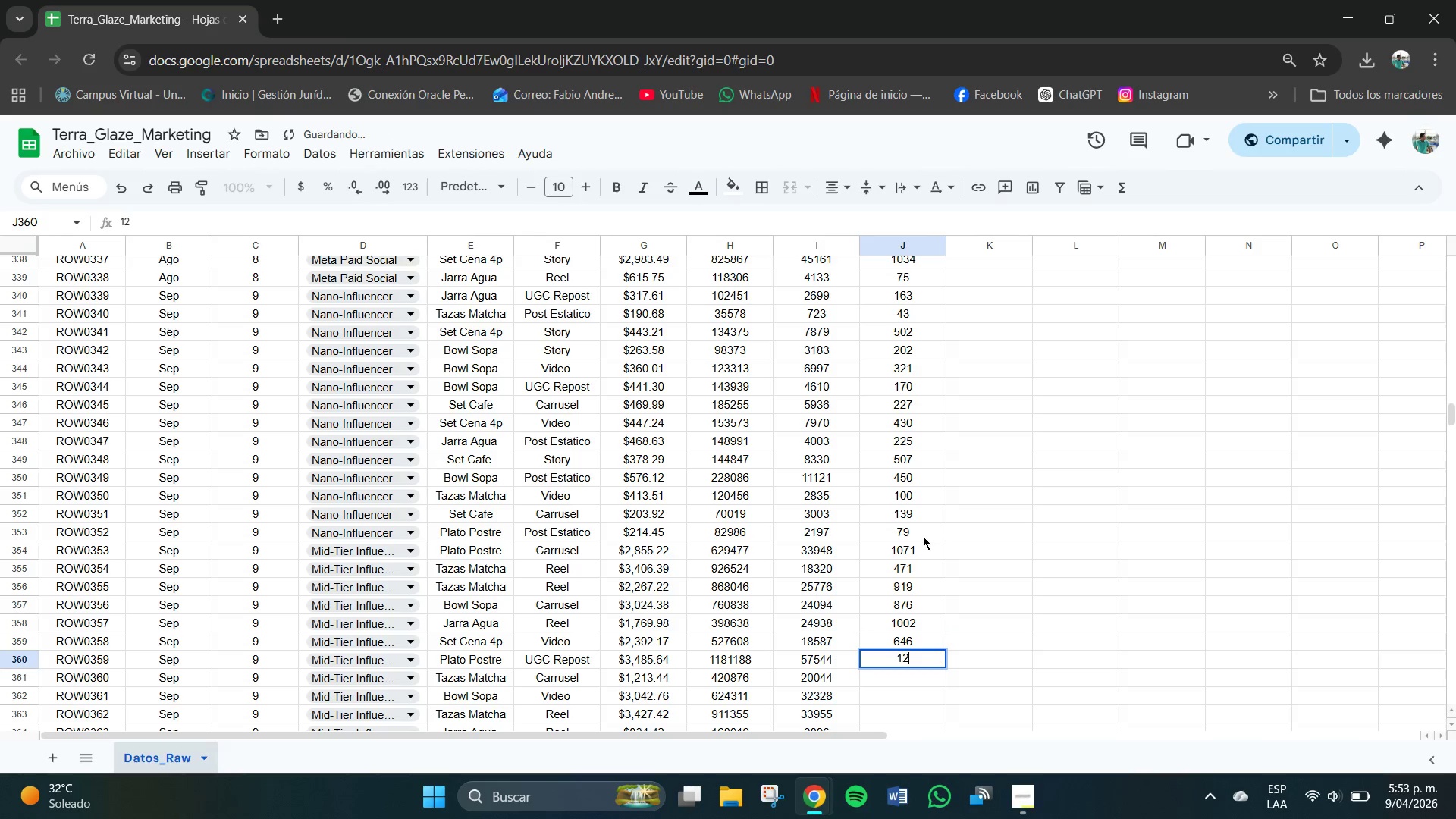 
key(Numpad7)
 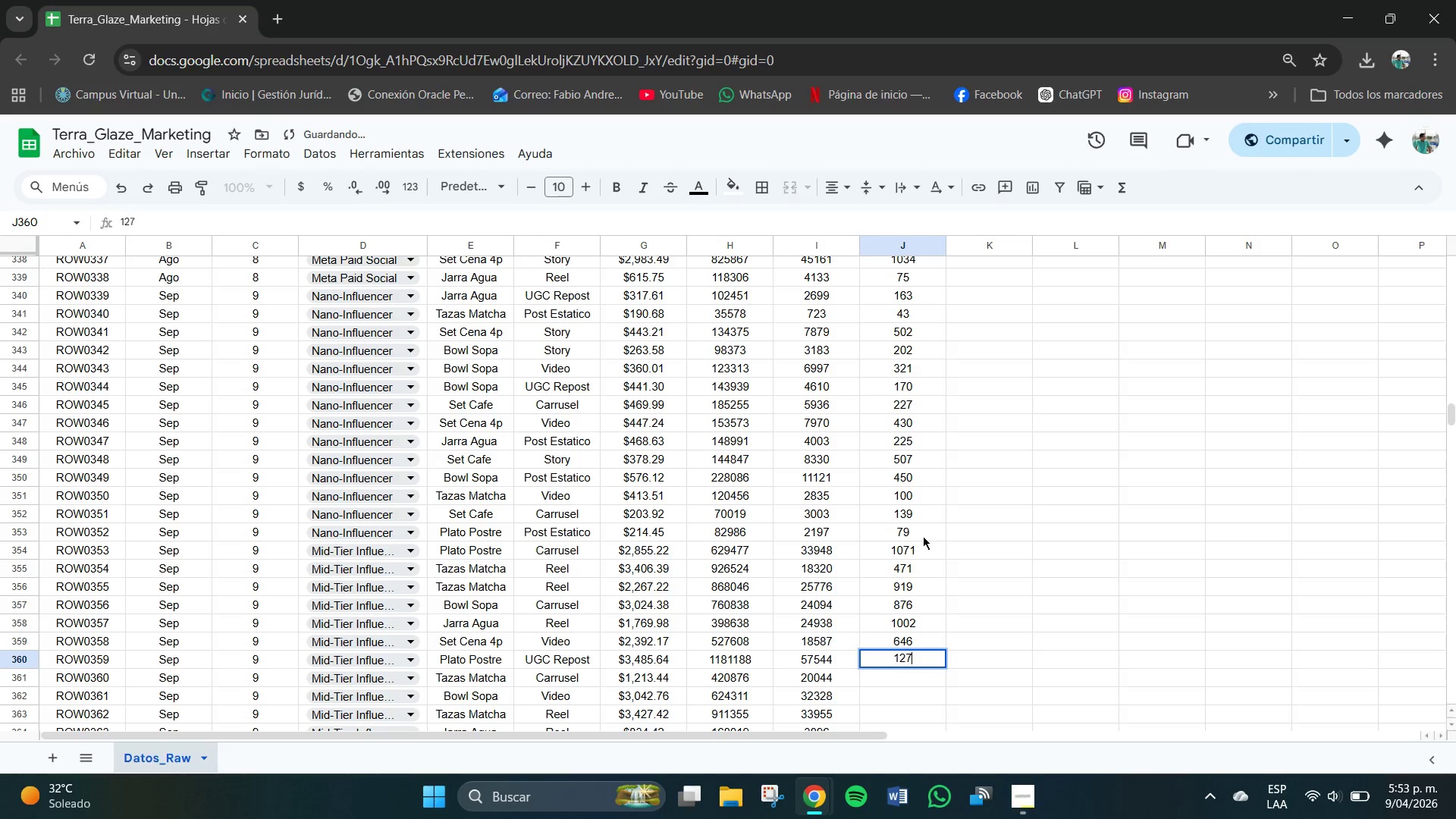 
key(Numpad1)
 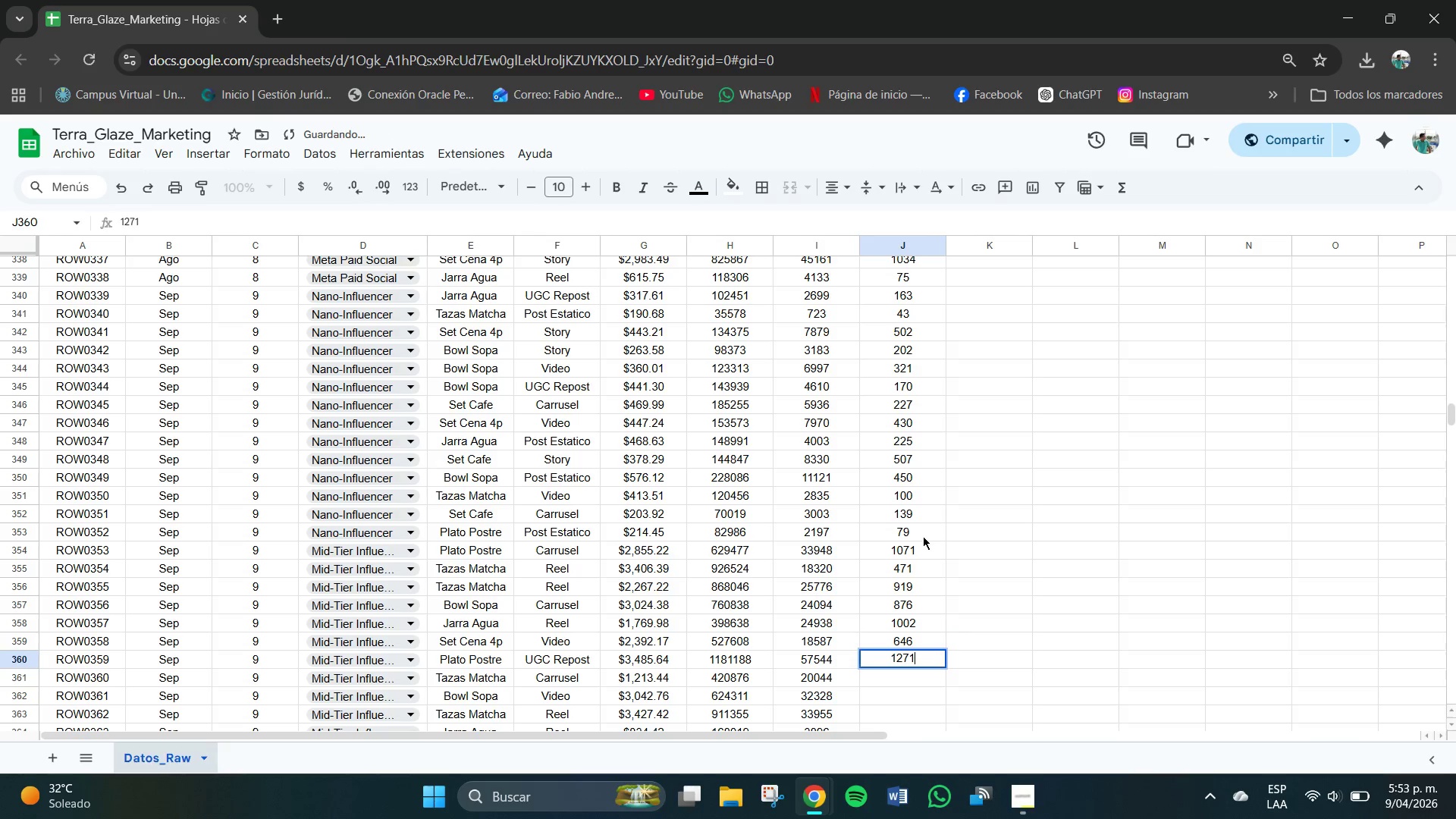 
key(NumpadEnter)
 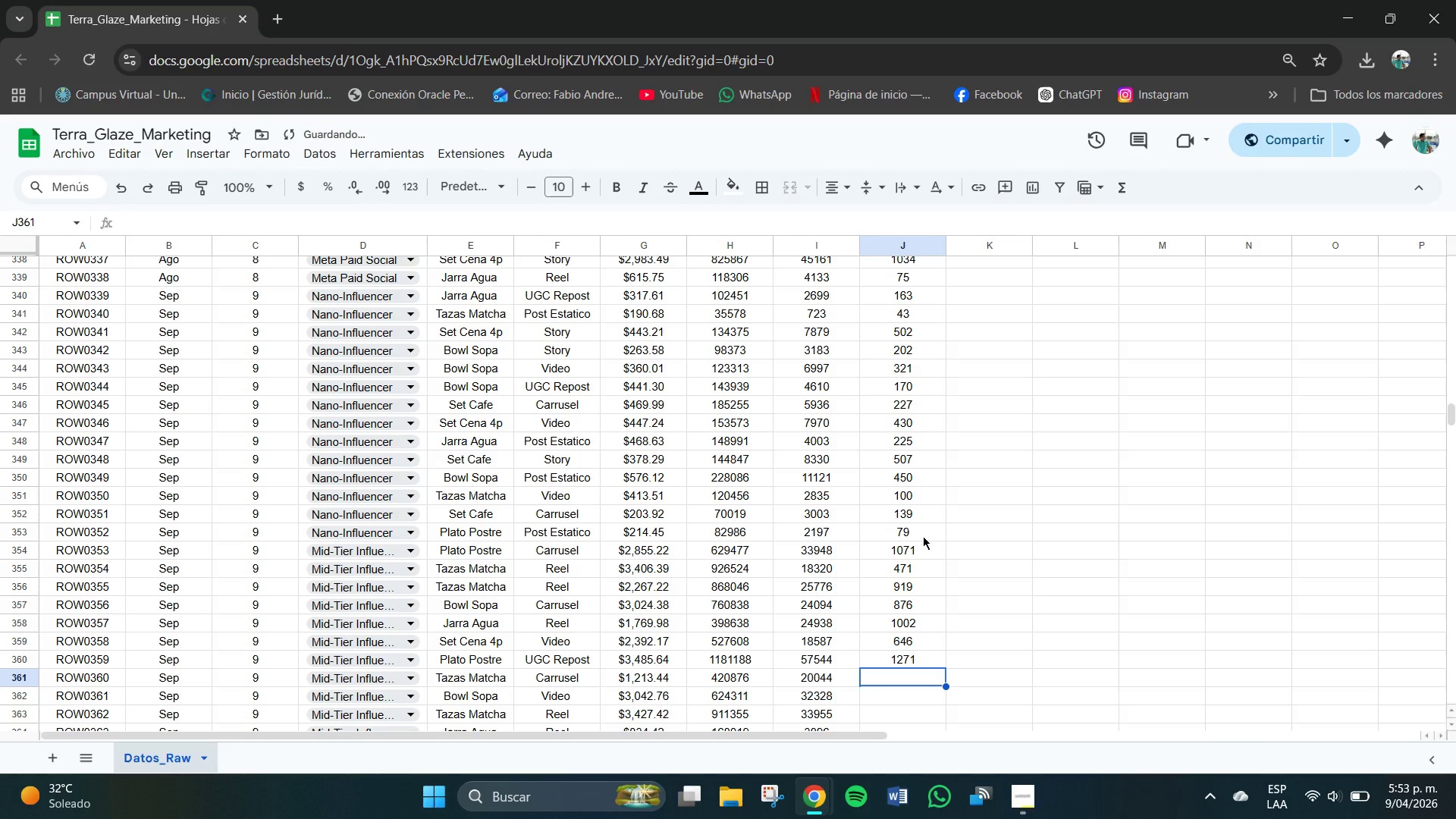 
key(Numpad5)
 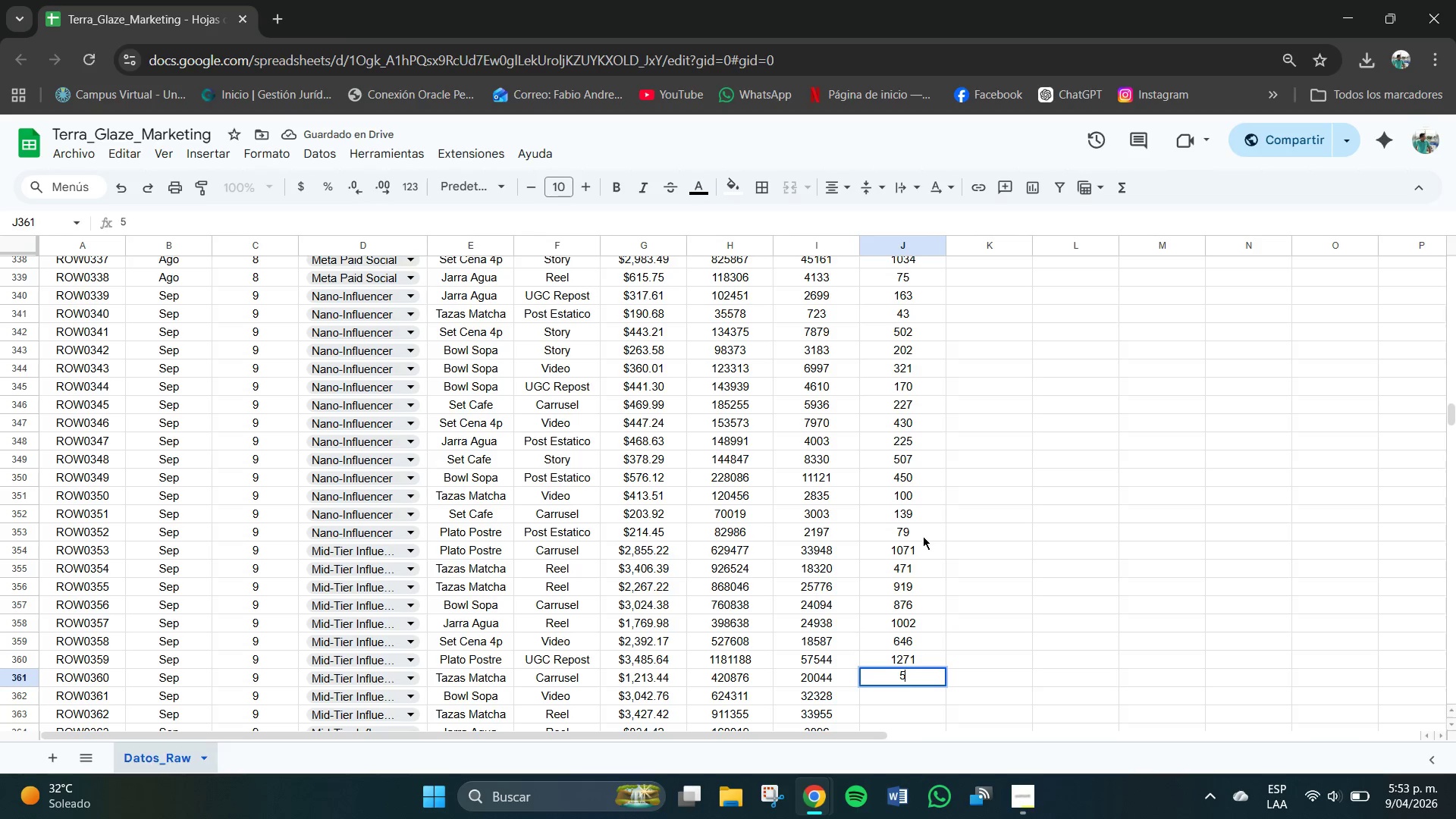 
key(Numpad5)
 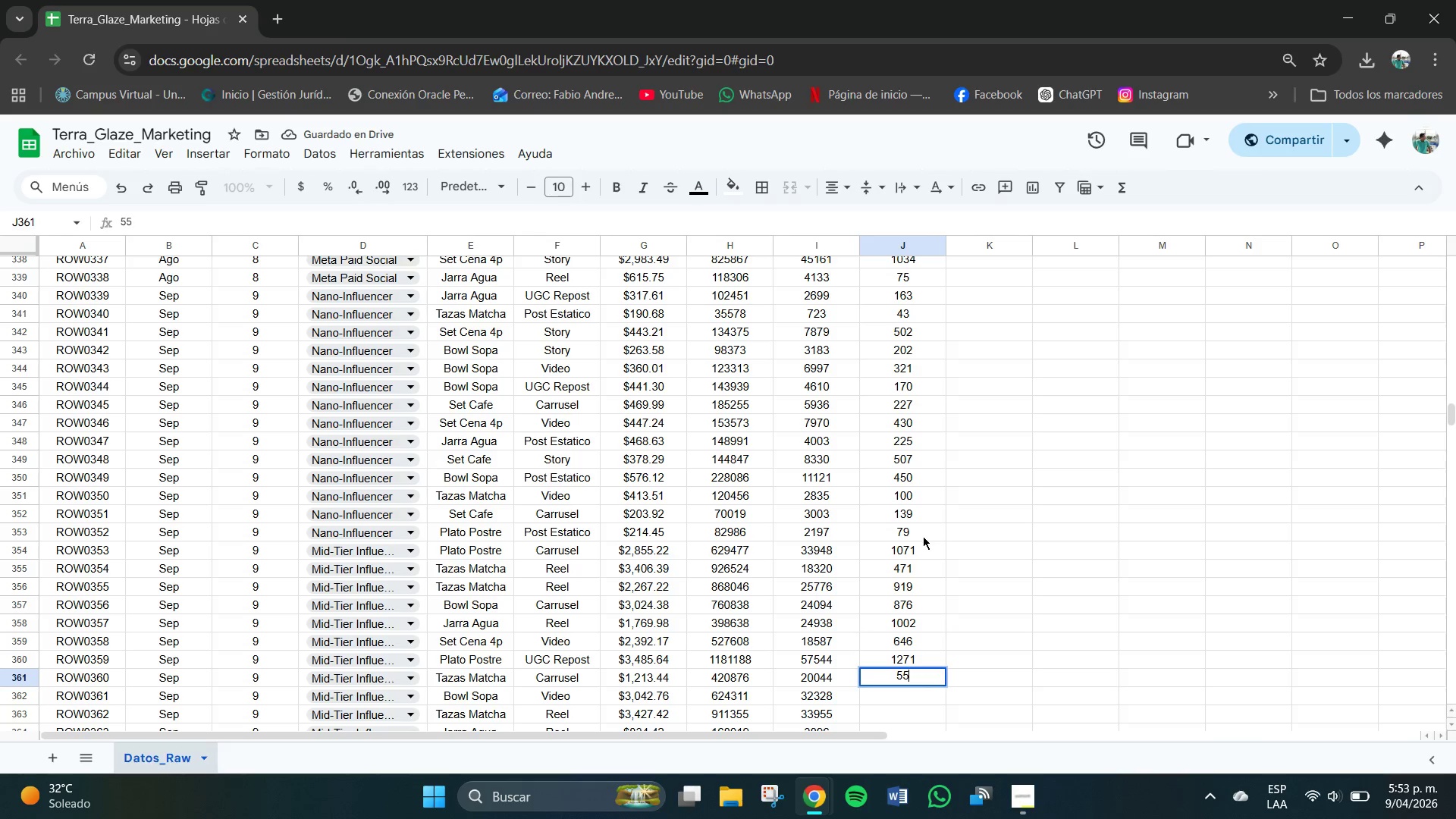 
key(Numpad6)
 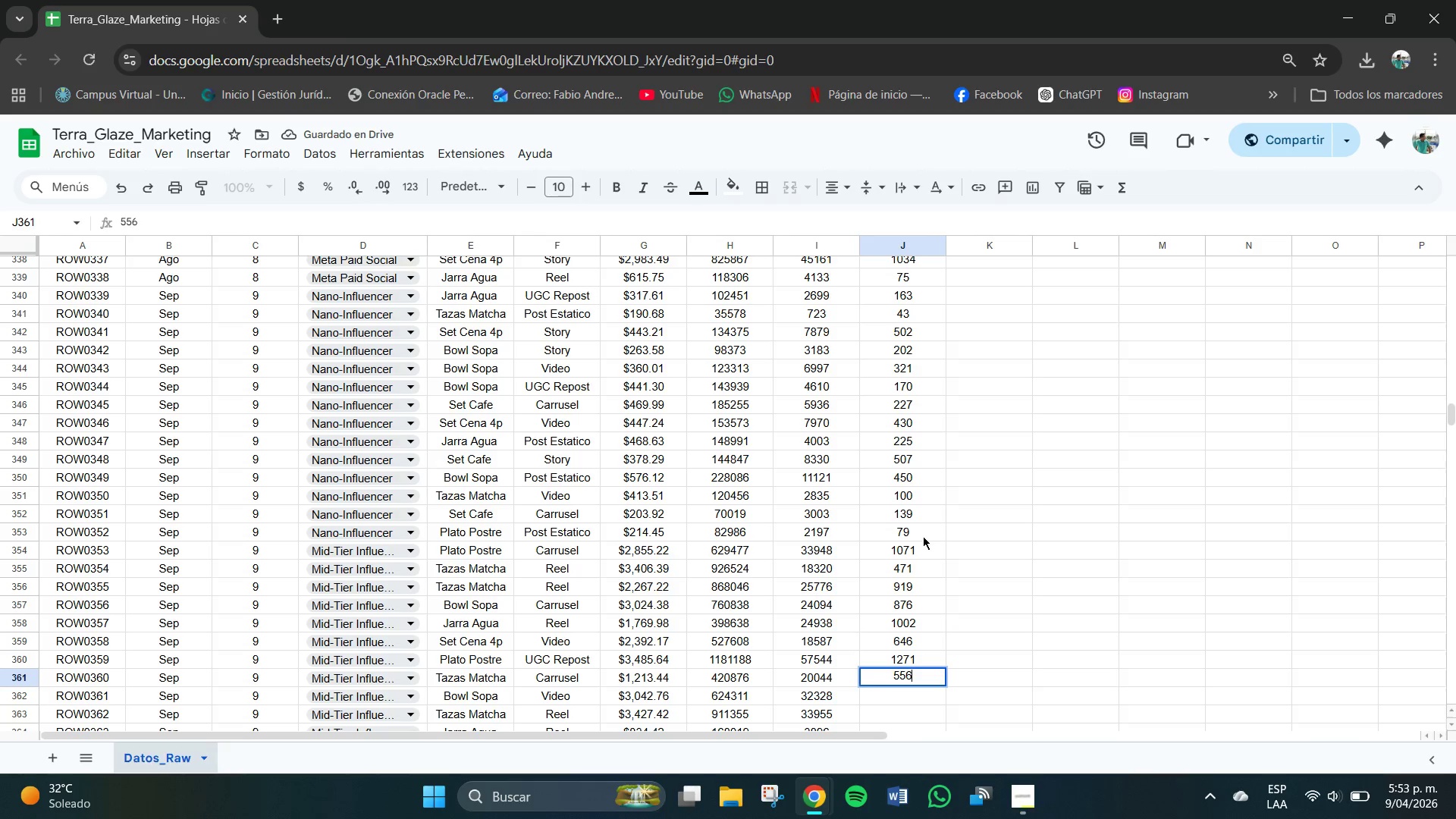 
key(NumpadEnter)
 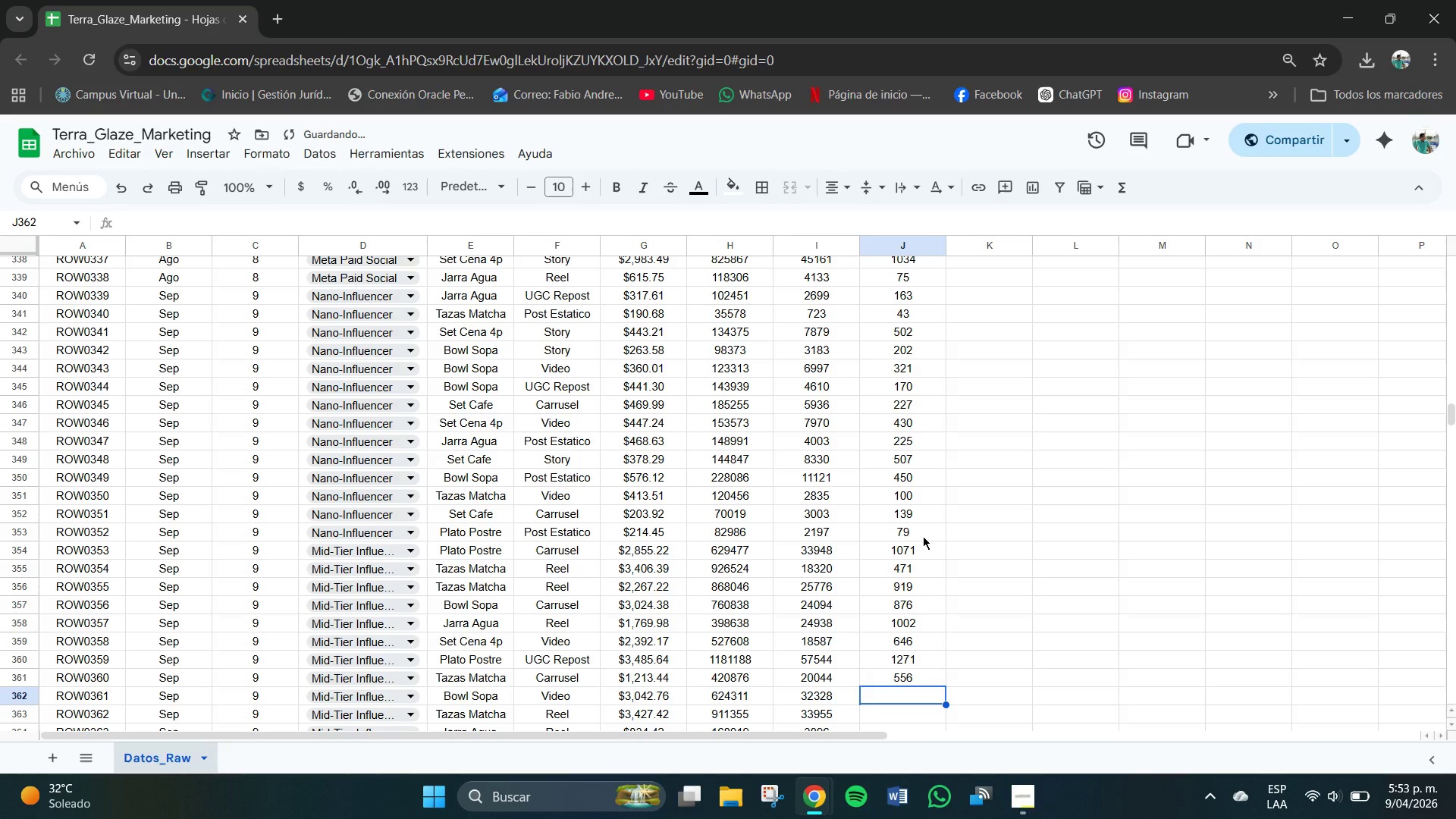 
key(Numpad7)
 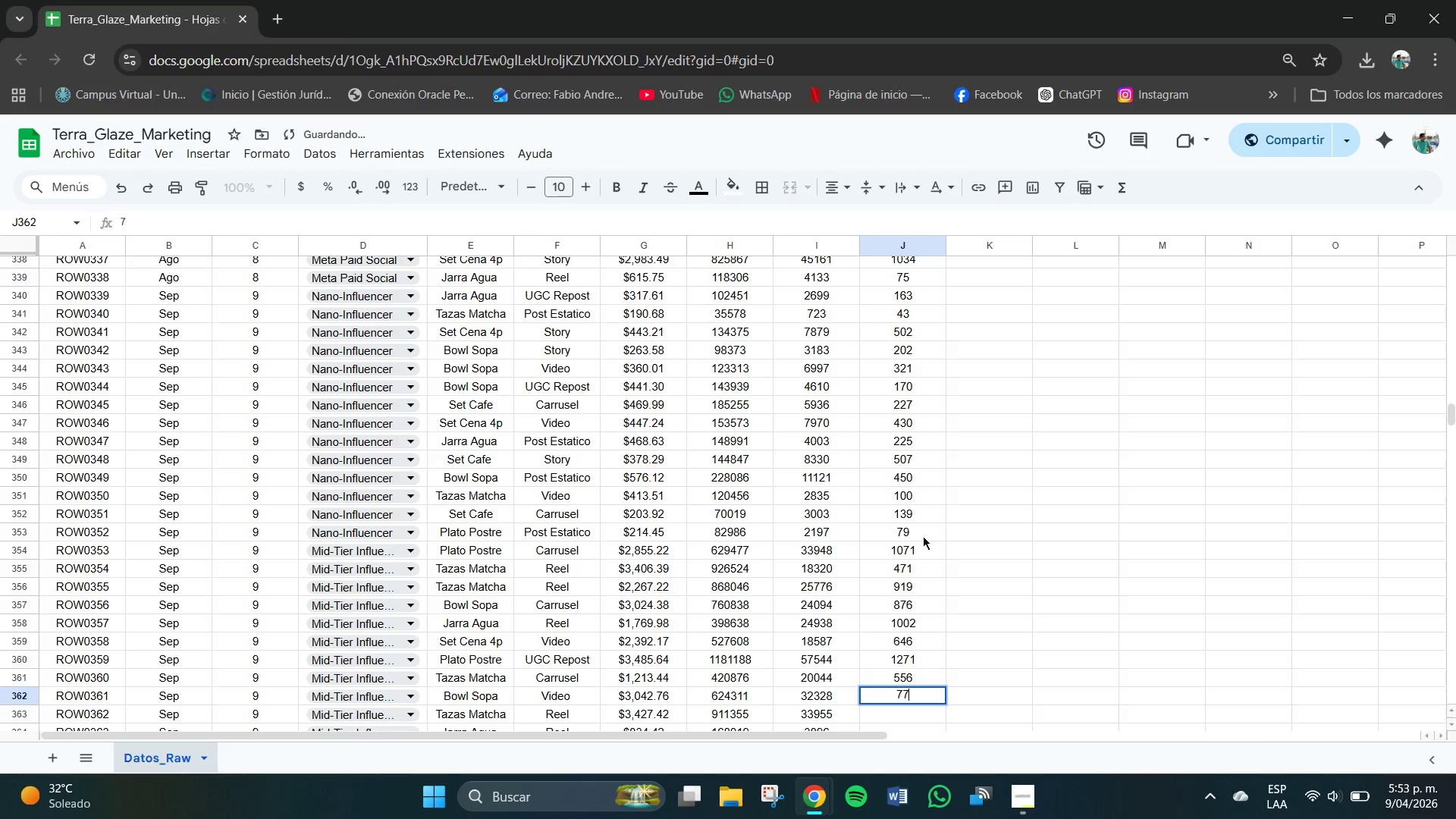 
key(Numpad7)
 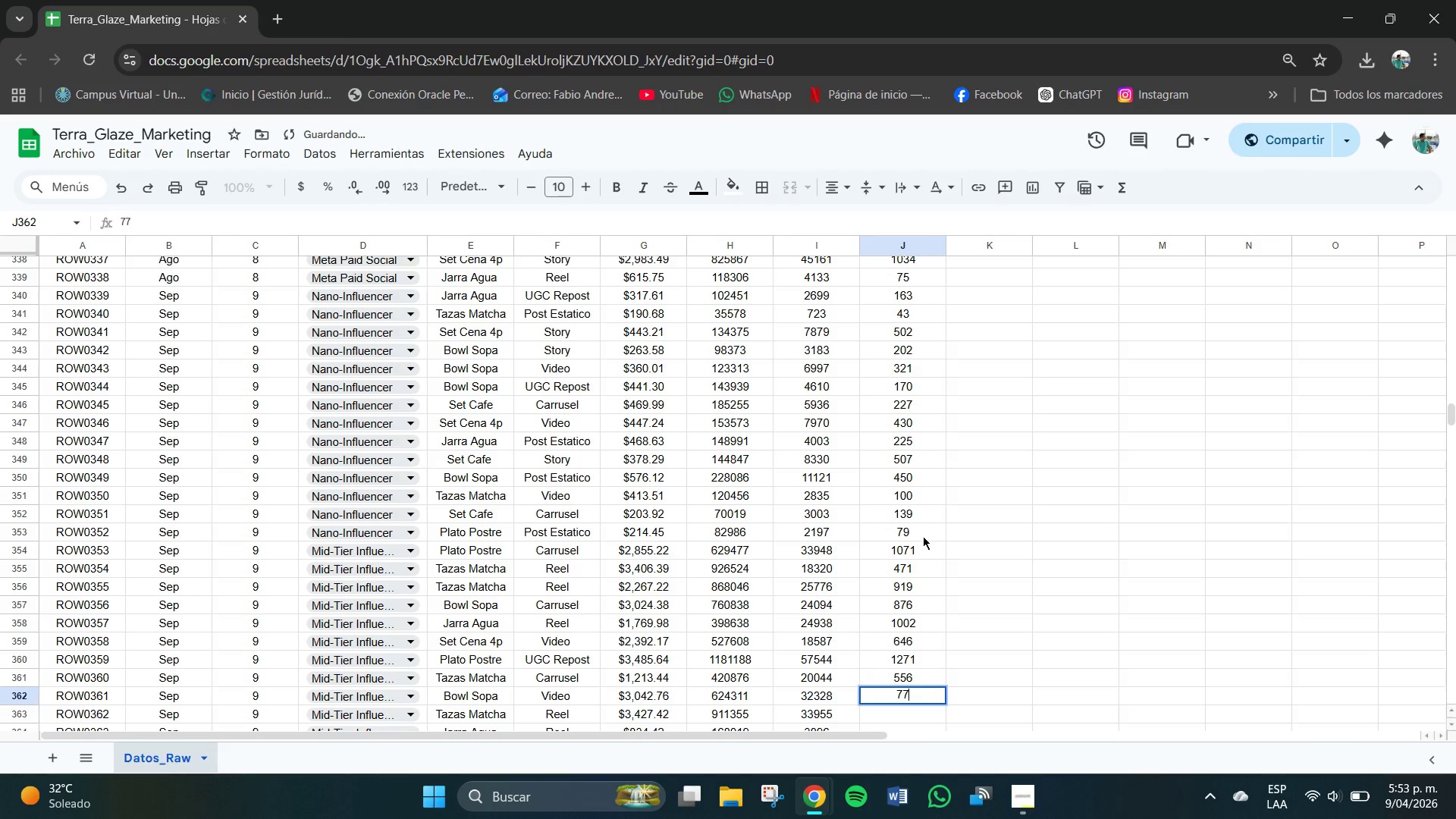 
key(Numpad8)
 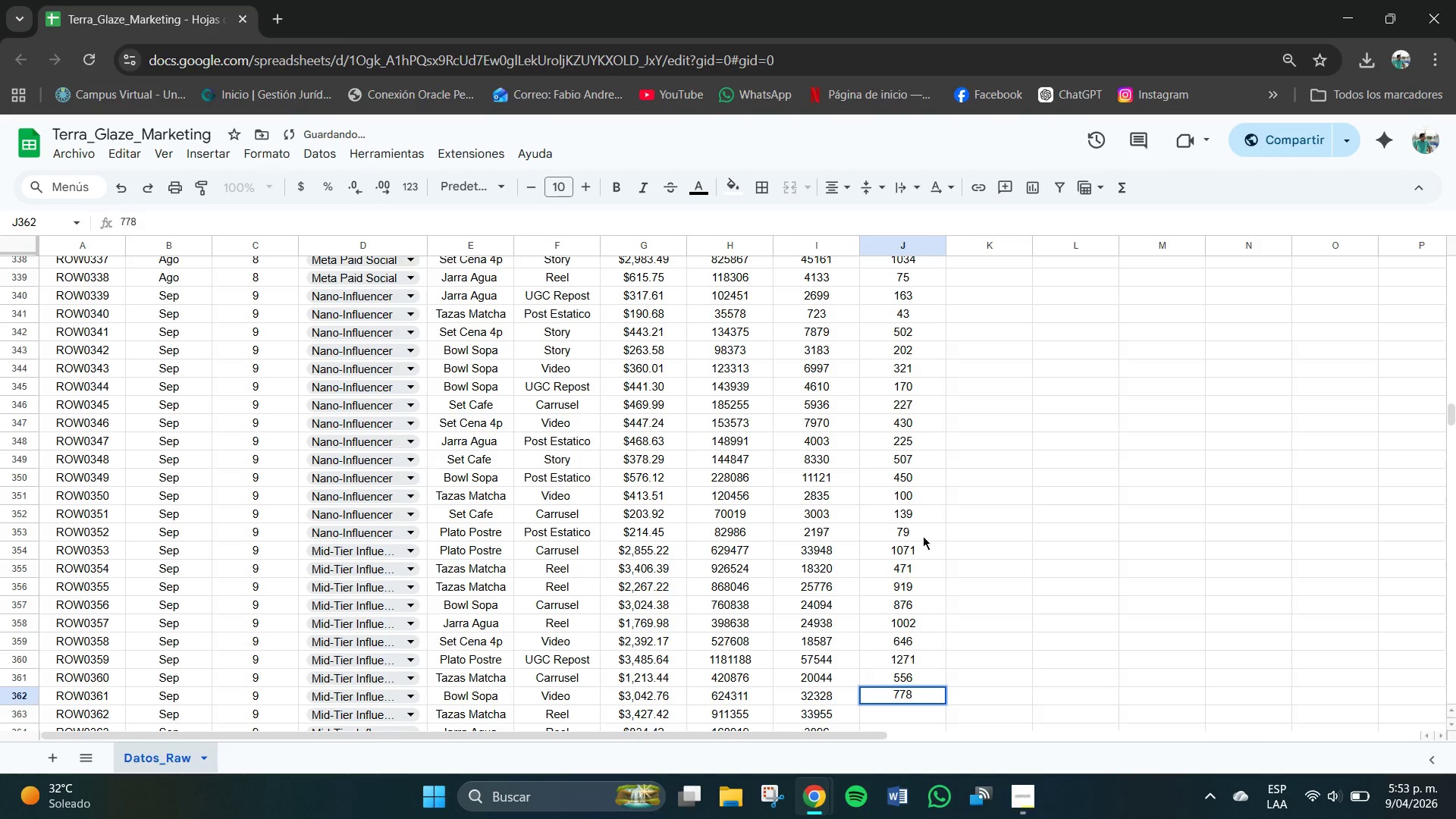 
key(NumpadEnter)
 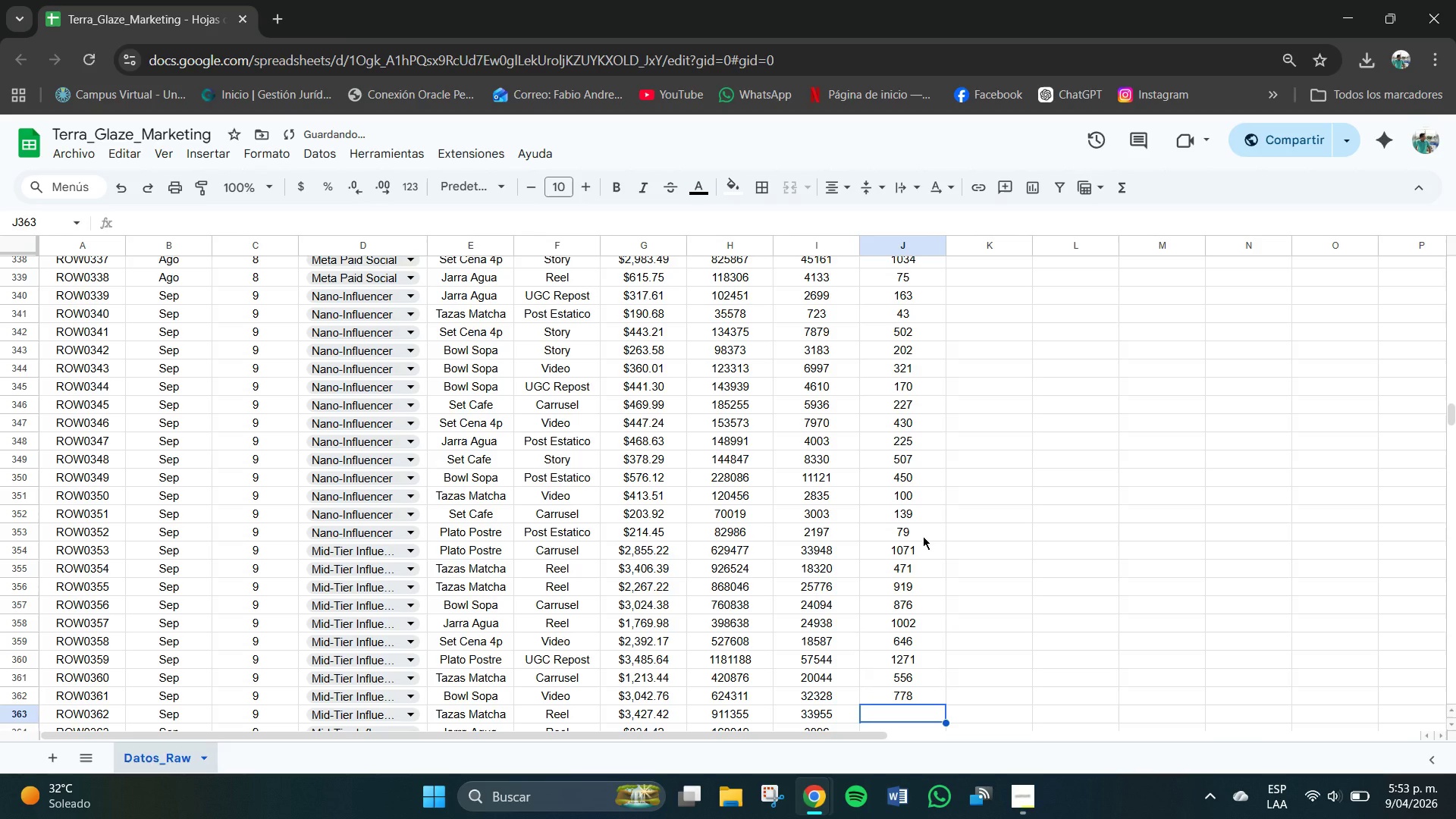 
key(Numpad8)
 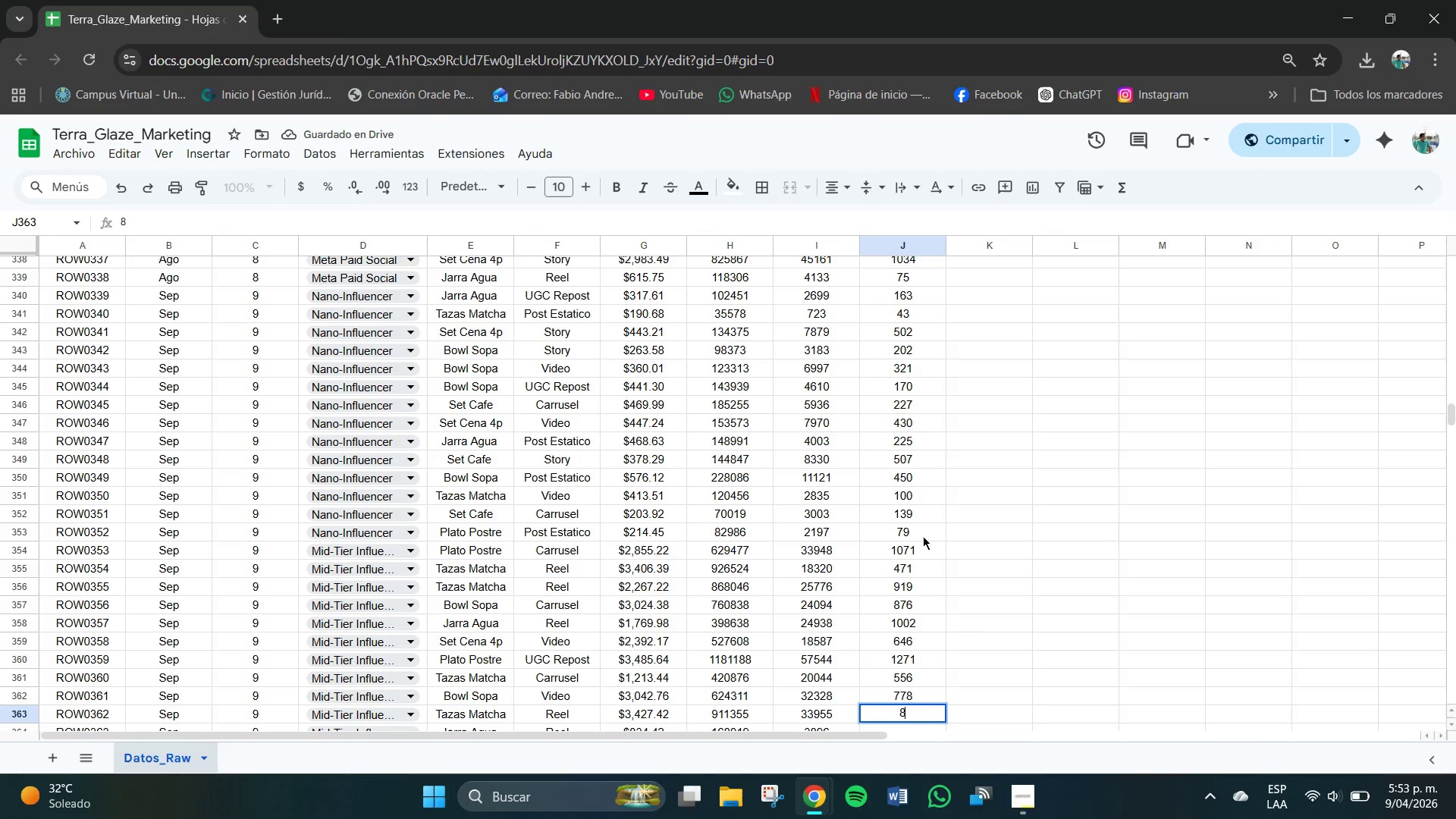 
key(Numpad4)
 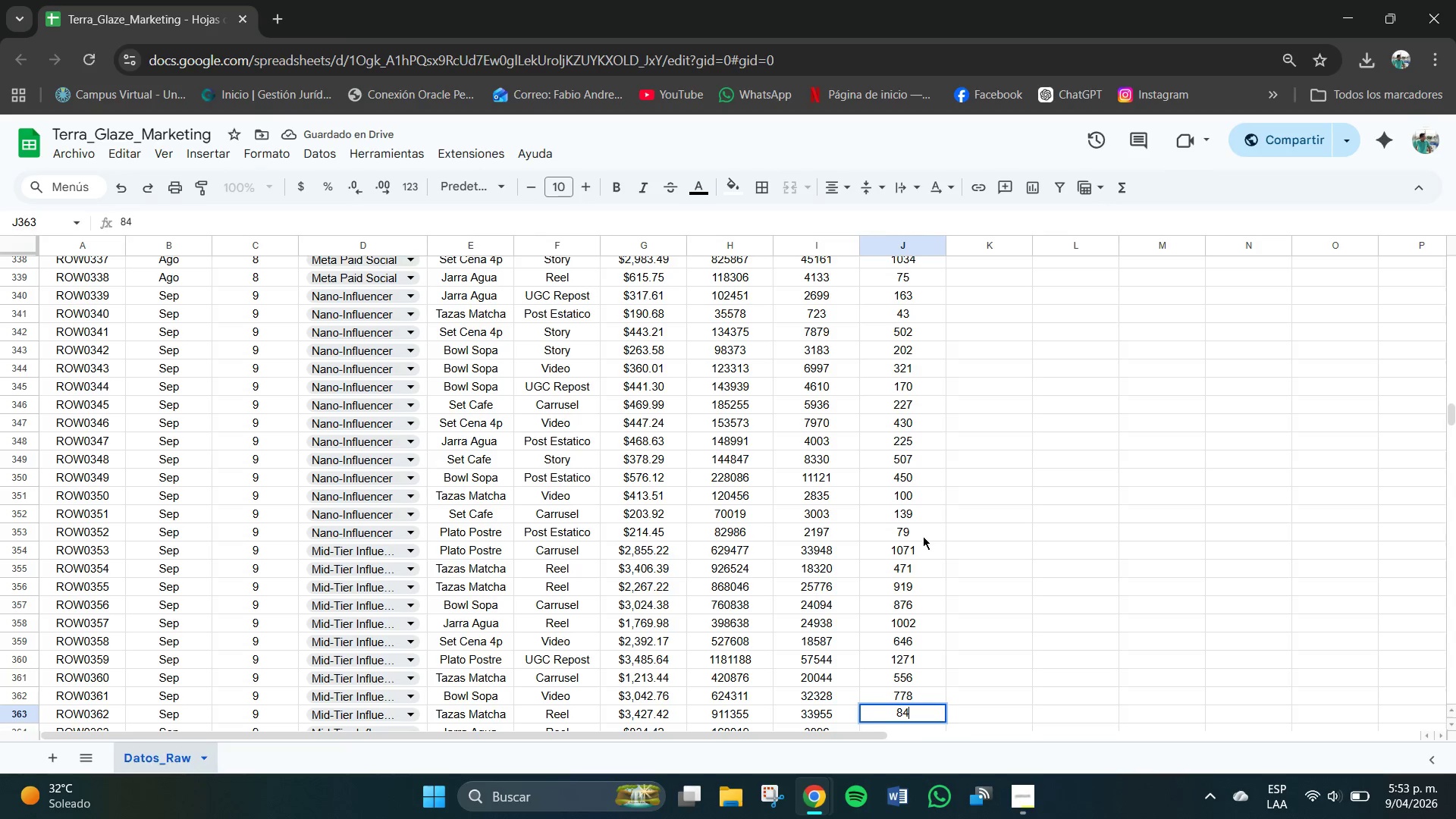 
key(Numpad6)
 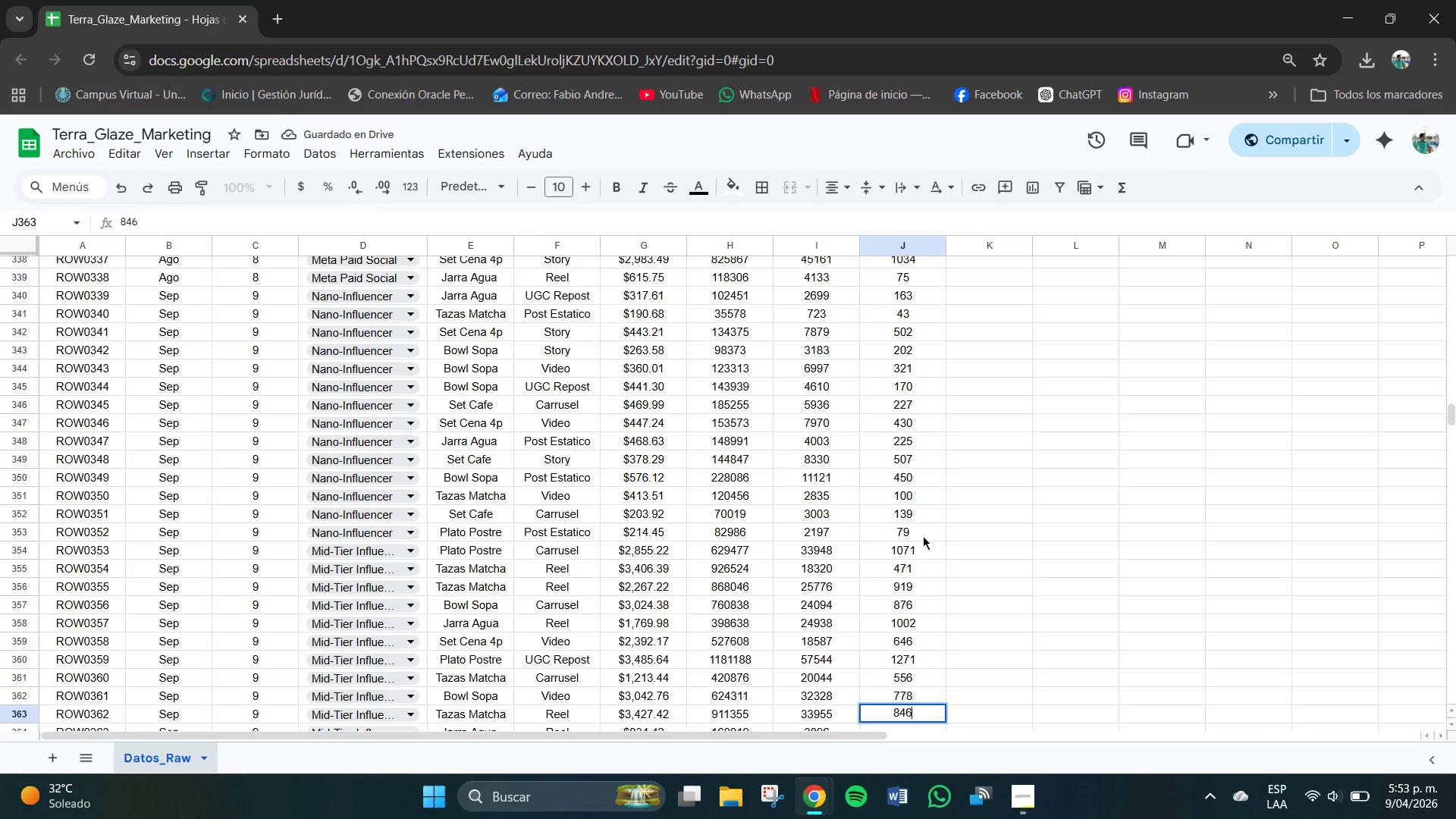 
key(NumpadEnter)
 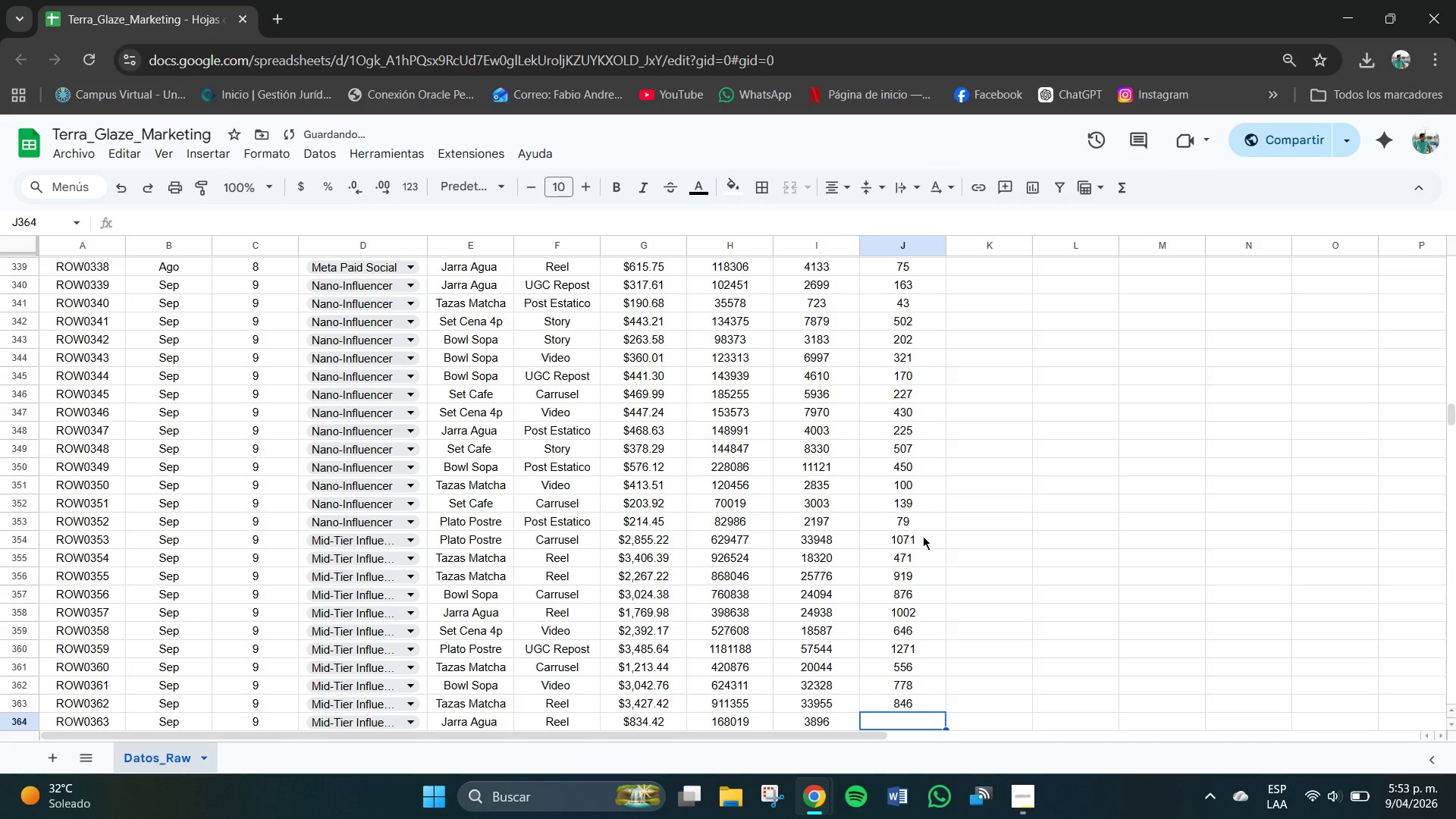 
key(Numpad1)
 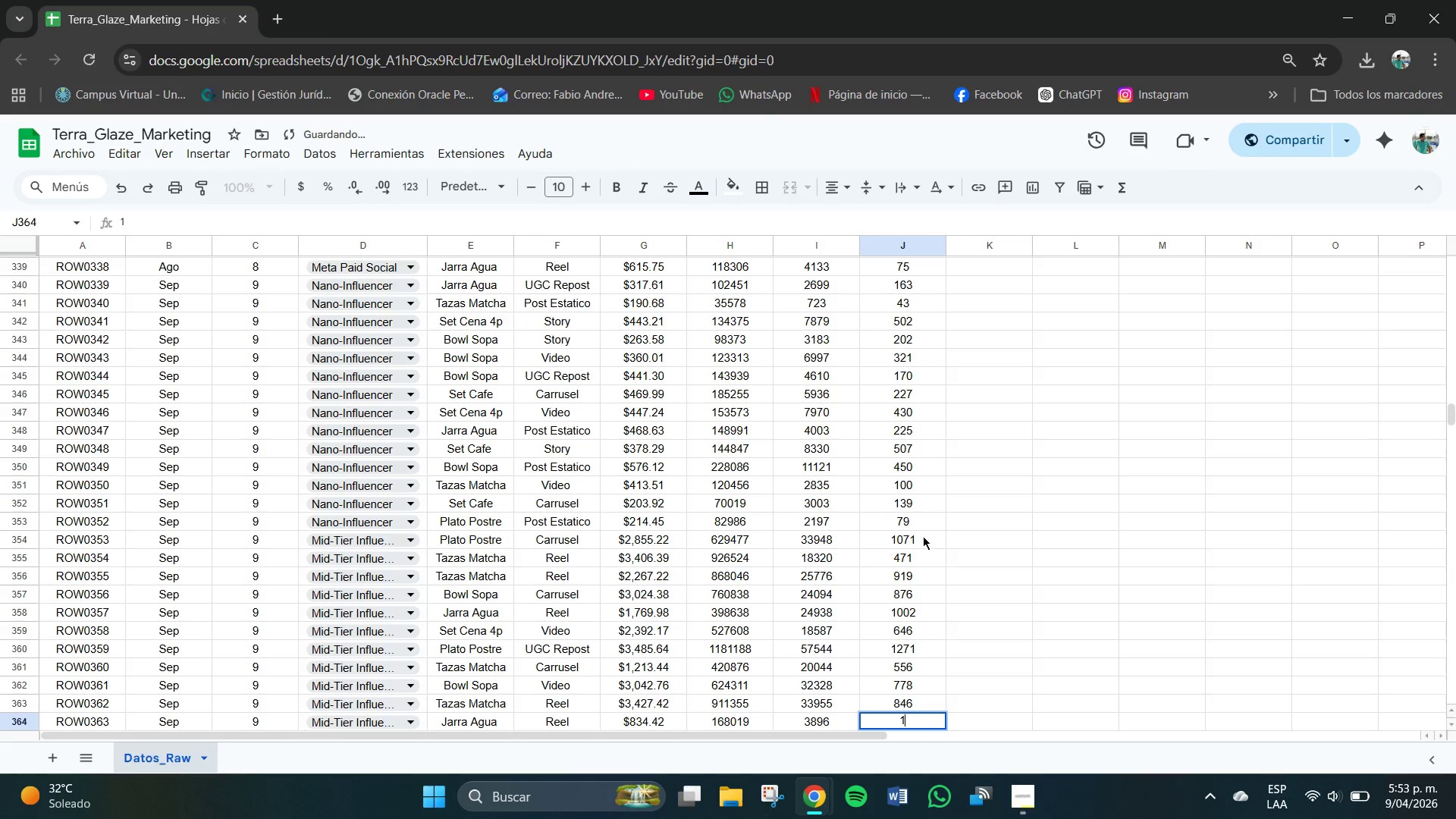 
key(Numpad2)
 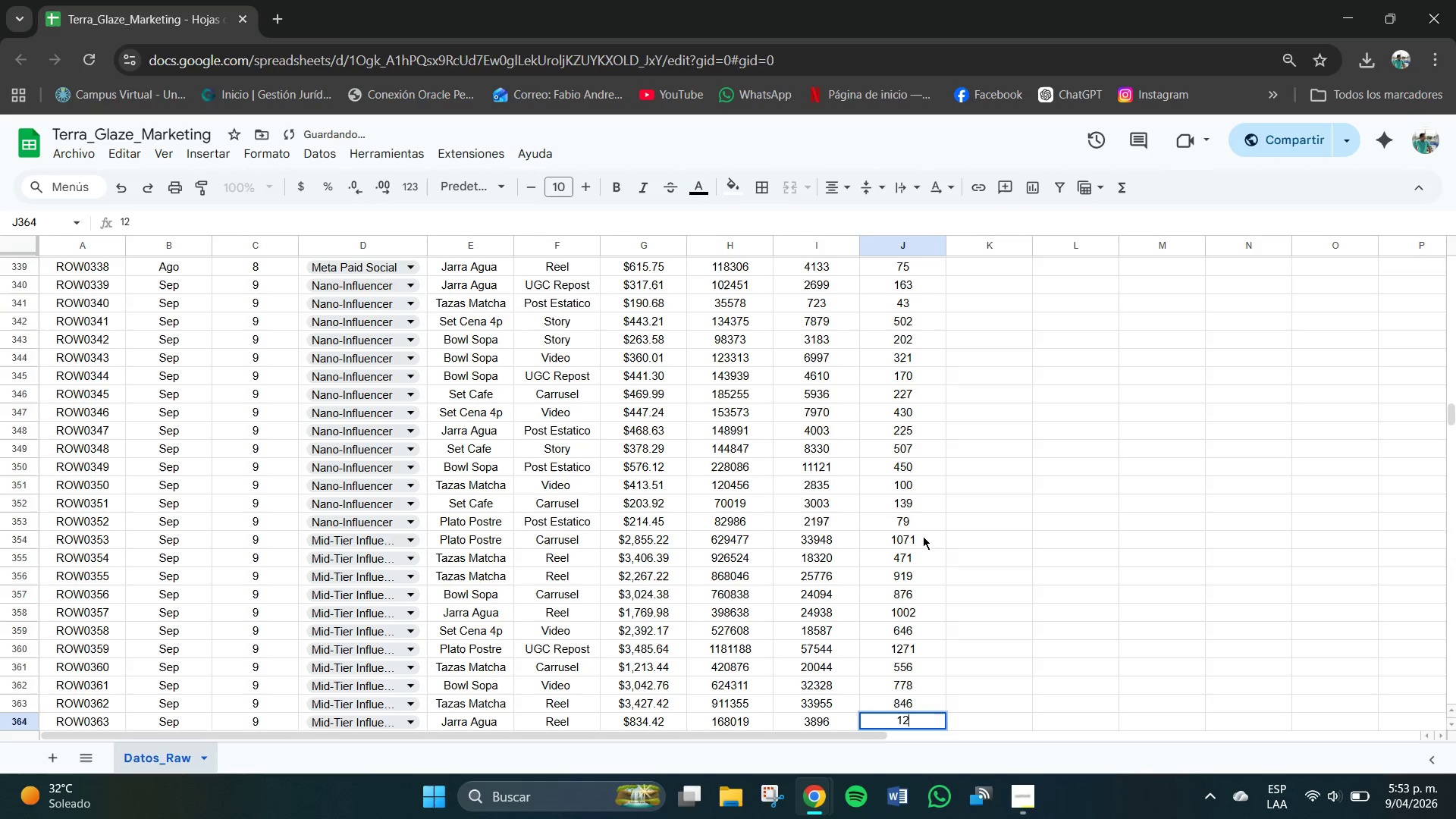 
key(Numpad9)
 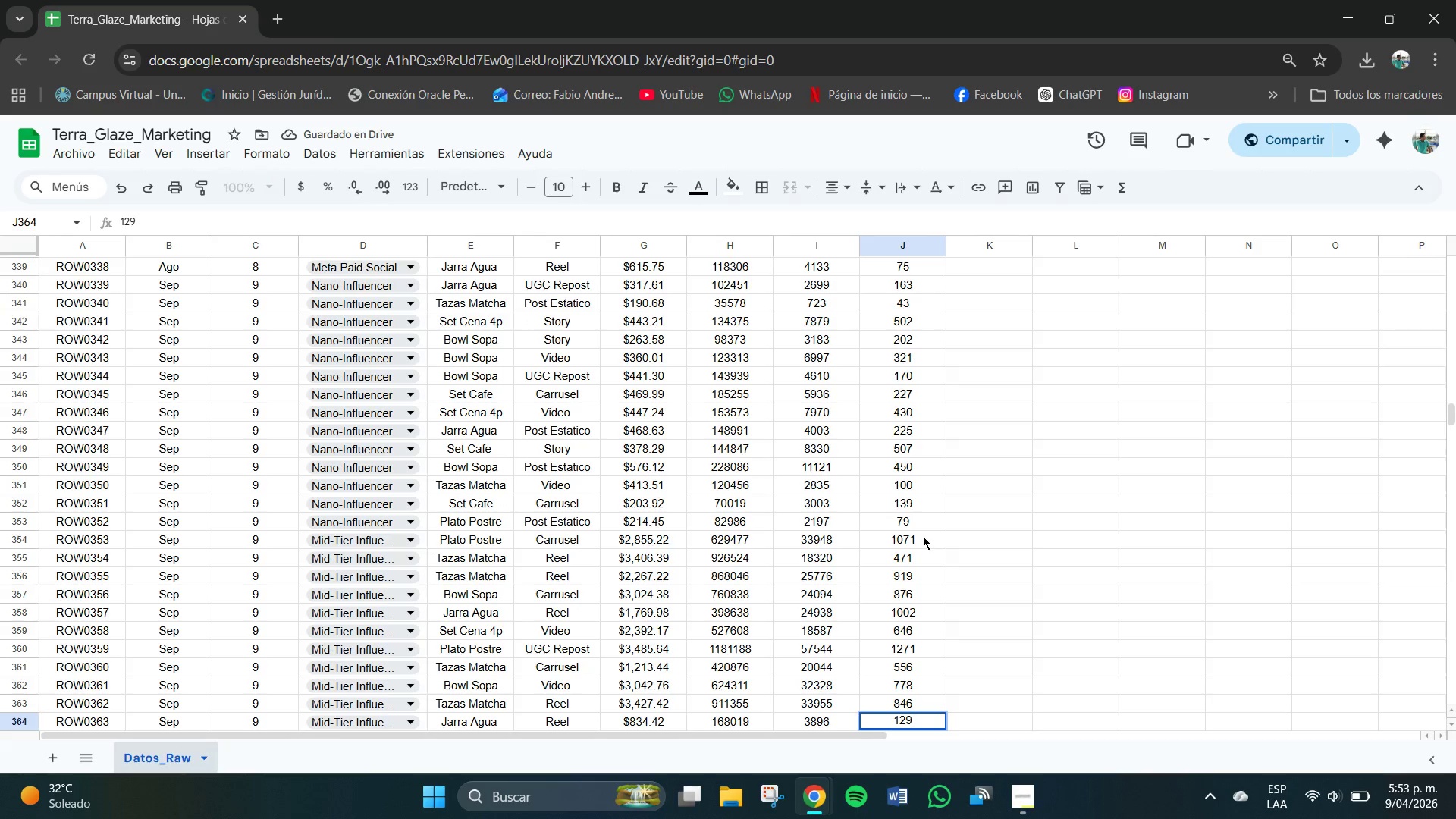 
key(NumpadEnter)
 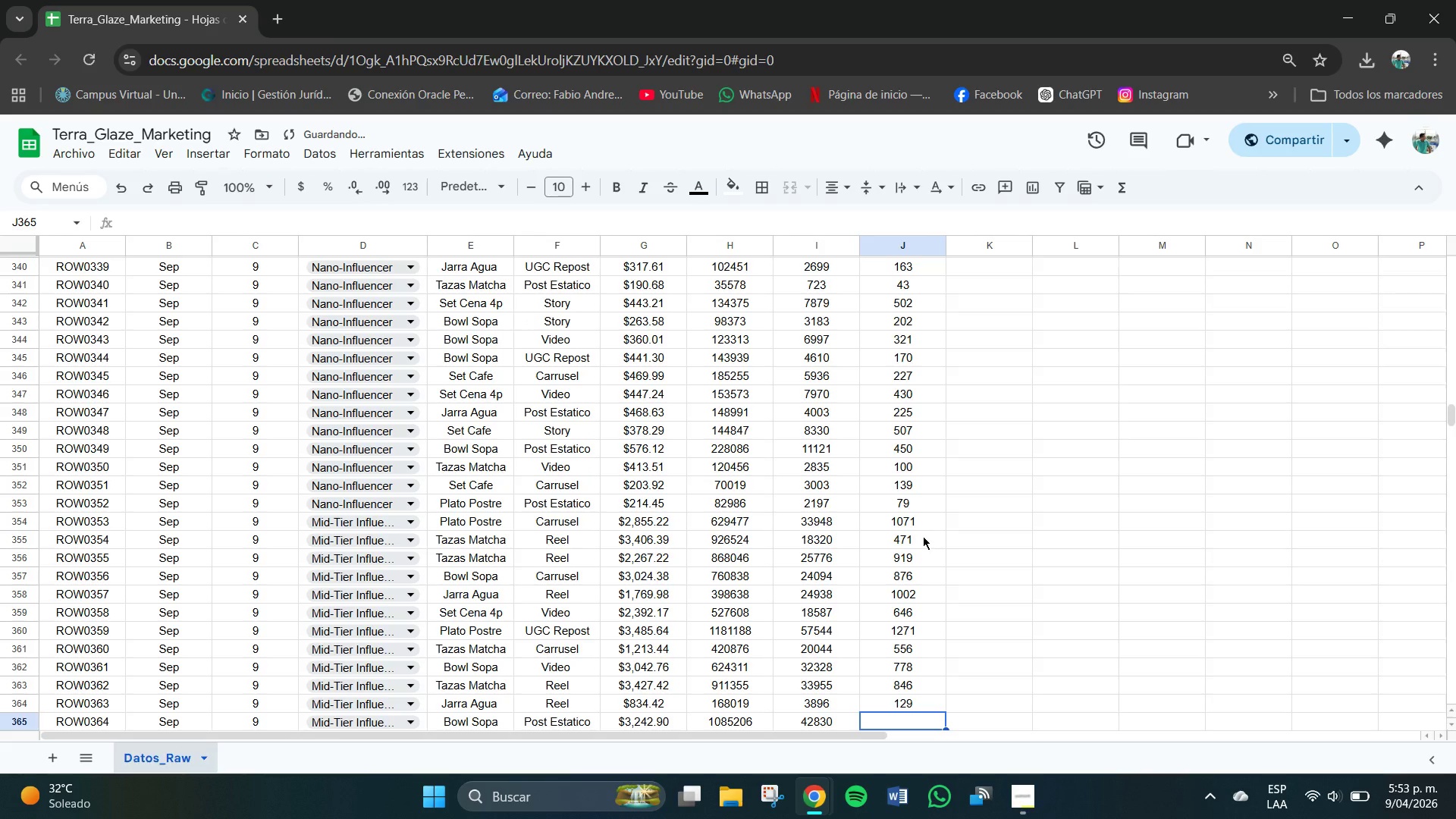 
key(Numpad1)
 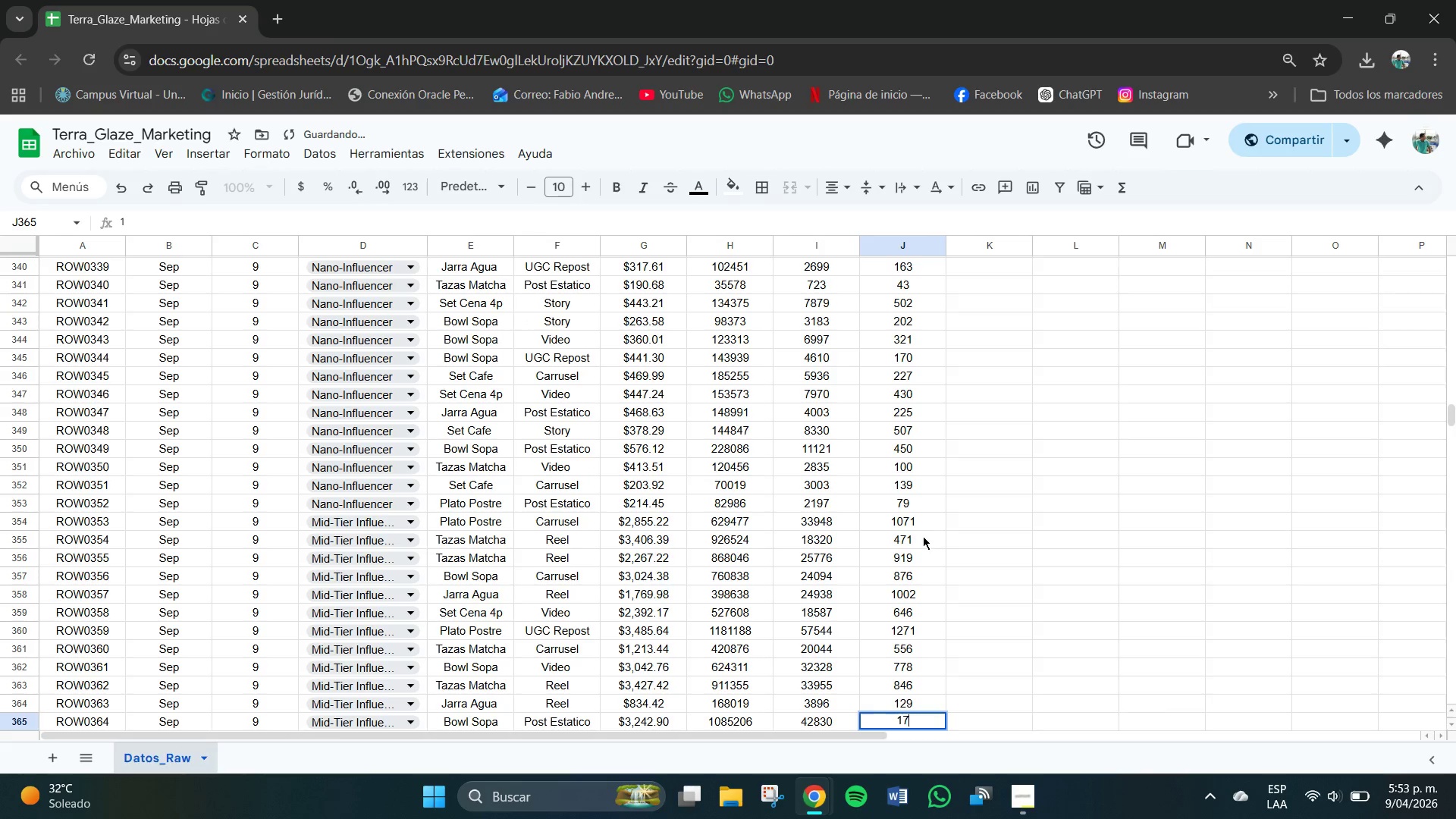 
key(Numpad7)
 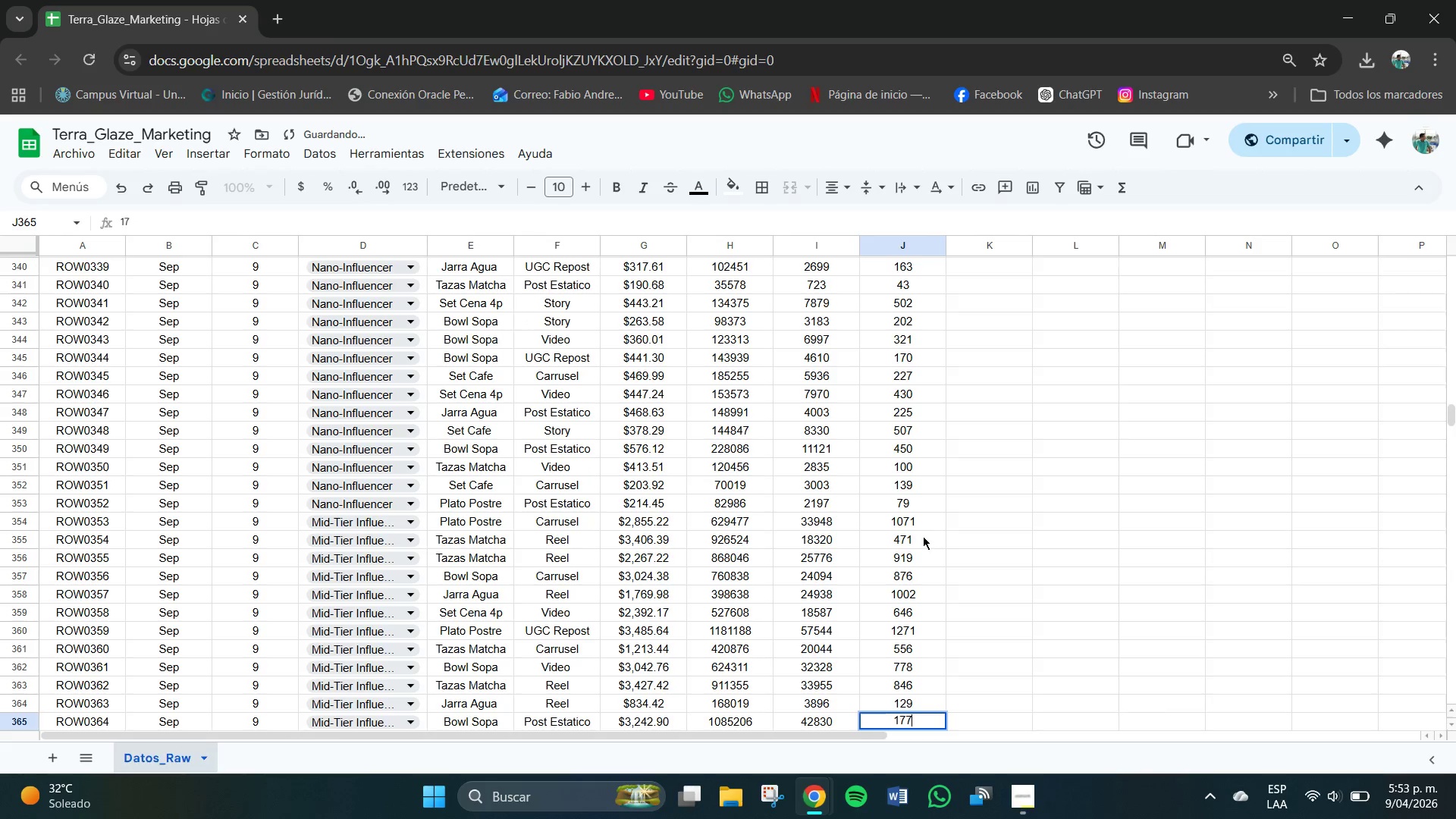 
key(Numpad7)
 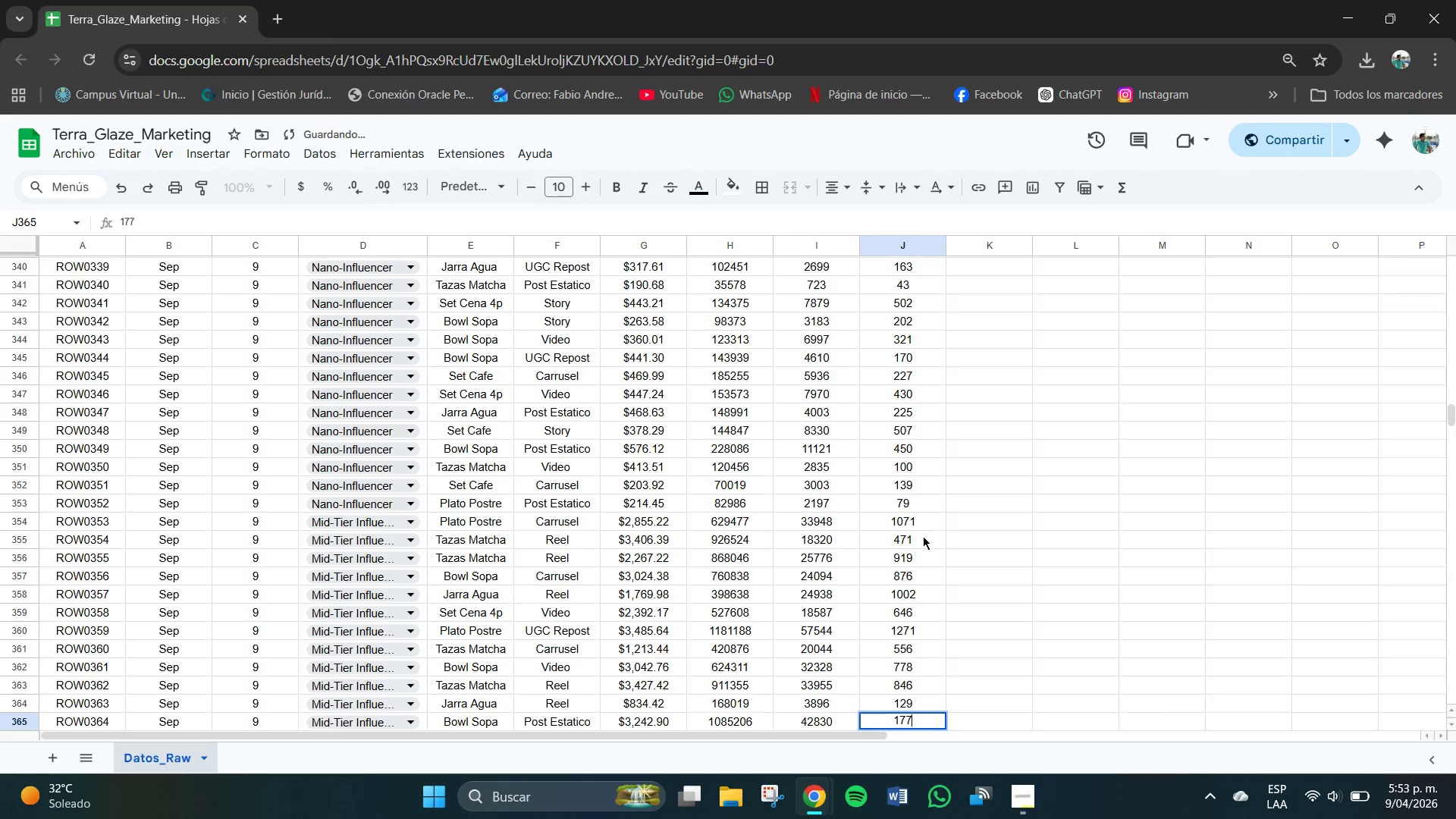 
key(Numpad3)
 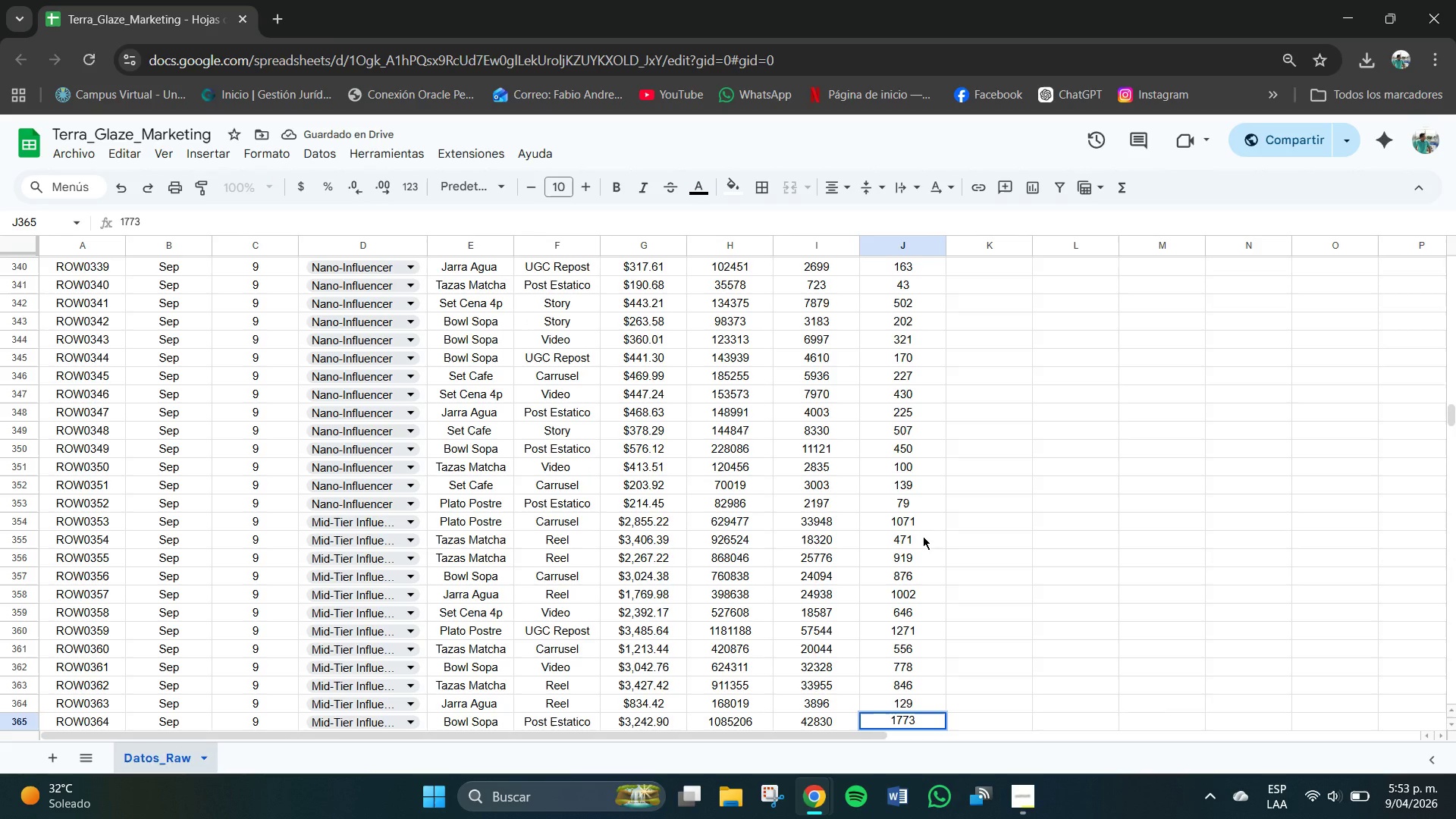 
key(Backspace)
 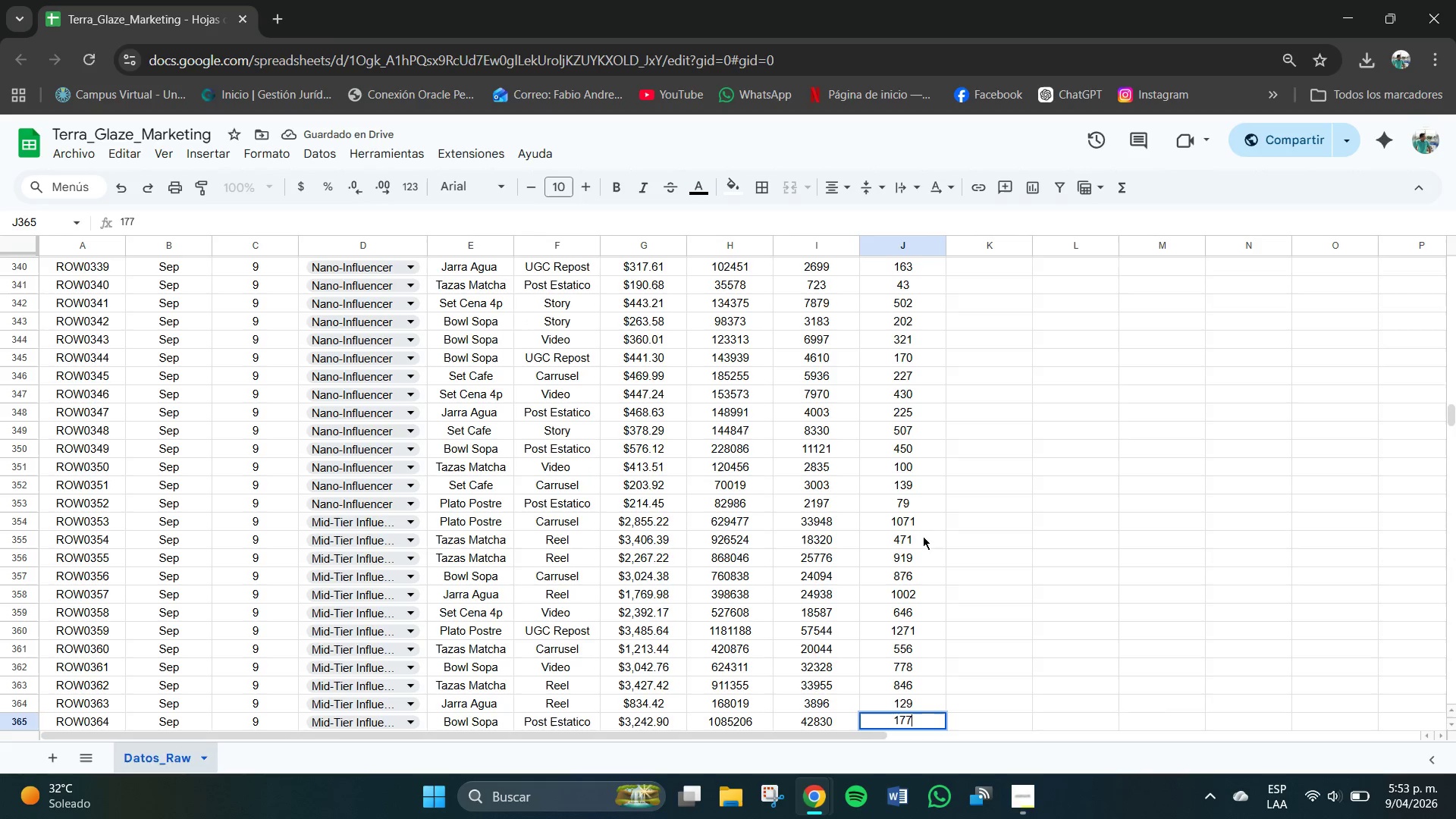 
key(Numpad2)
 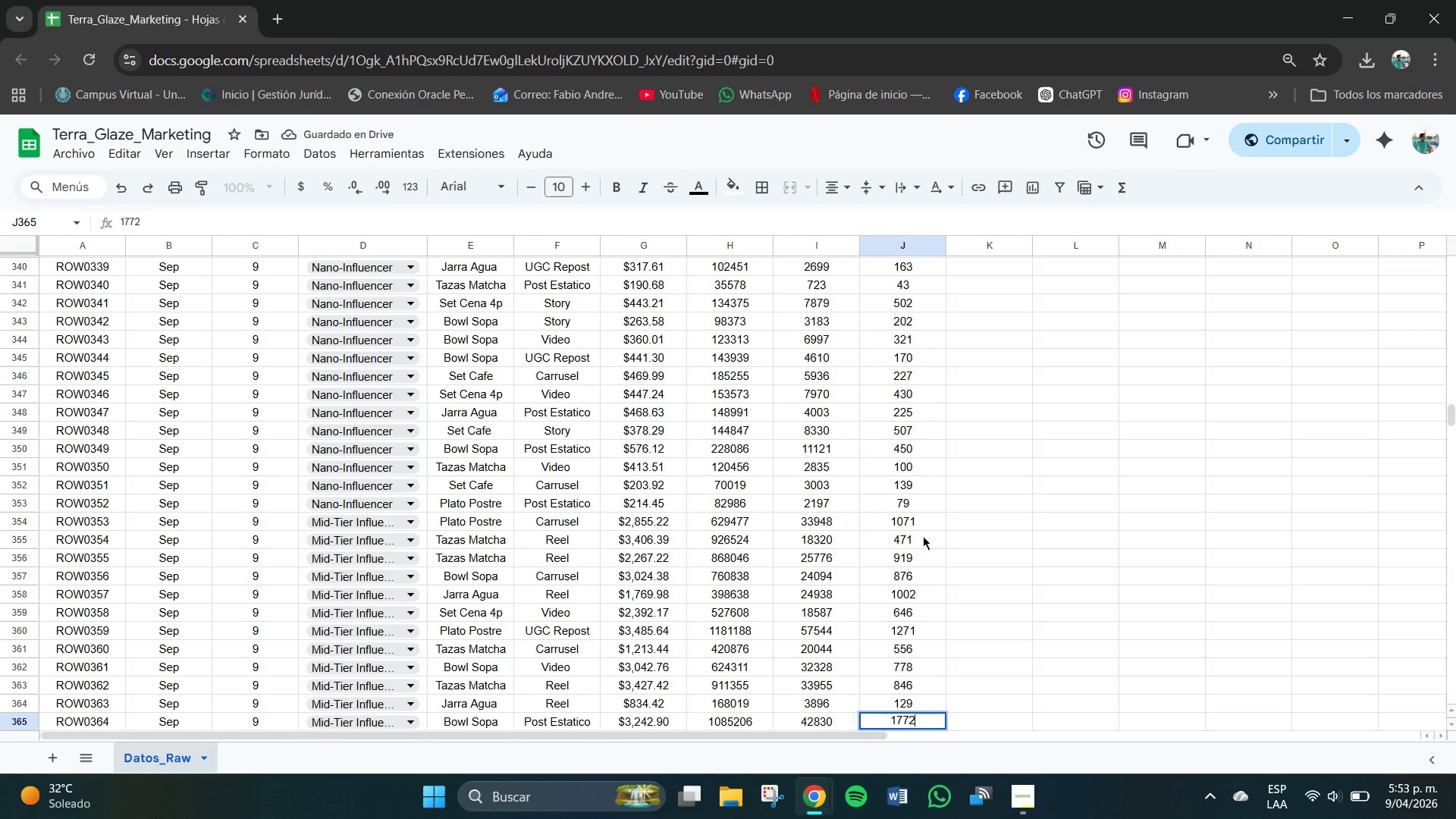 
key(NumpadEnter)
 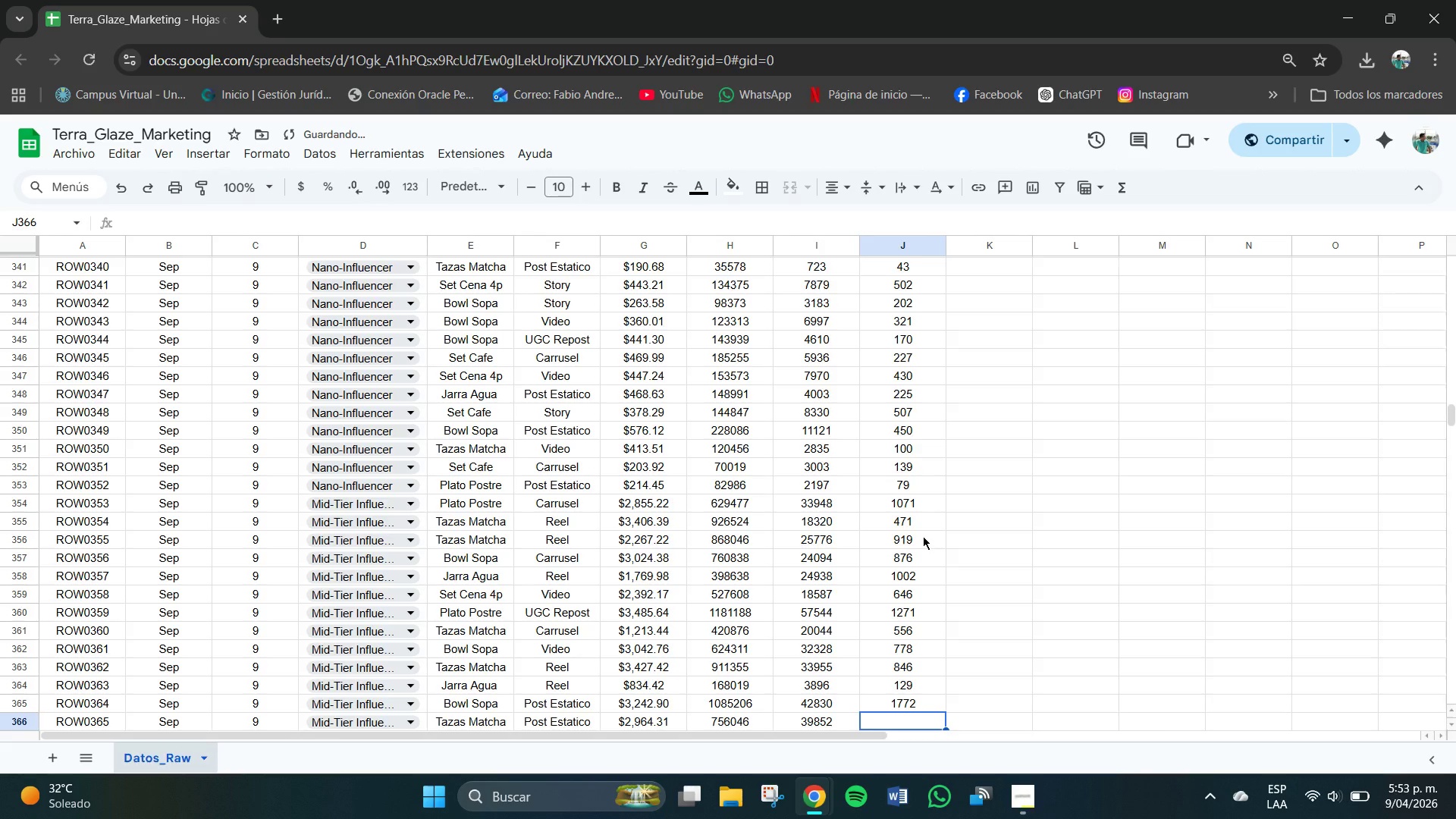 
key(Numpad9)
 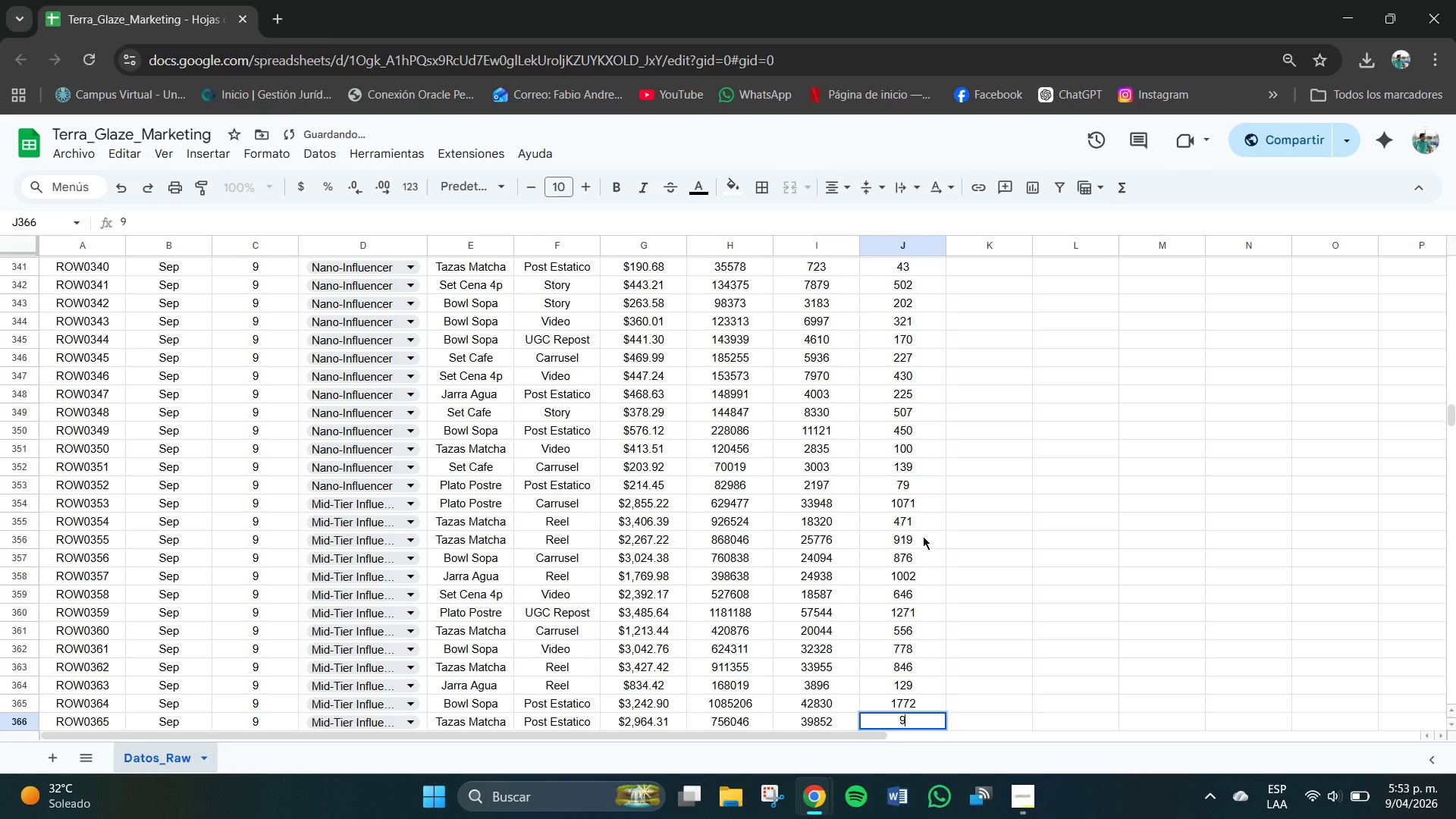 
key(Numpad4)
 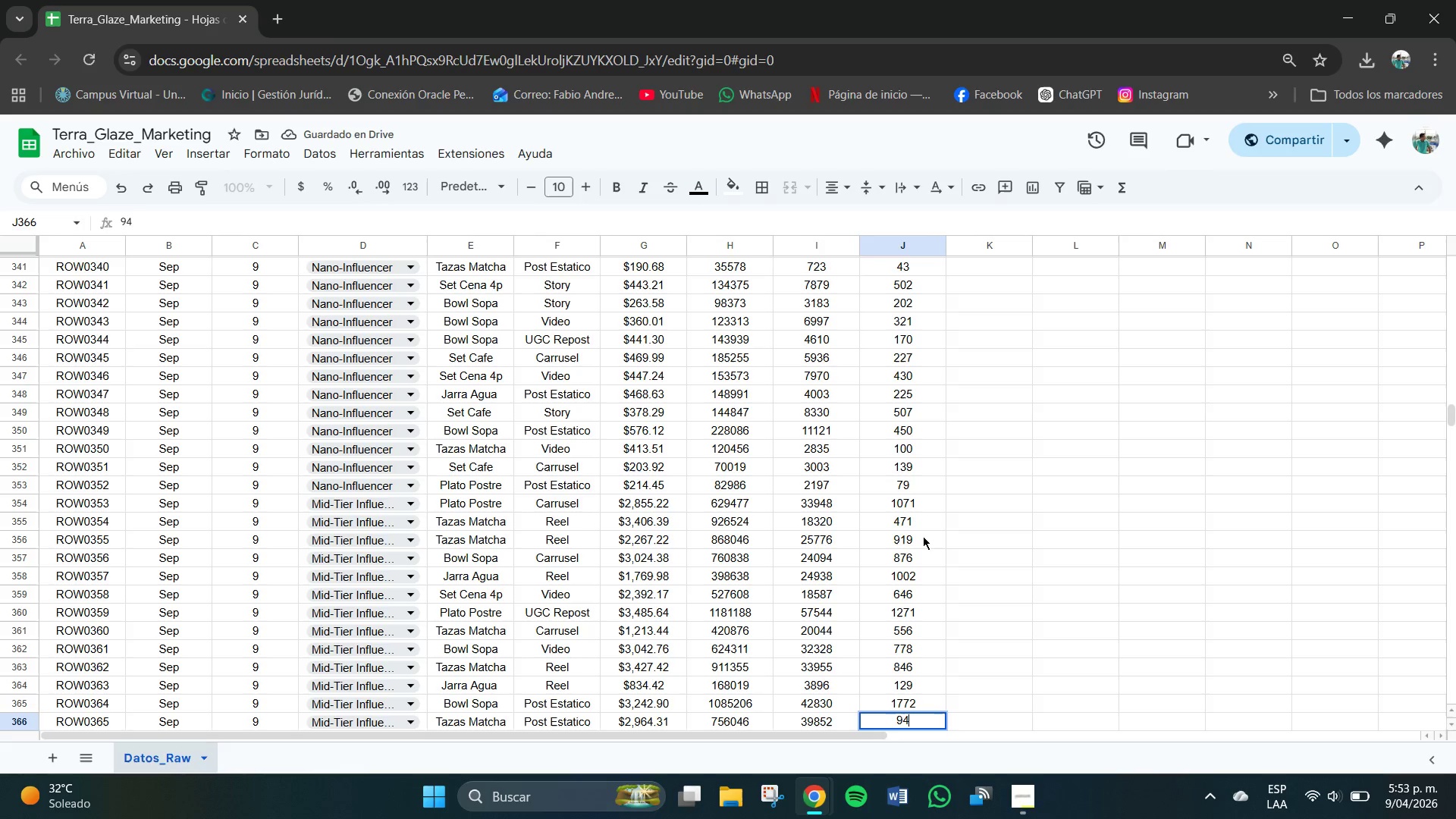 
key(Numpad1)
 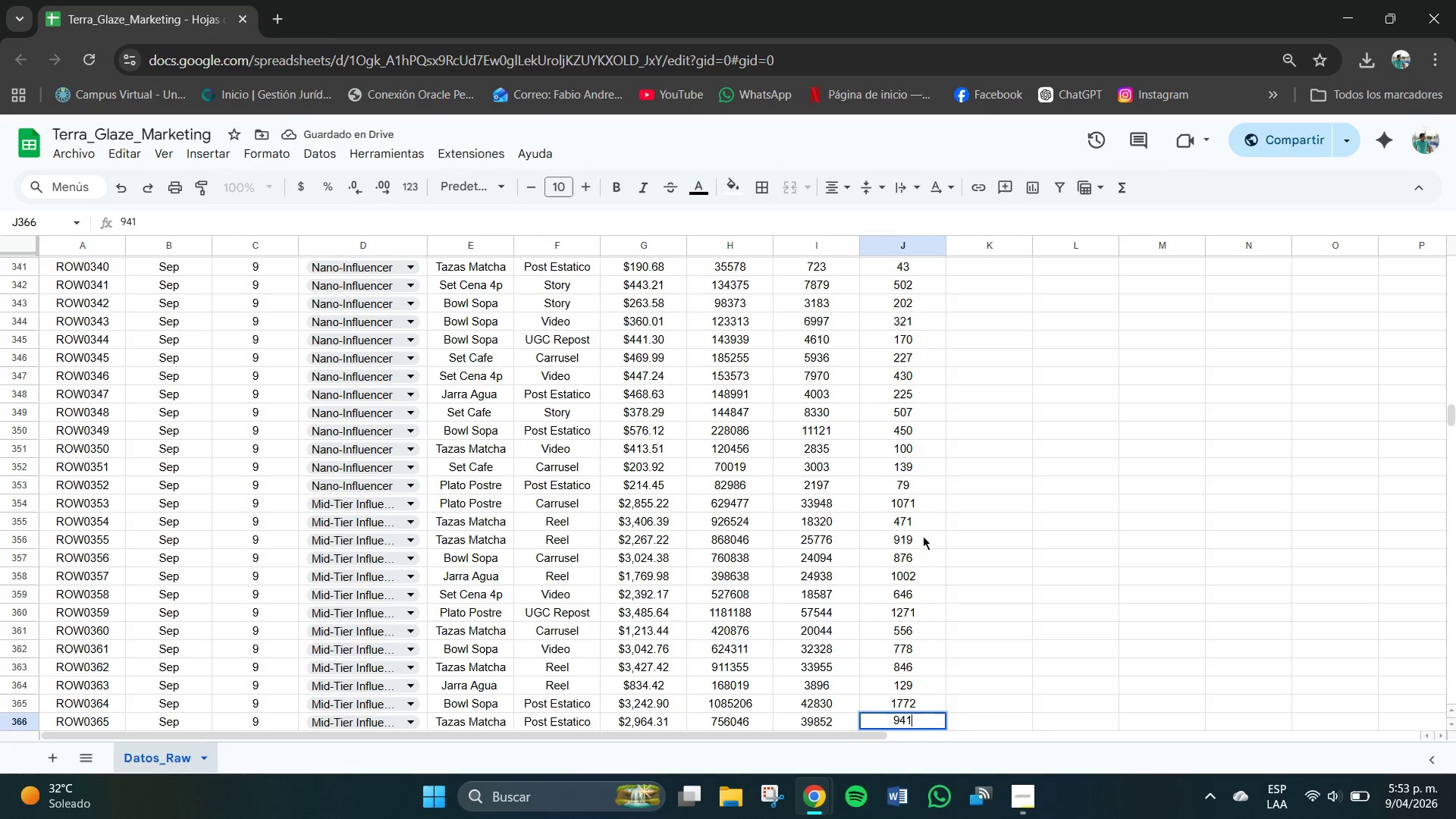 
key(NumpadEnter)
 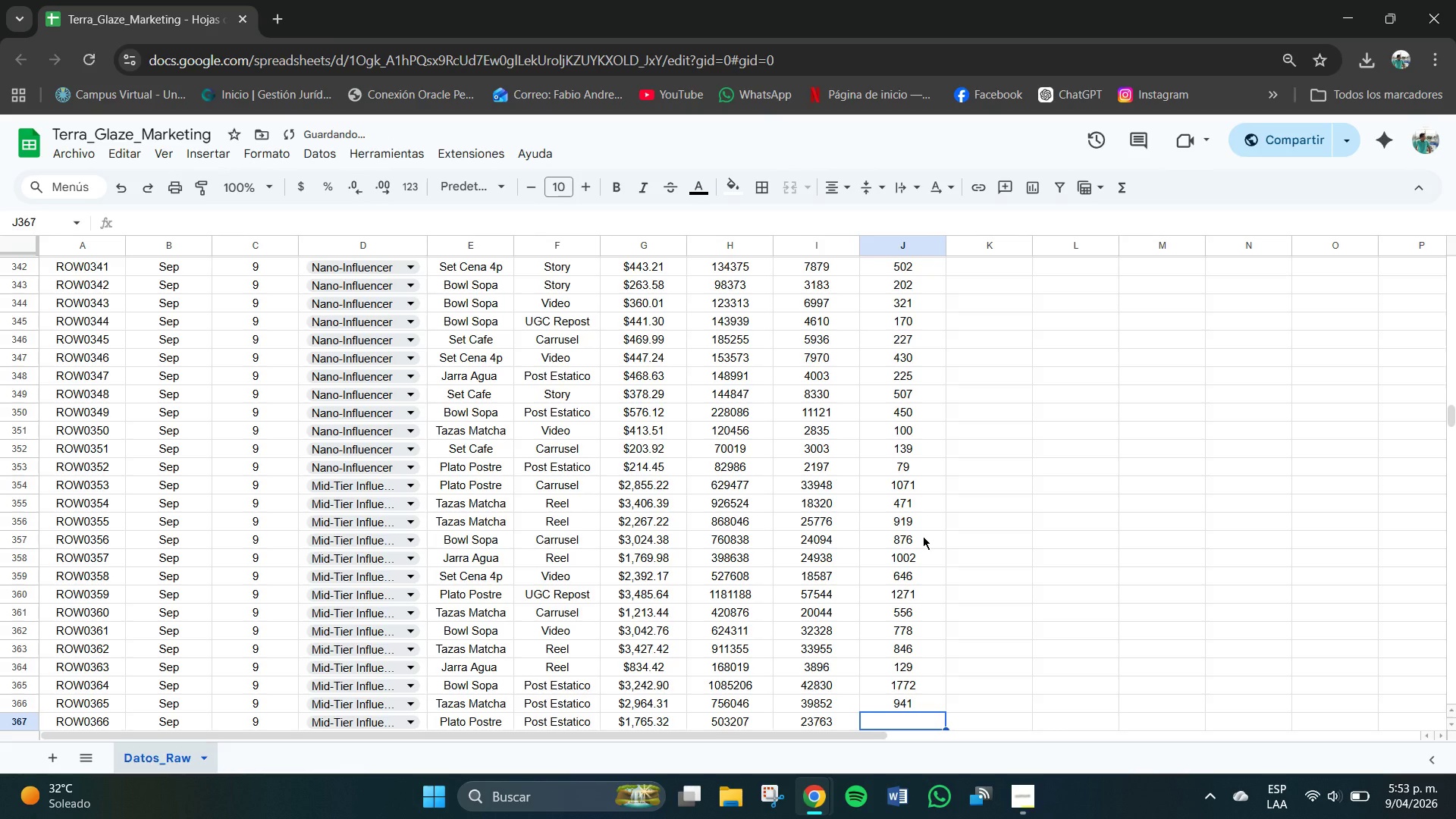 
key(Numpad9)
 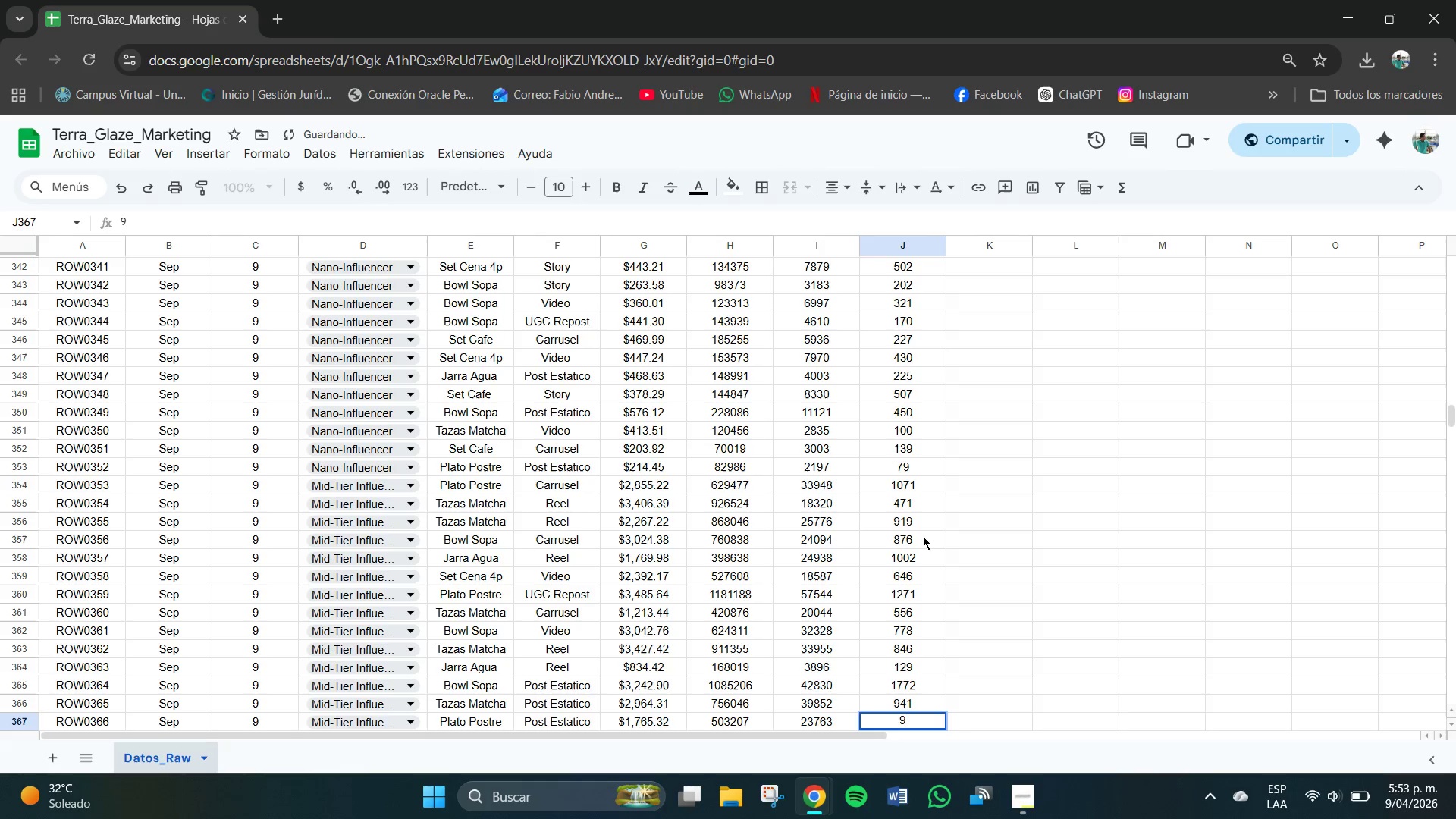 
key(Numpad3)
 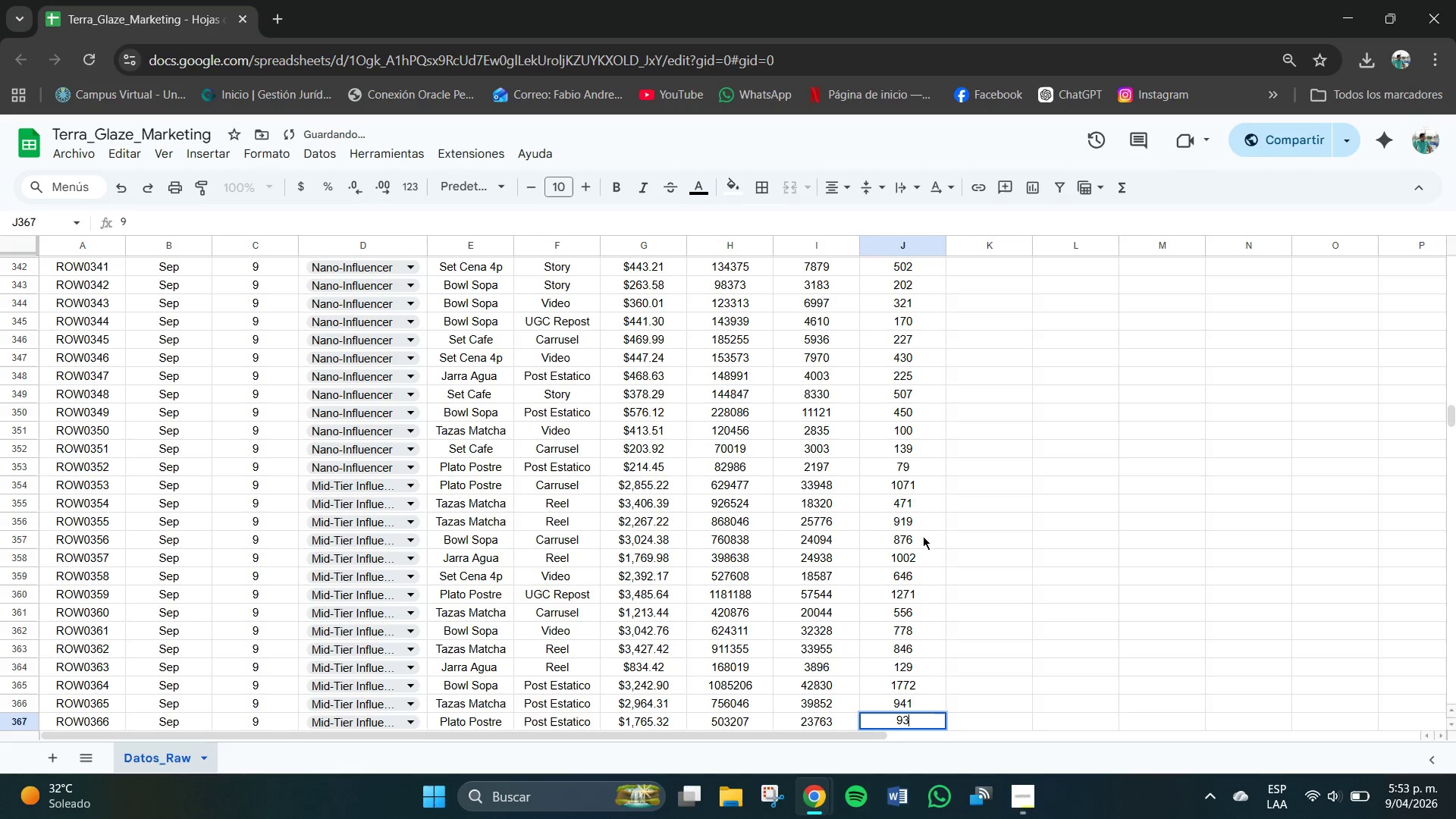 
key(Numpad6)
 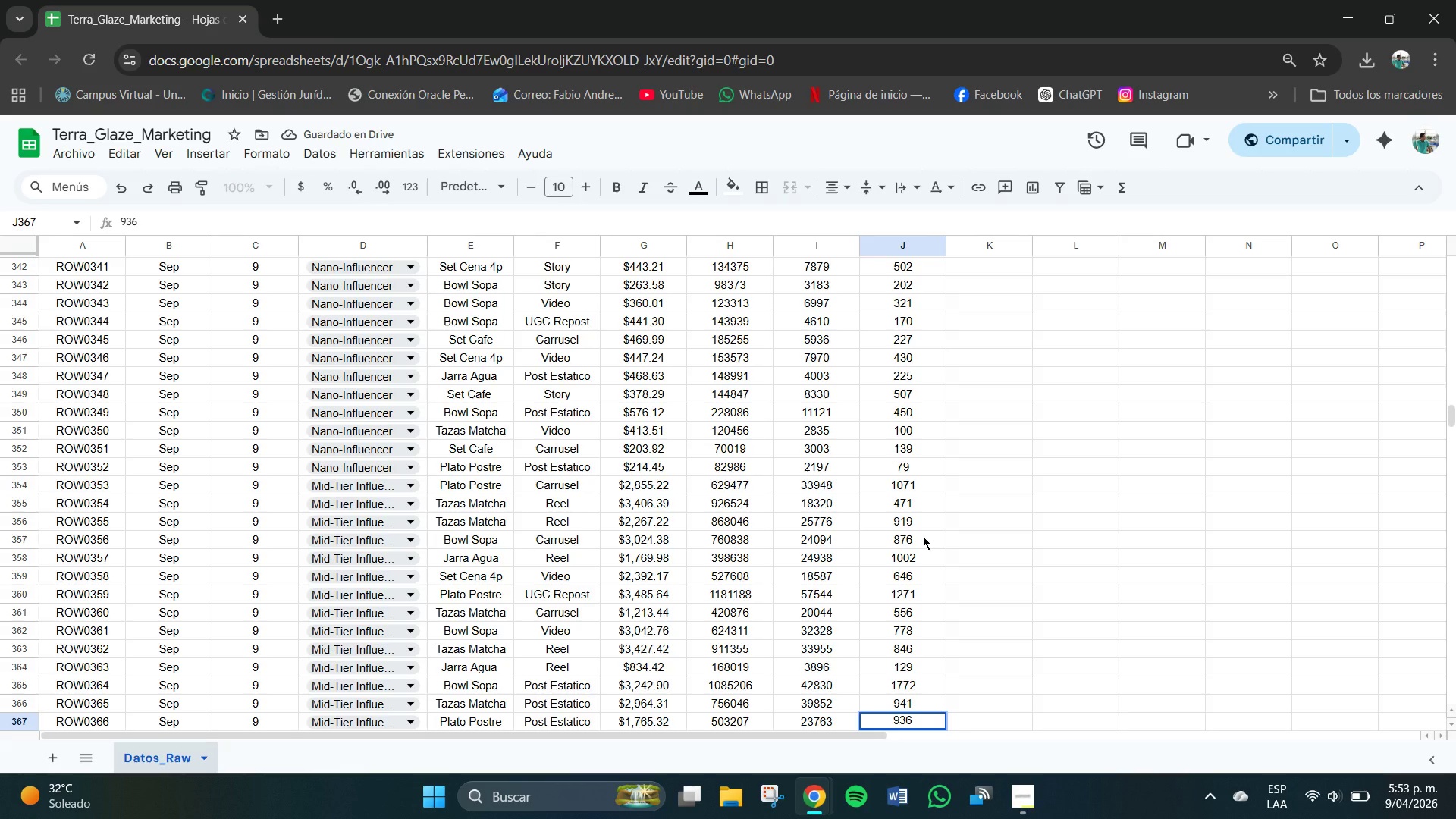 
key(NumpadEnter)
 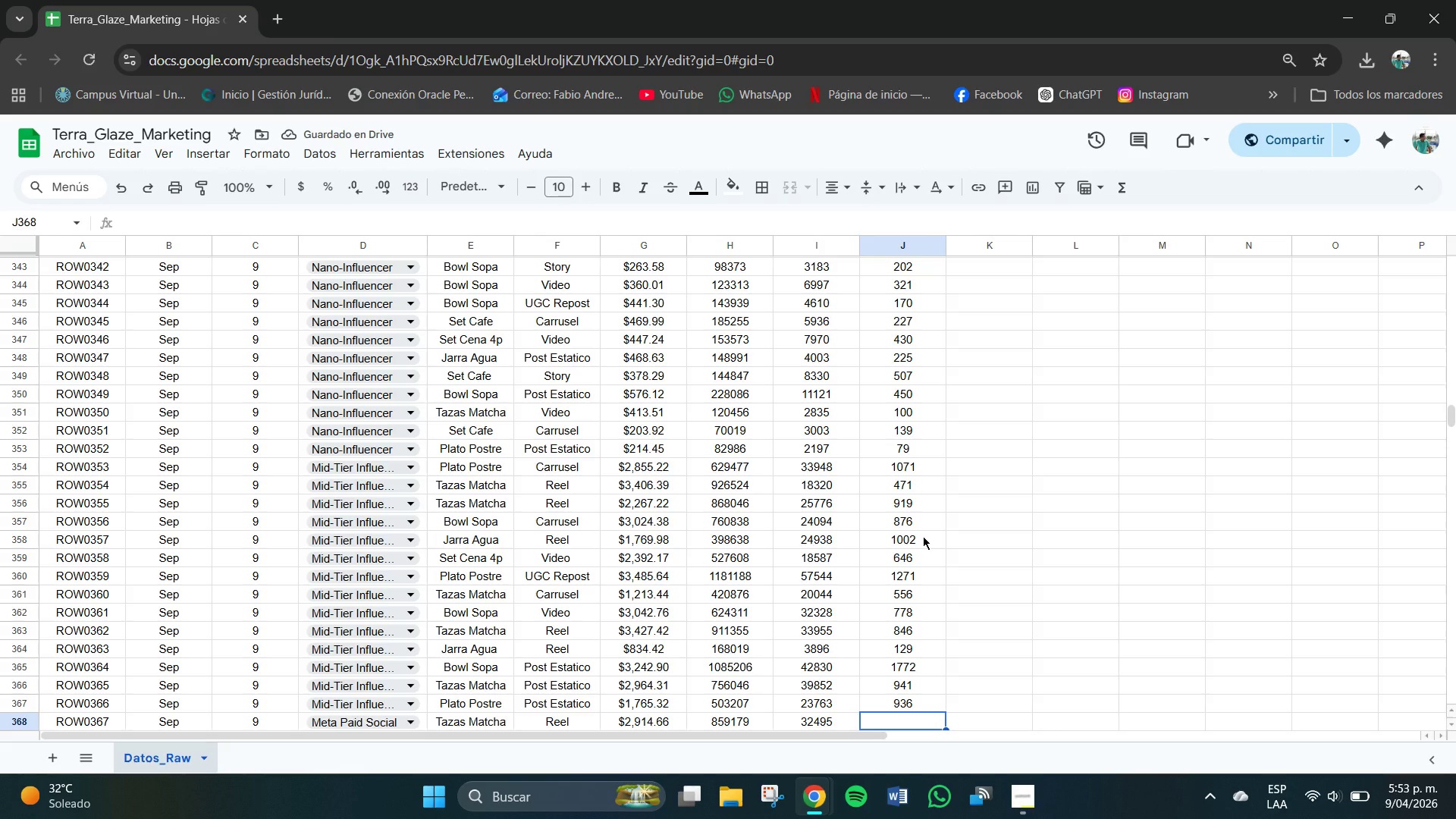 
wait(5.58)
 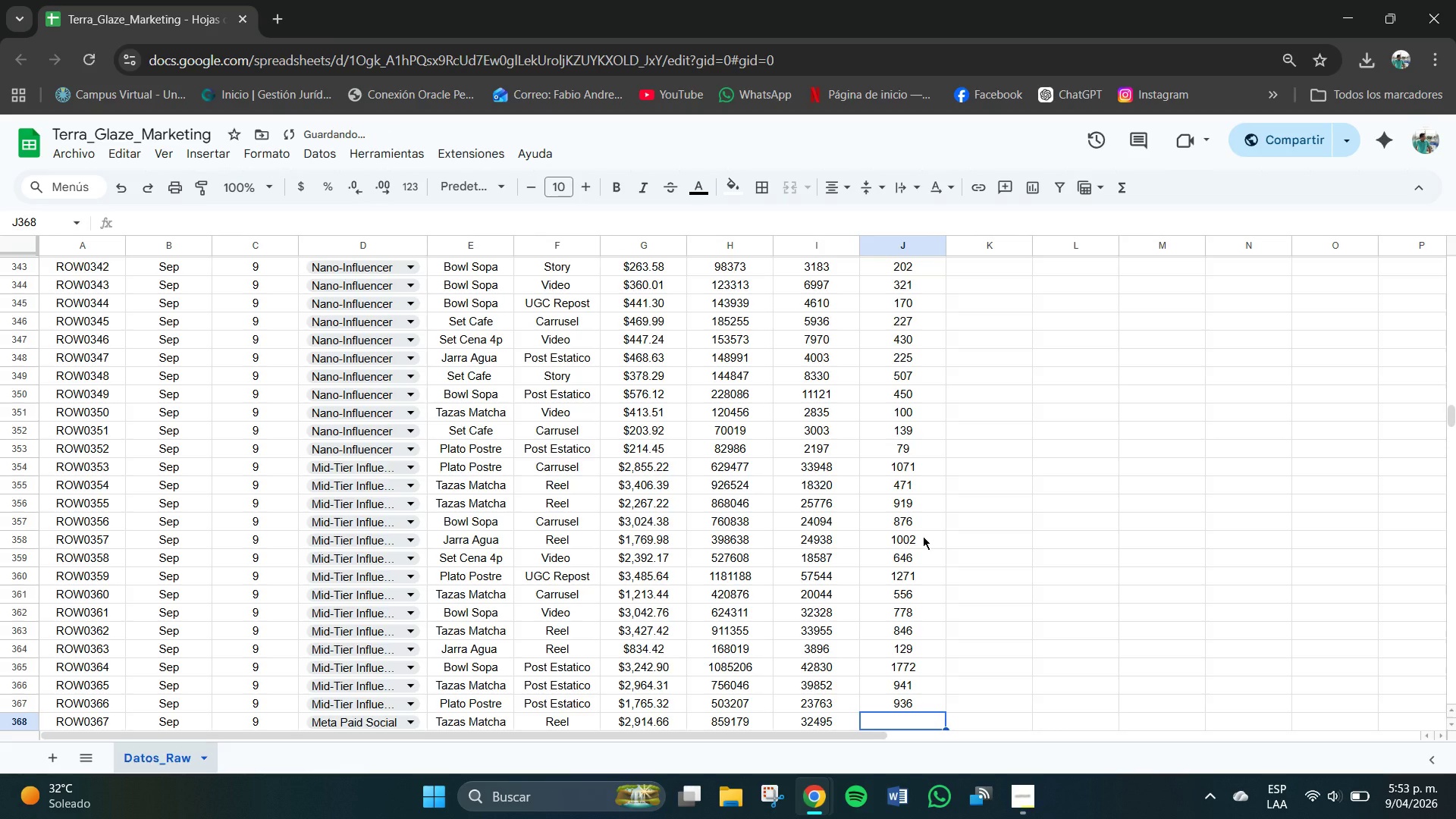 
key(Numpad9)
 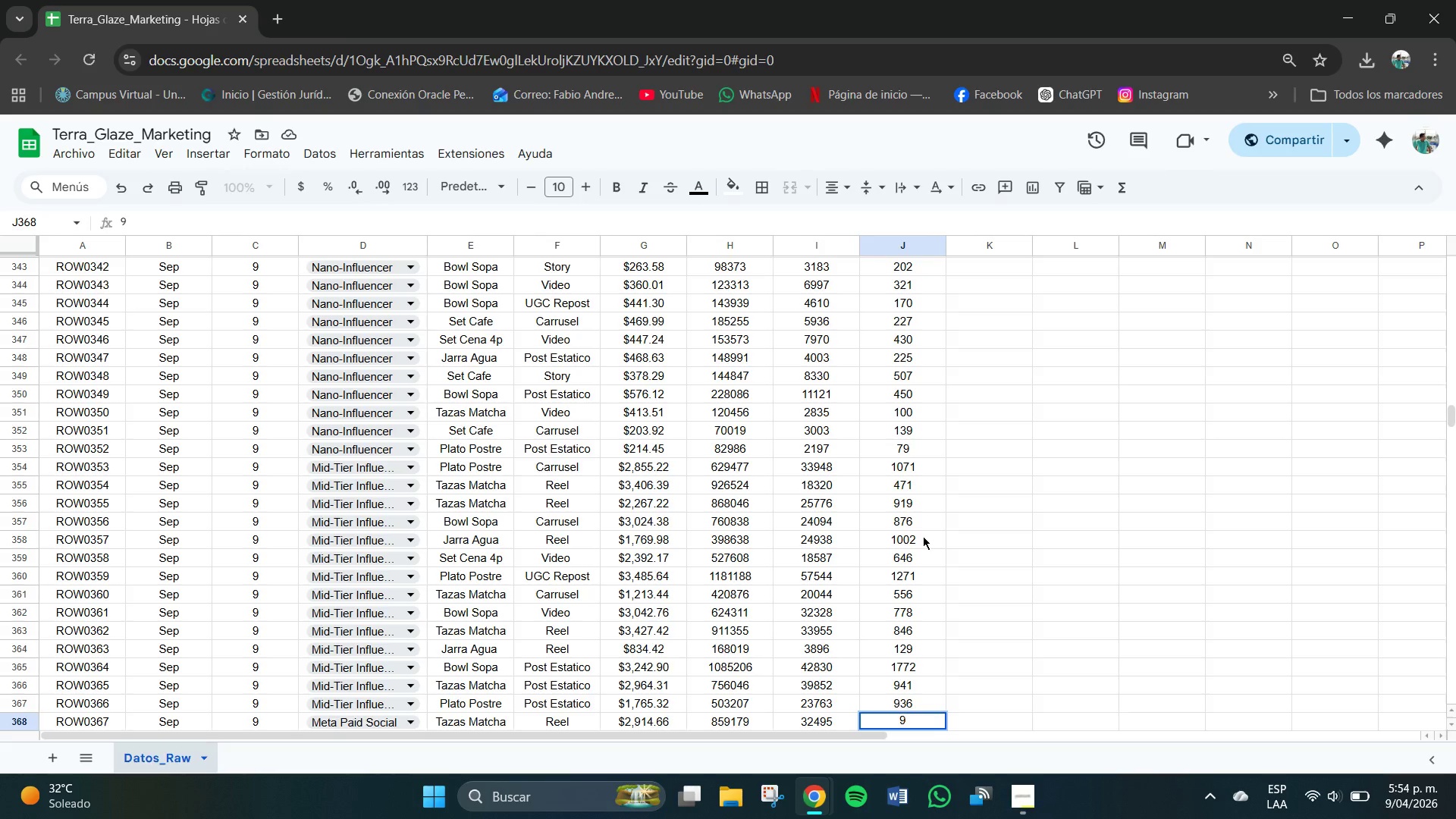 
key(Numpad1)
 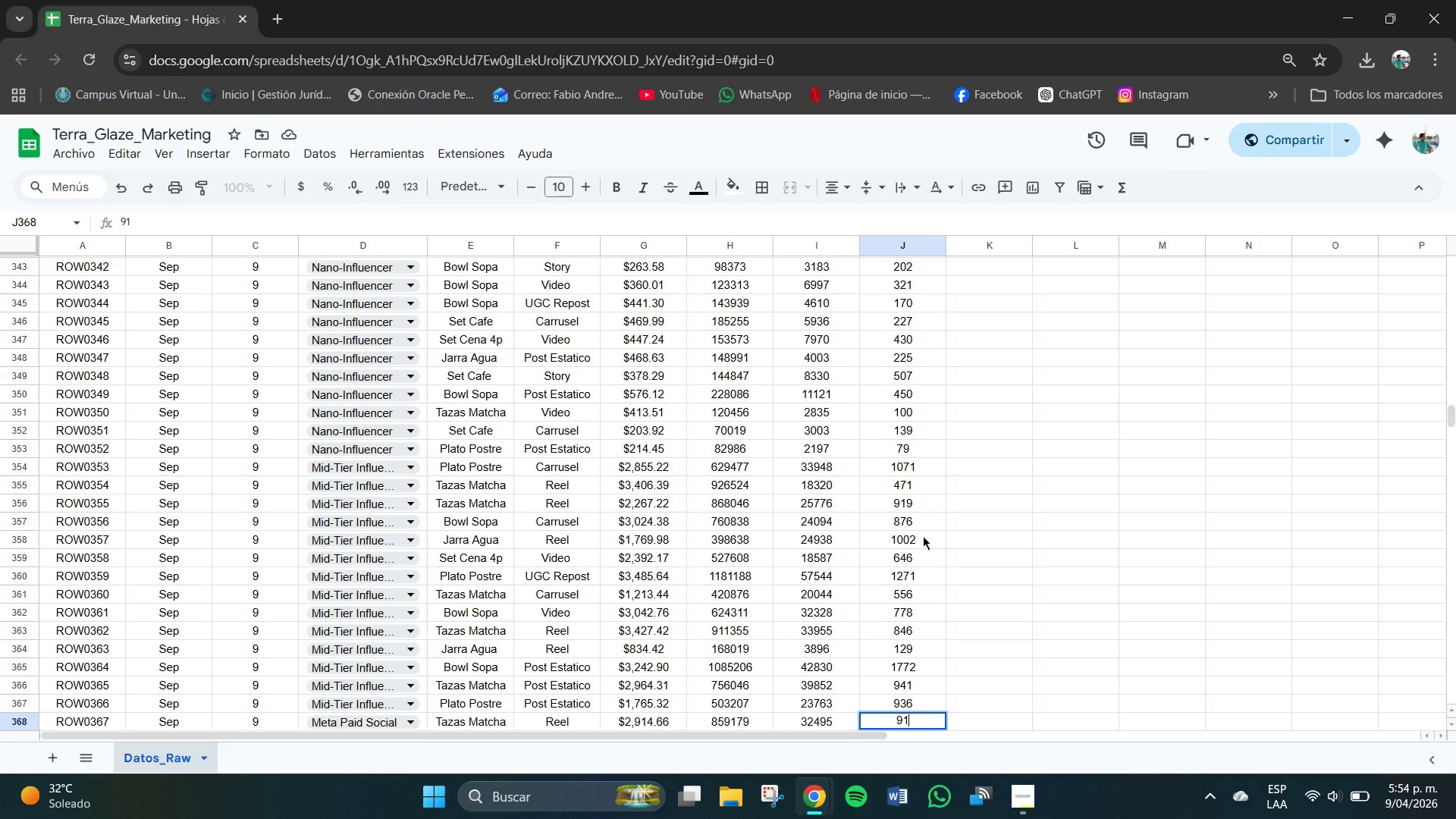 
key(Numpad2)
 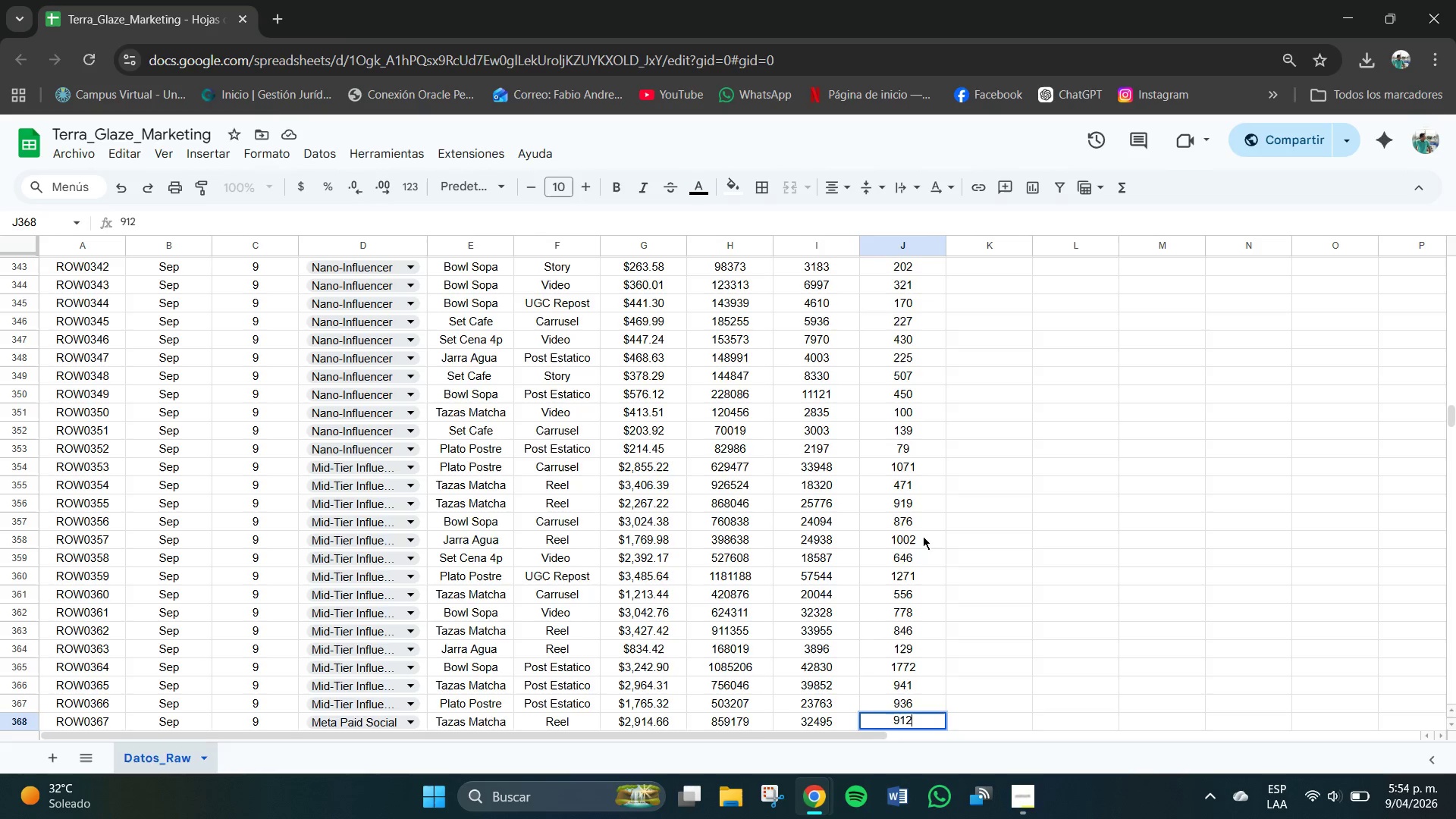 
key(NumpadEnter)
 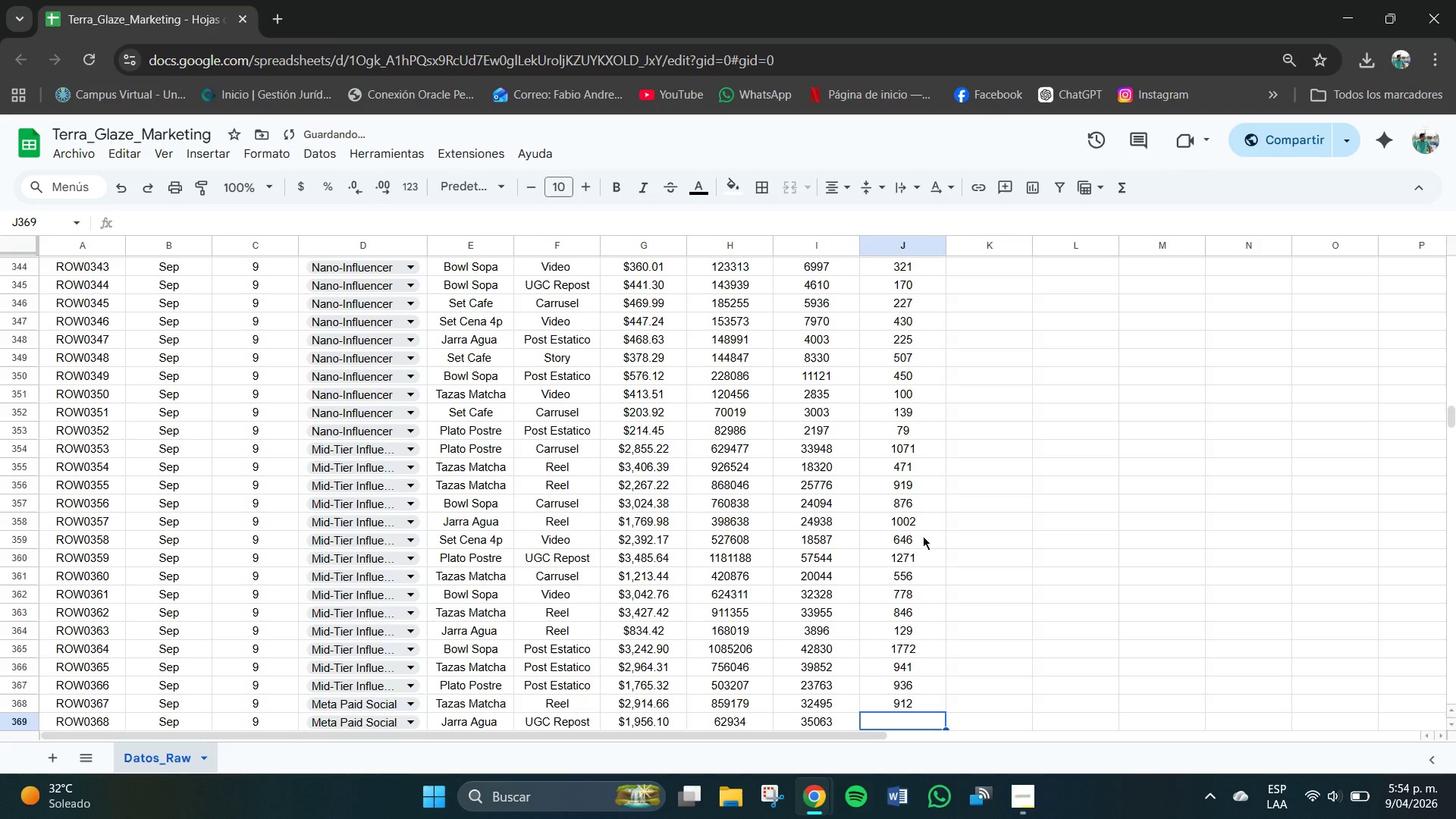 
key(Numpad8)
 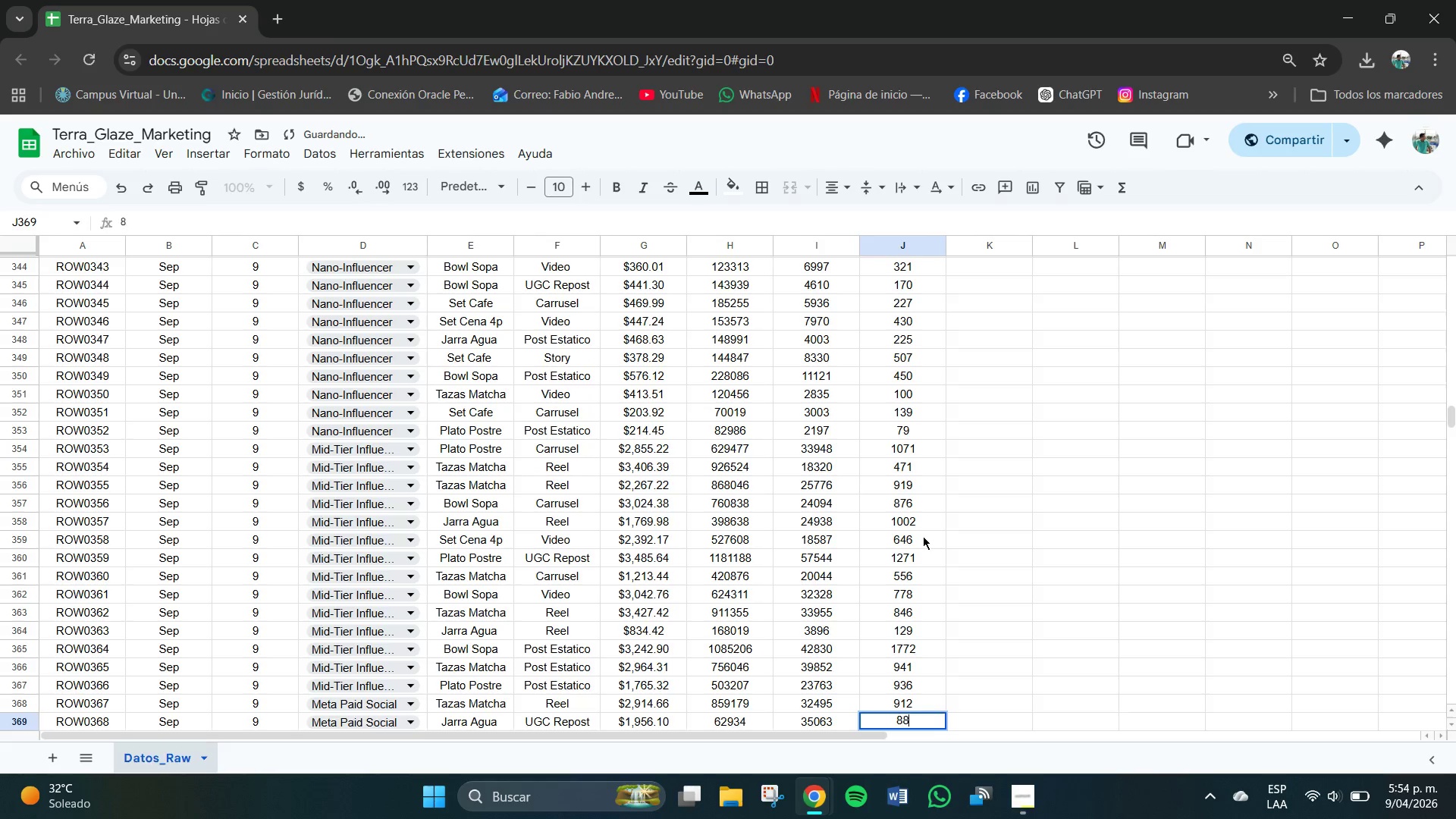 
key(Numpad8)
 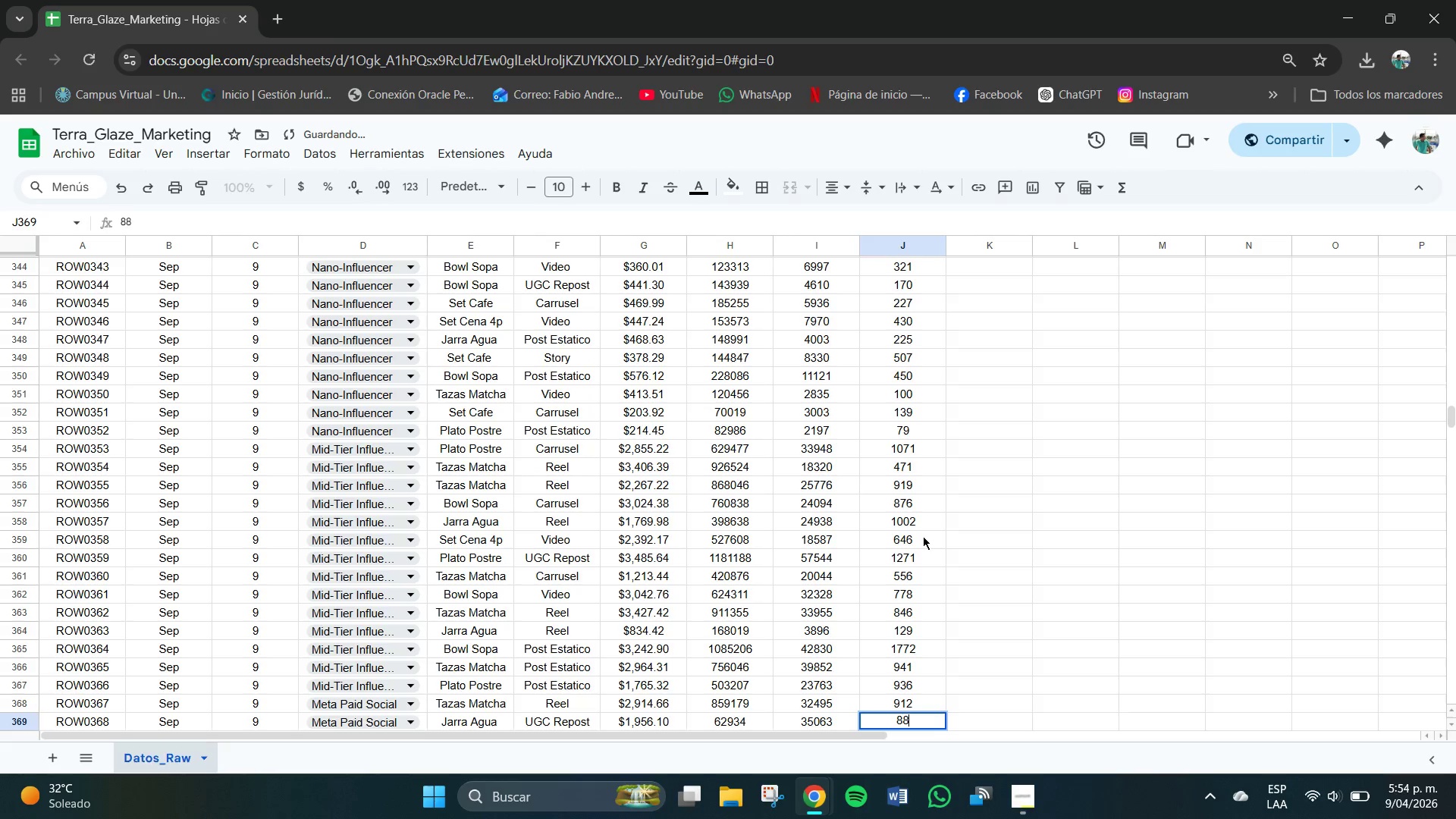 
key(Numpad0)
 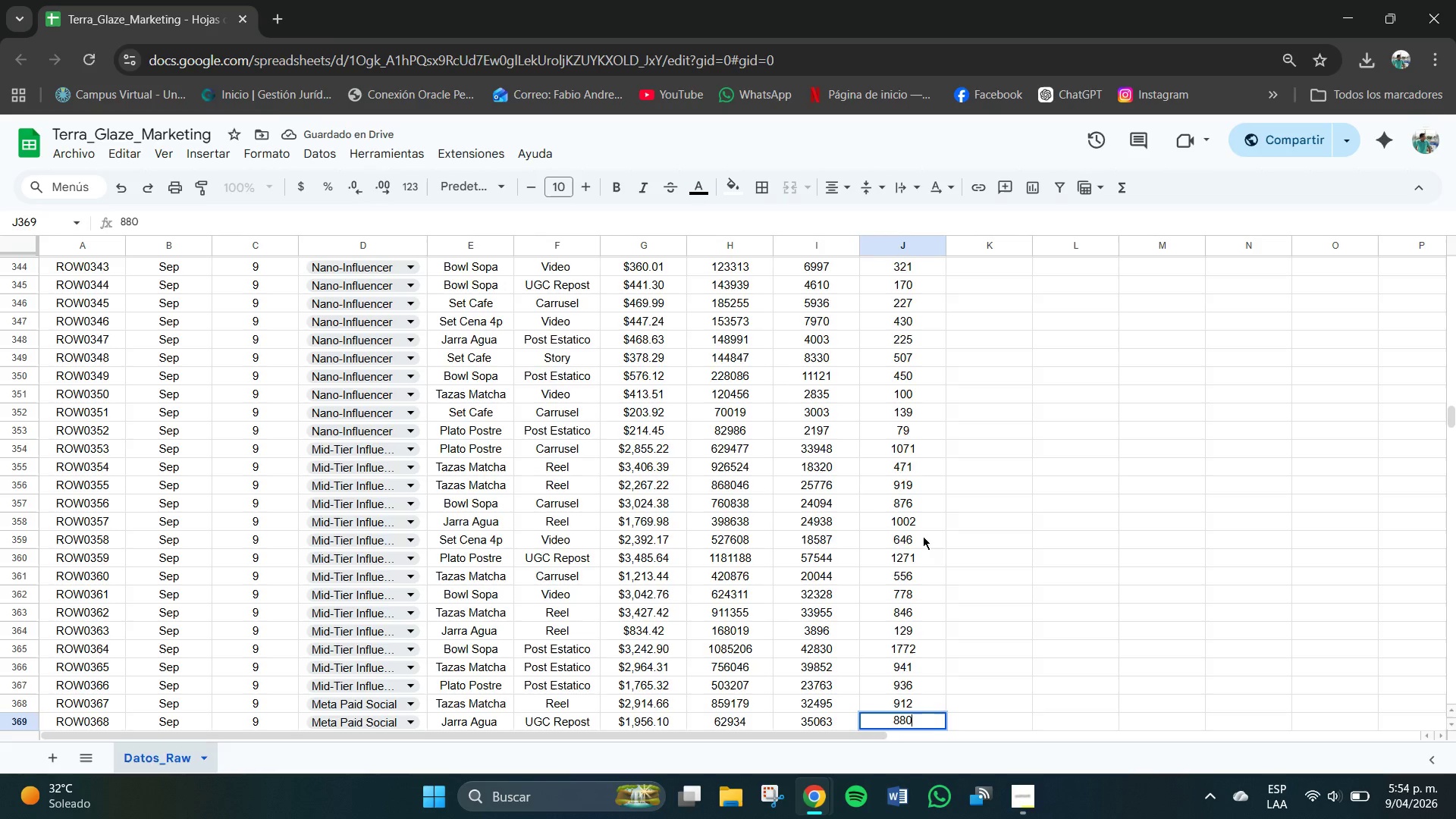 
key(NumpadEnter)
 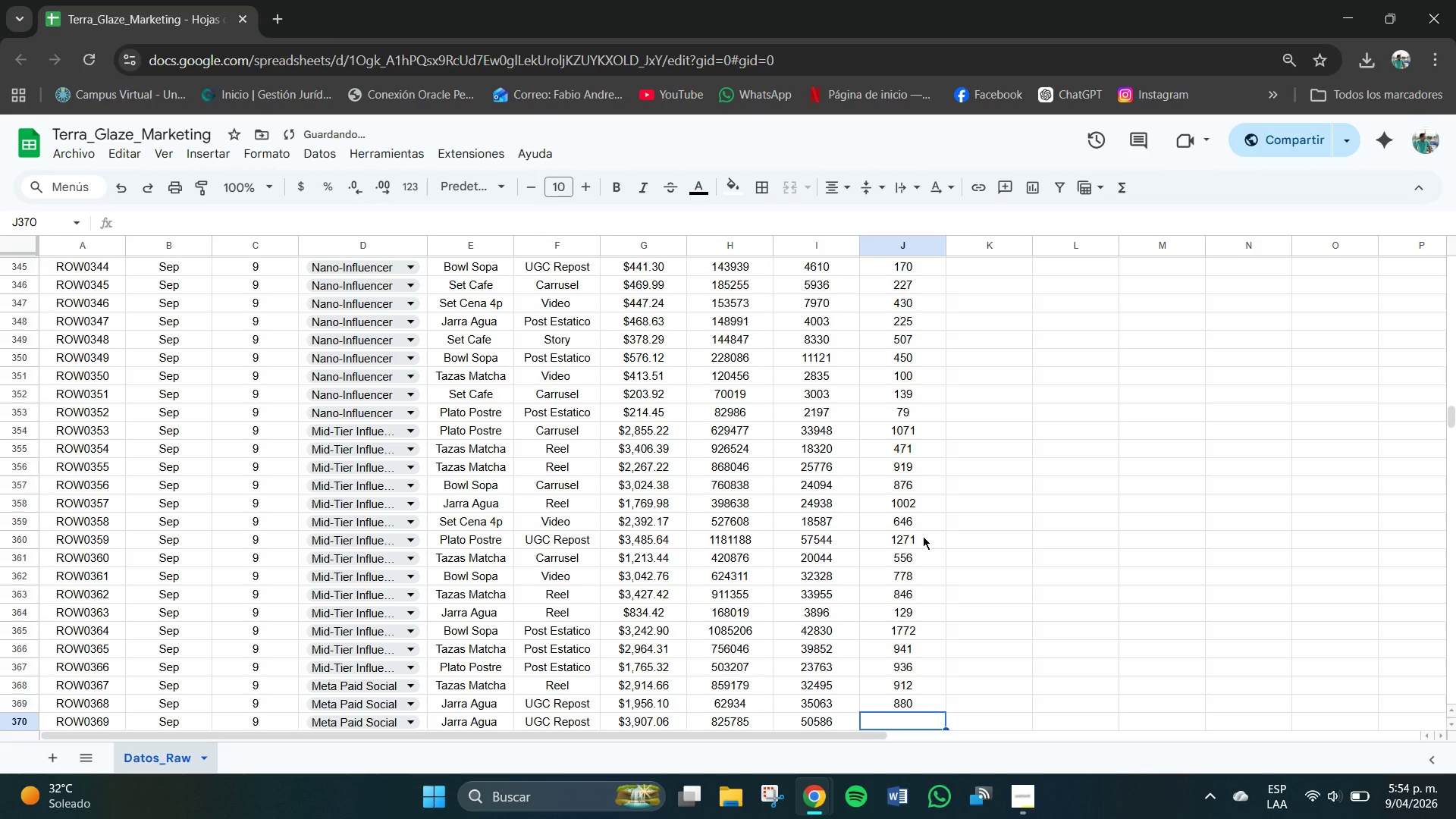 
key(Numpad8)
 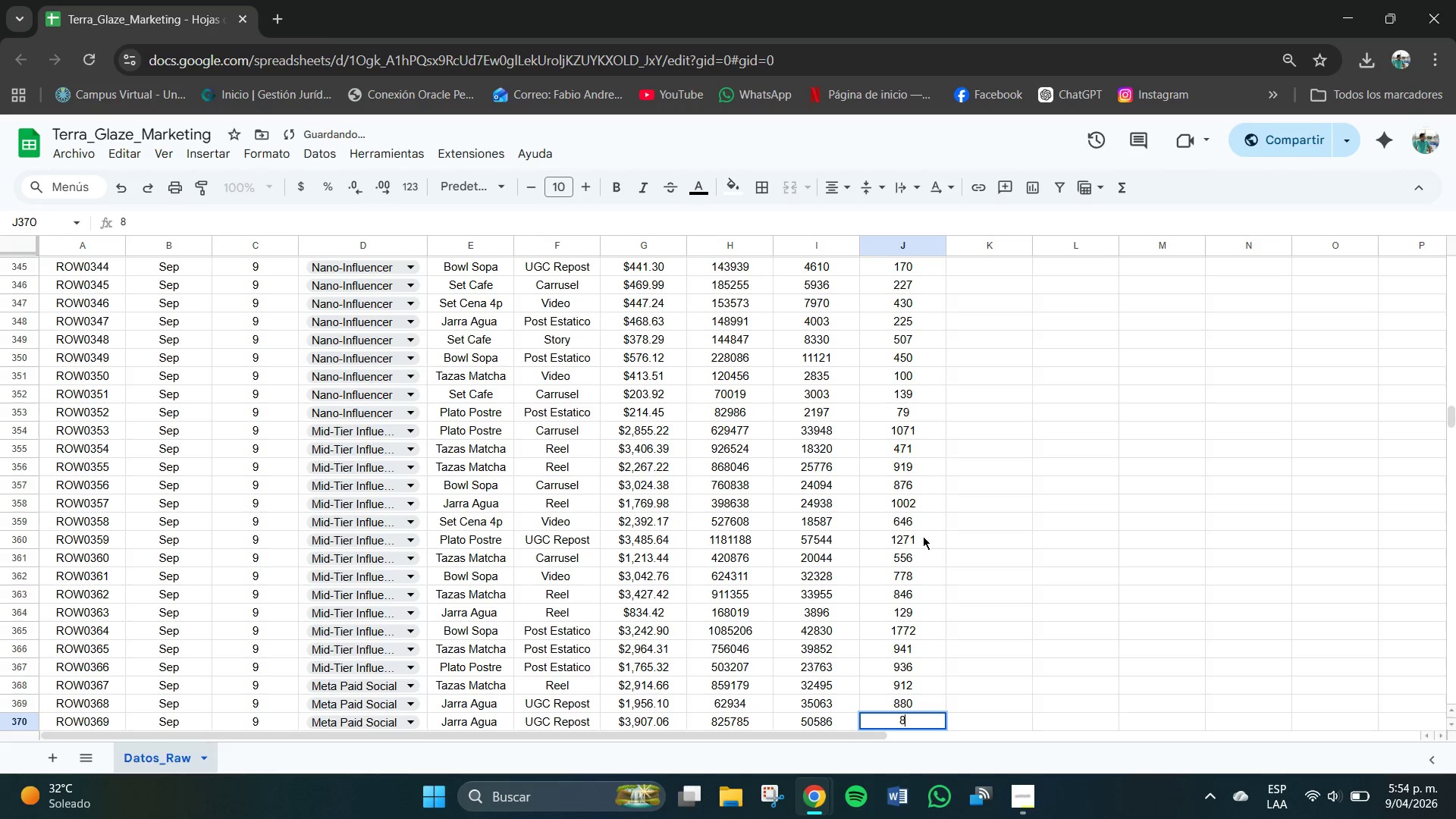 
key(Numpad6)
 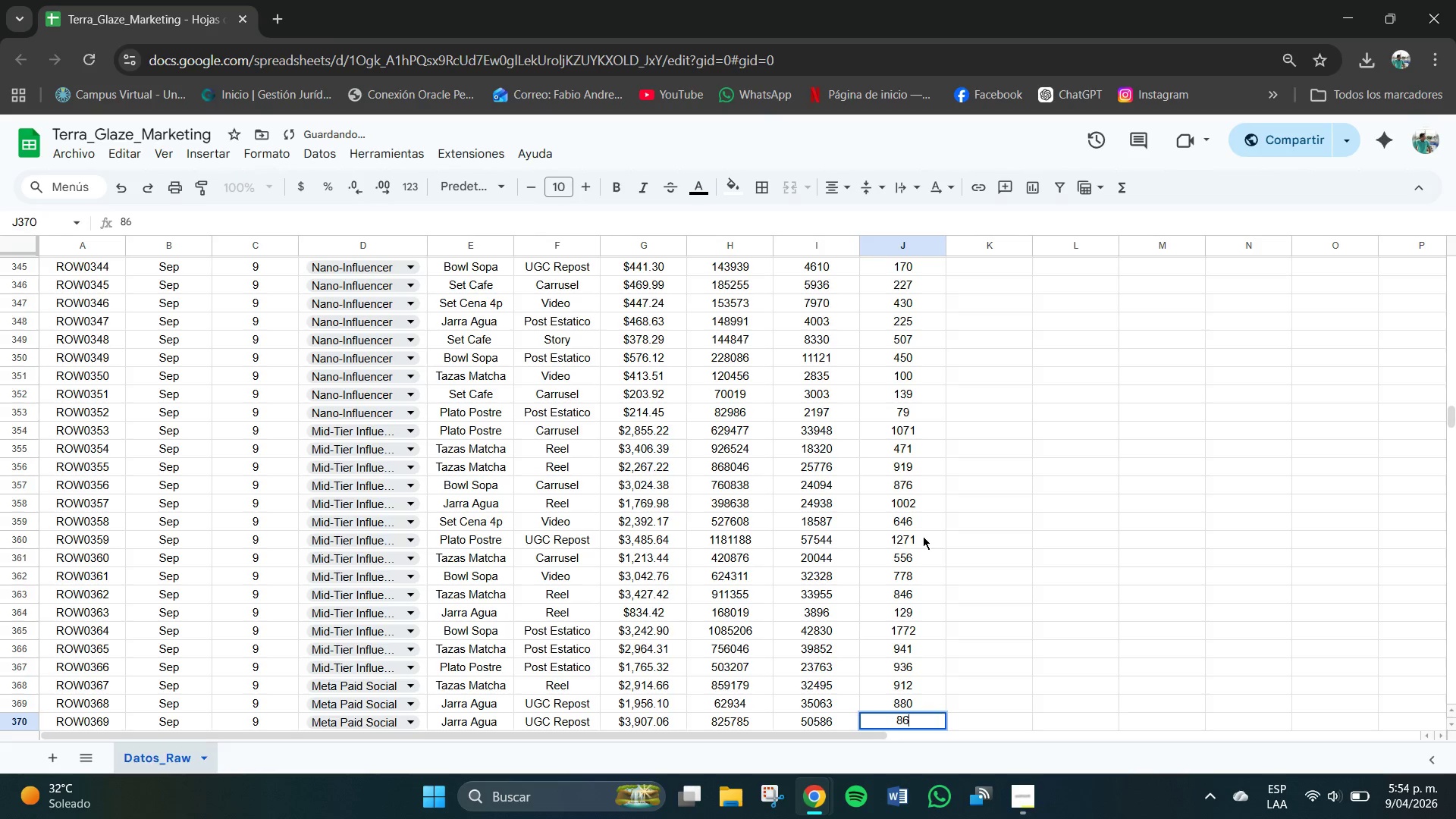 
key(Numpad0)
 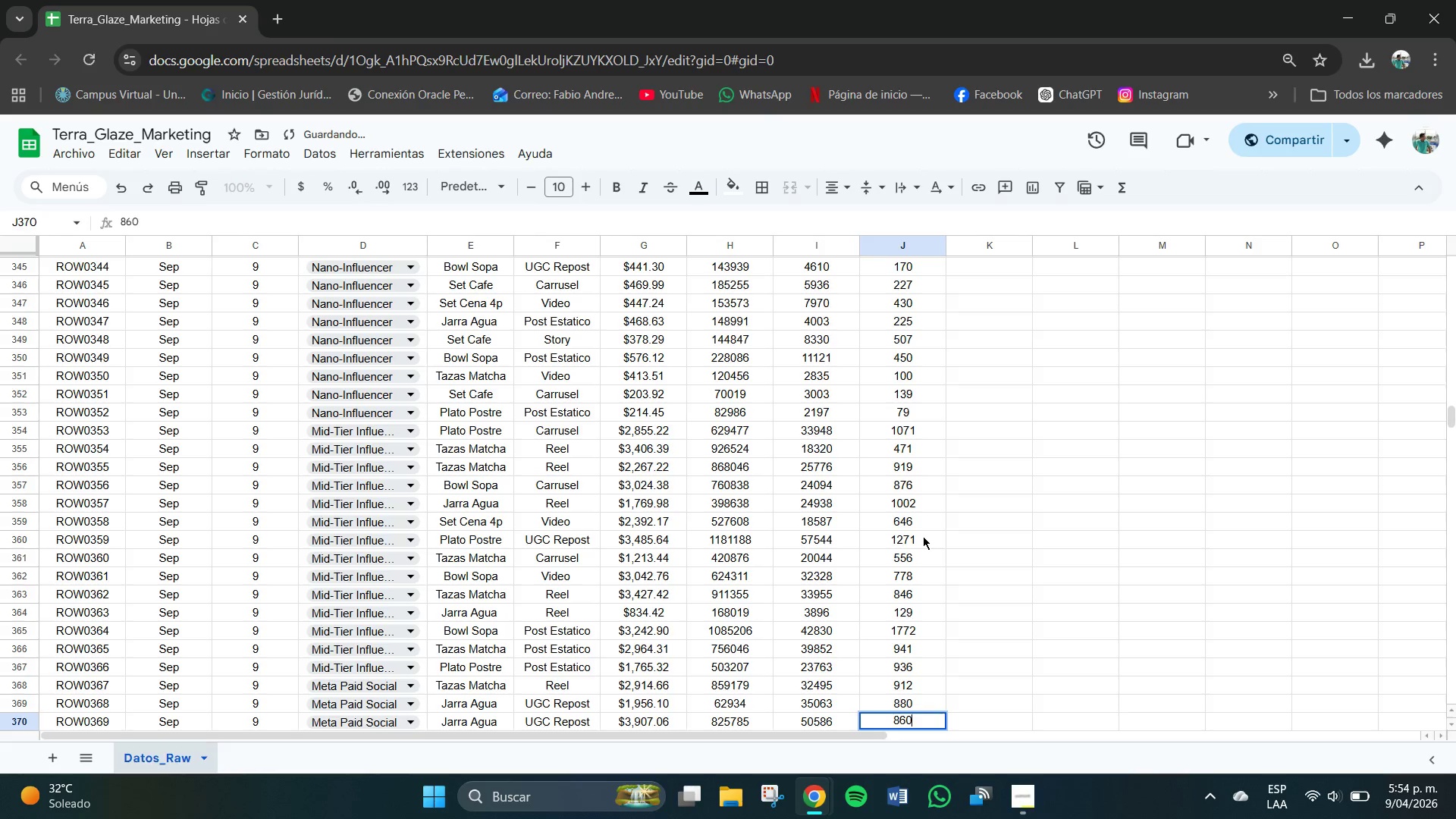 
key(NumpadEnter)
 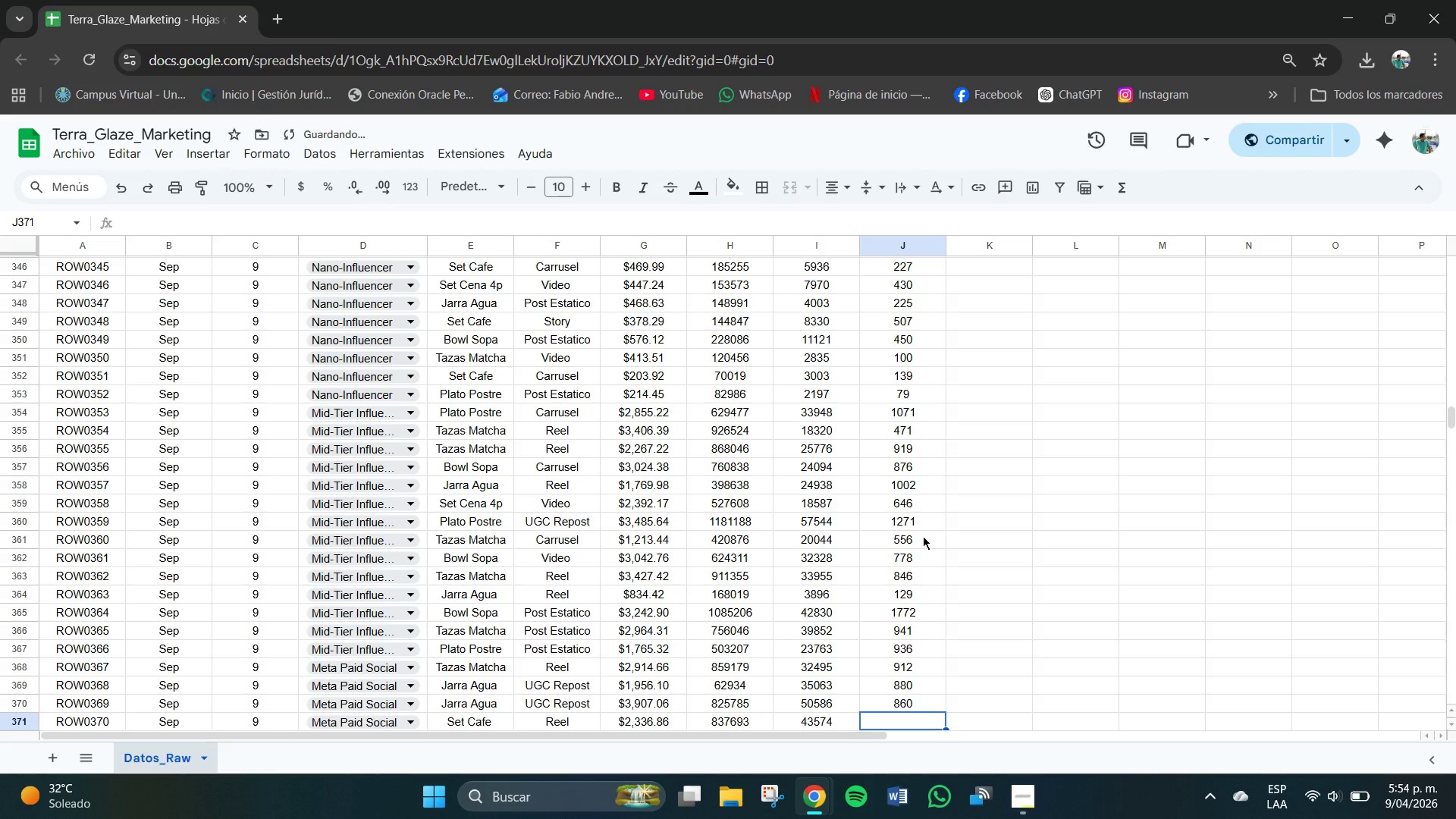 
key(Numpad8)
 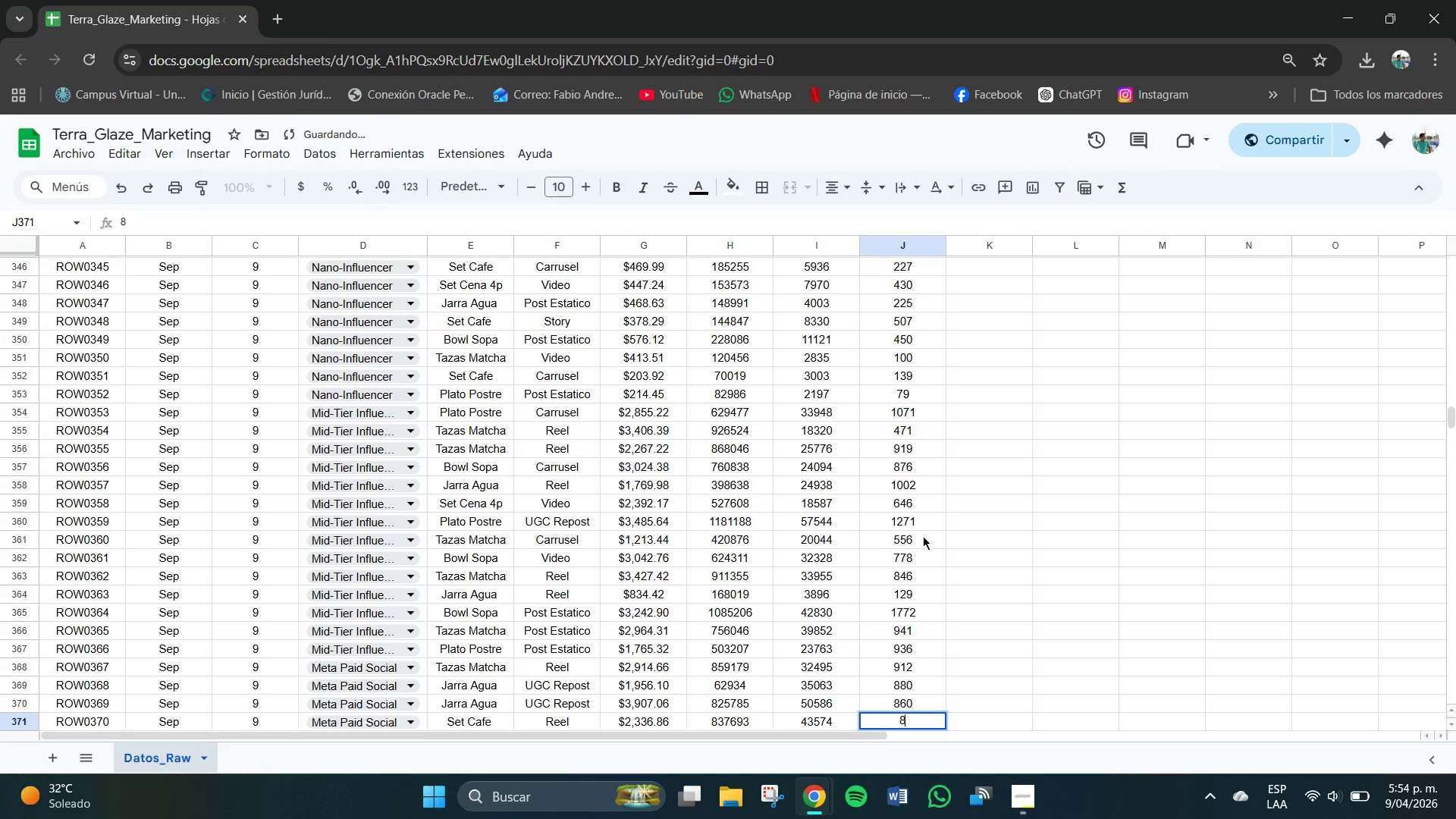 
key(Numpad1)
 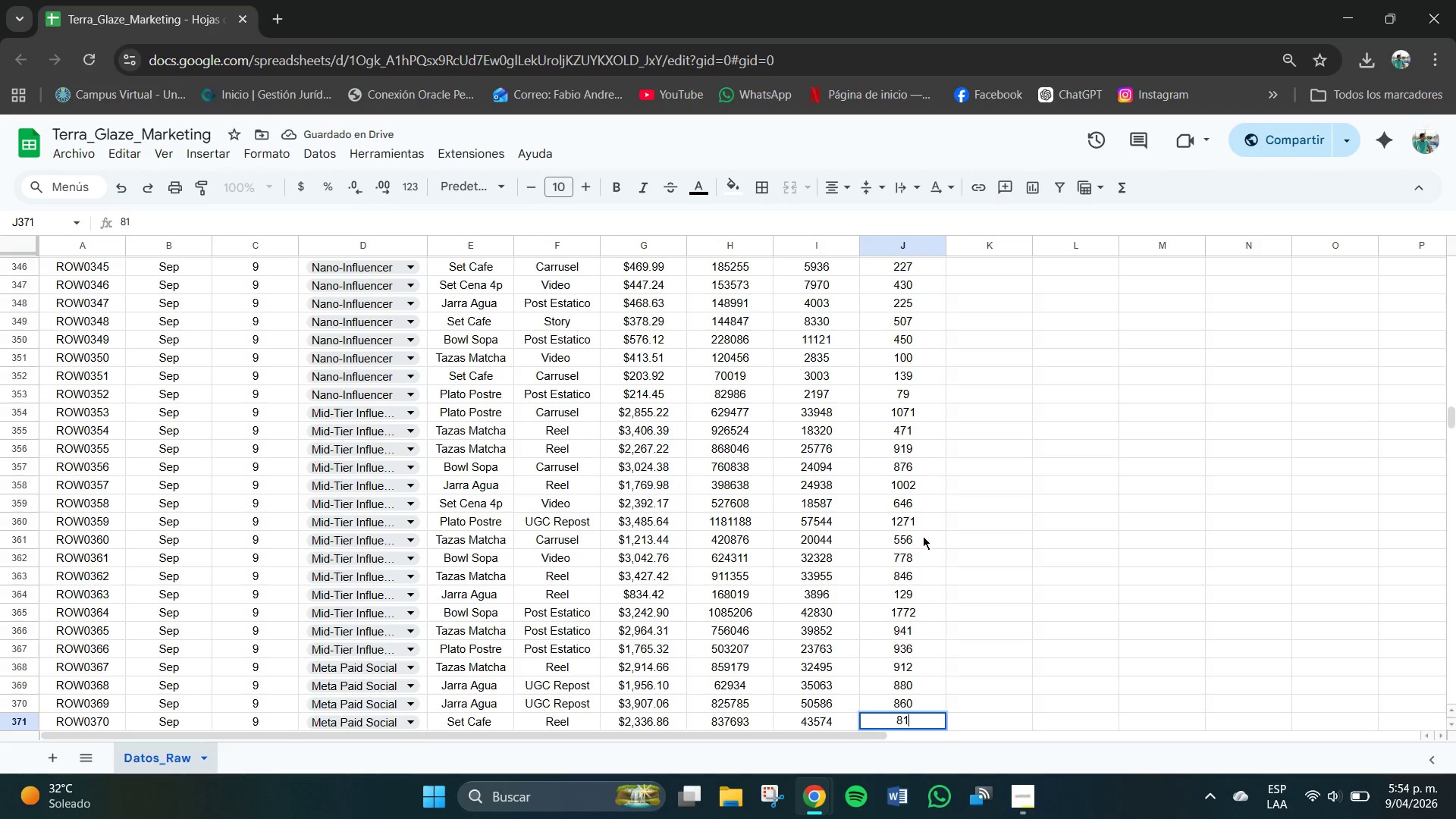 
key(Numpad0)
 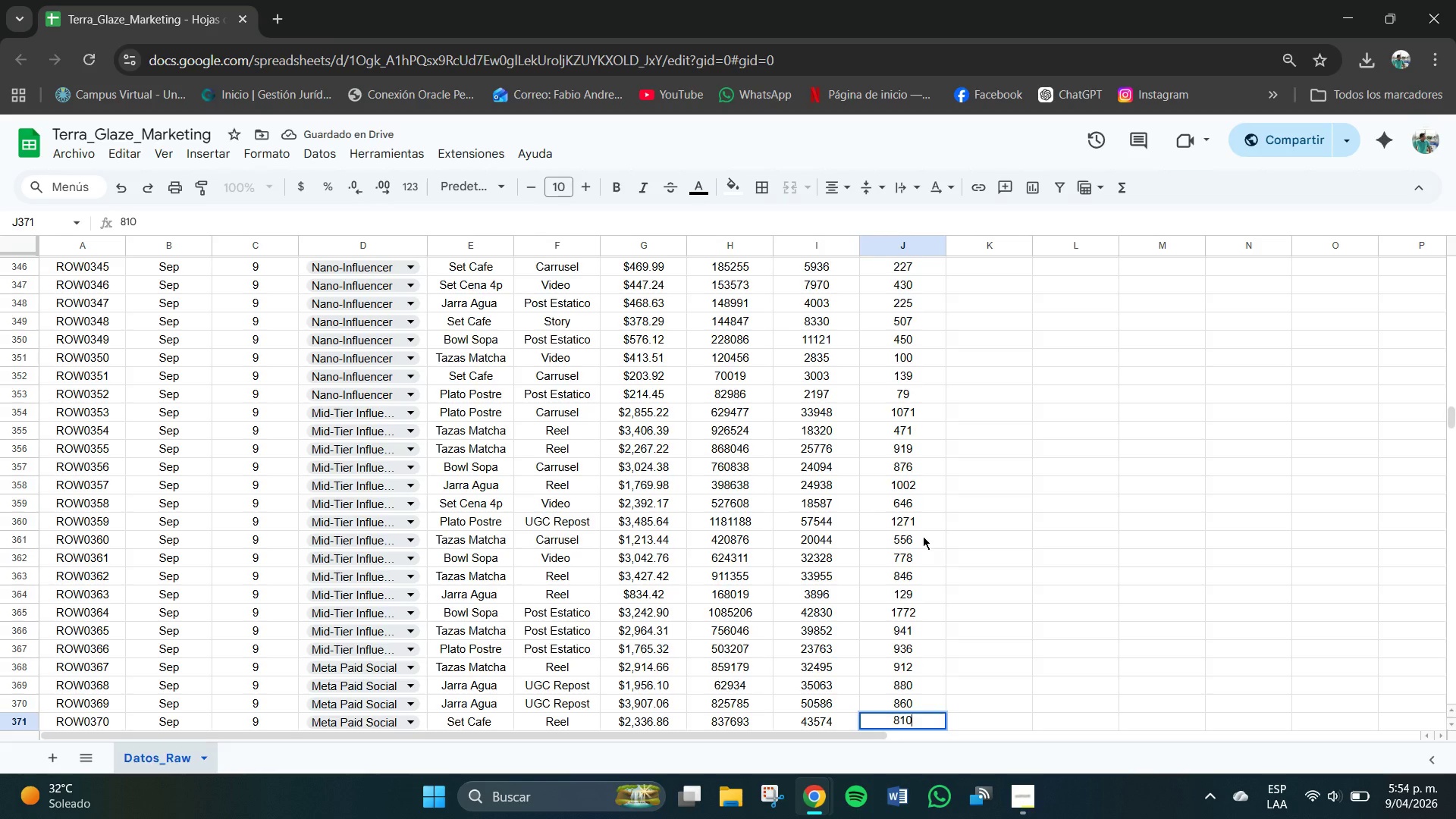 
key(NumpadEnter)
 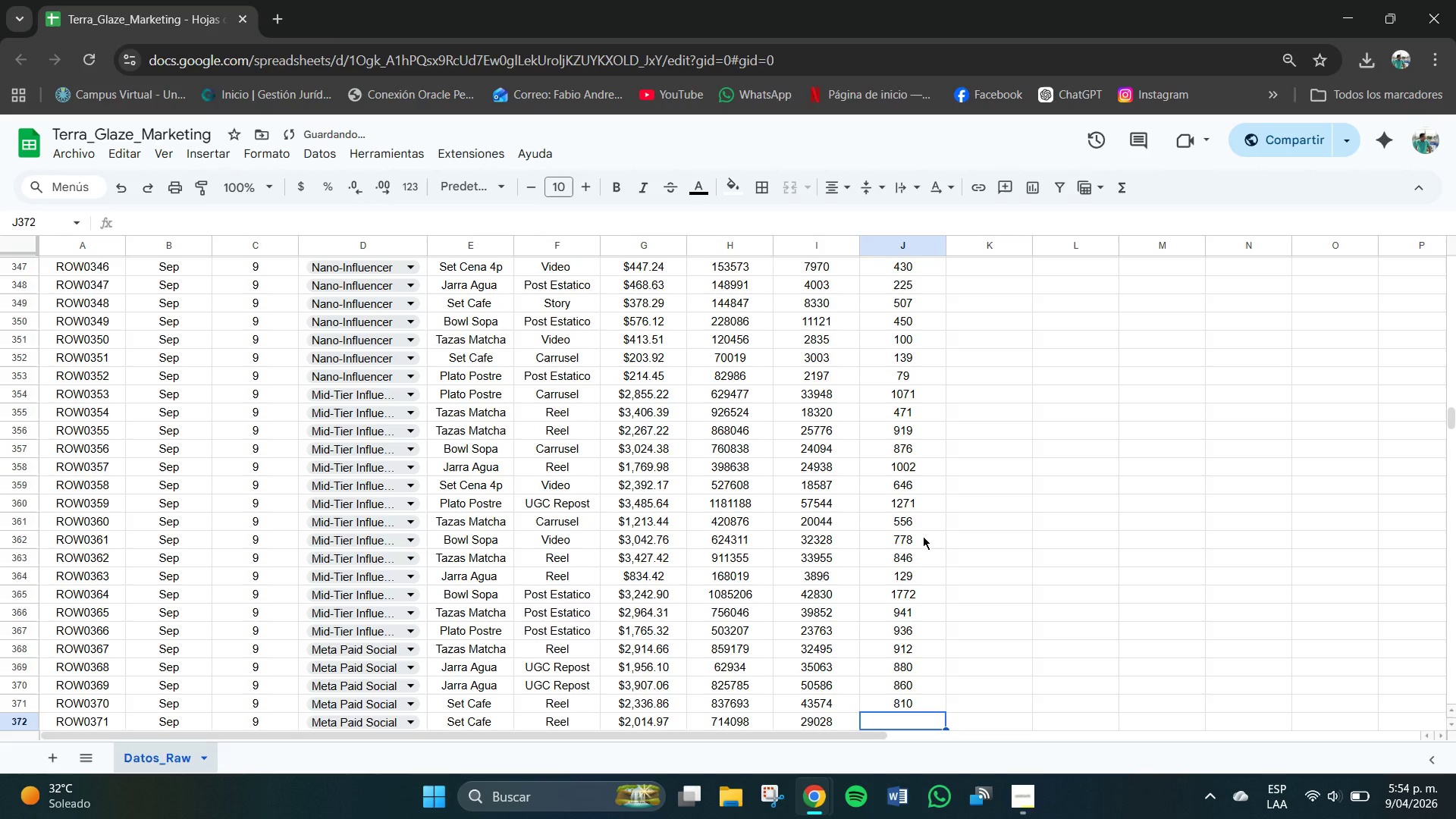 
key(Numpad7)
 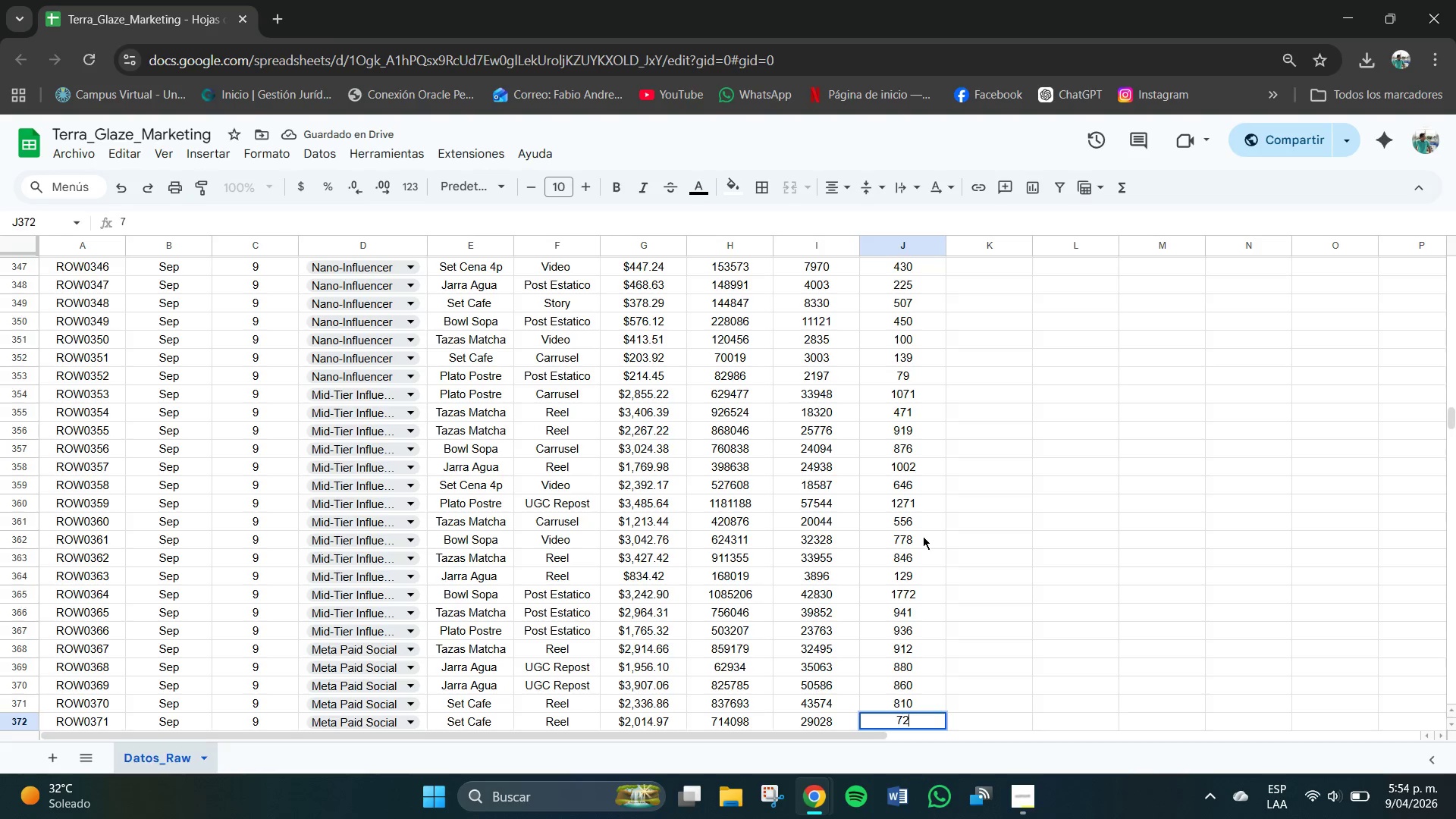 
key(Numpad2)
 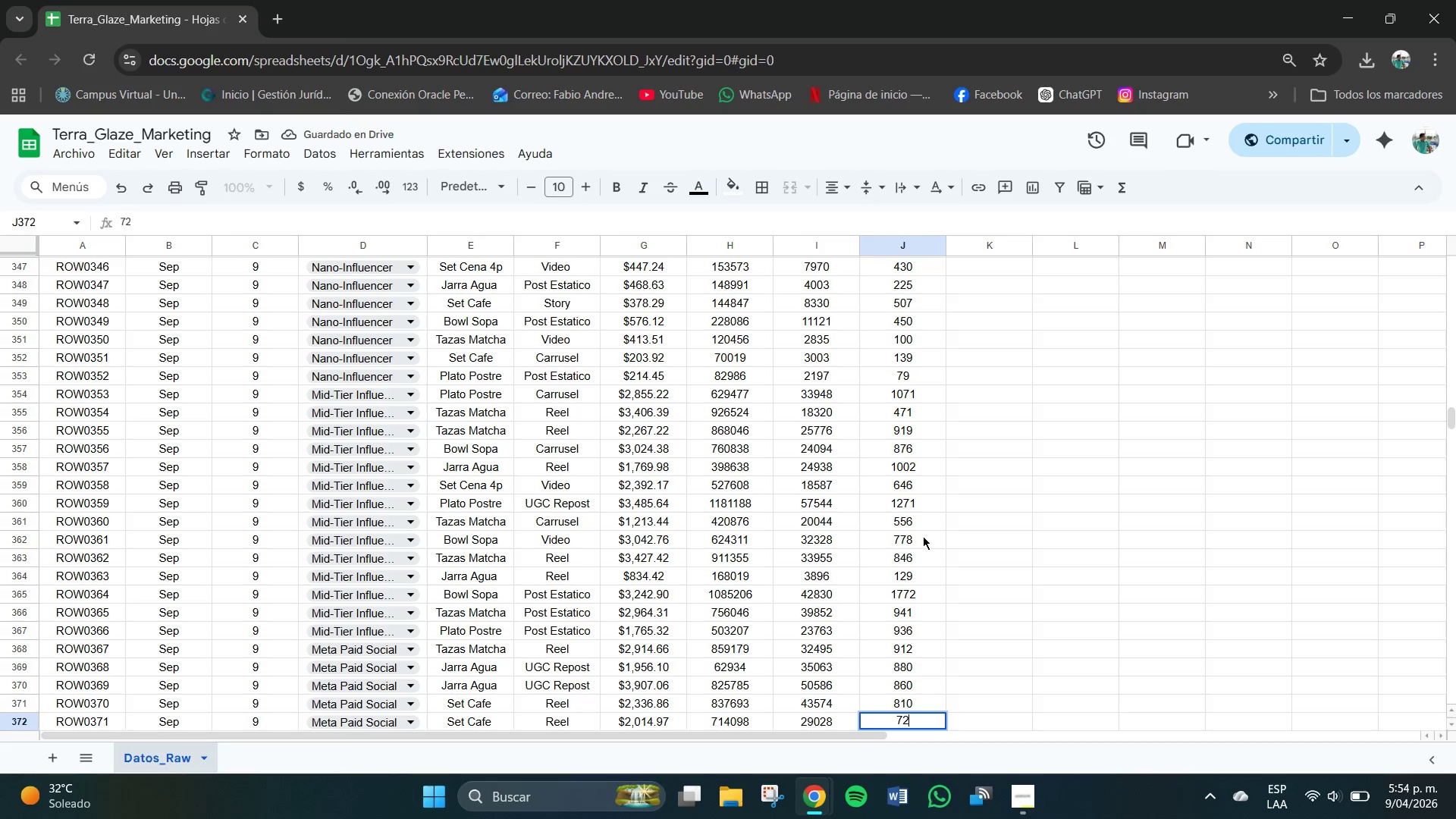 
key(Numpad2)
 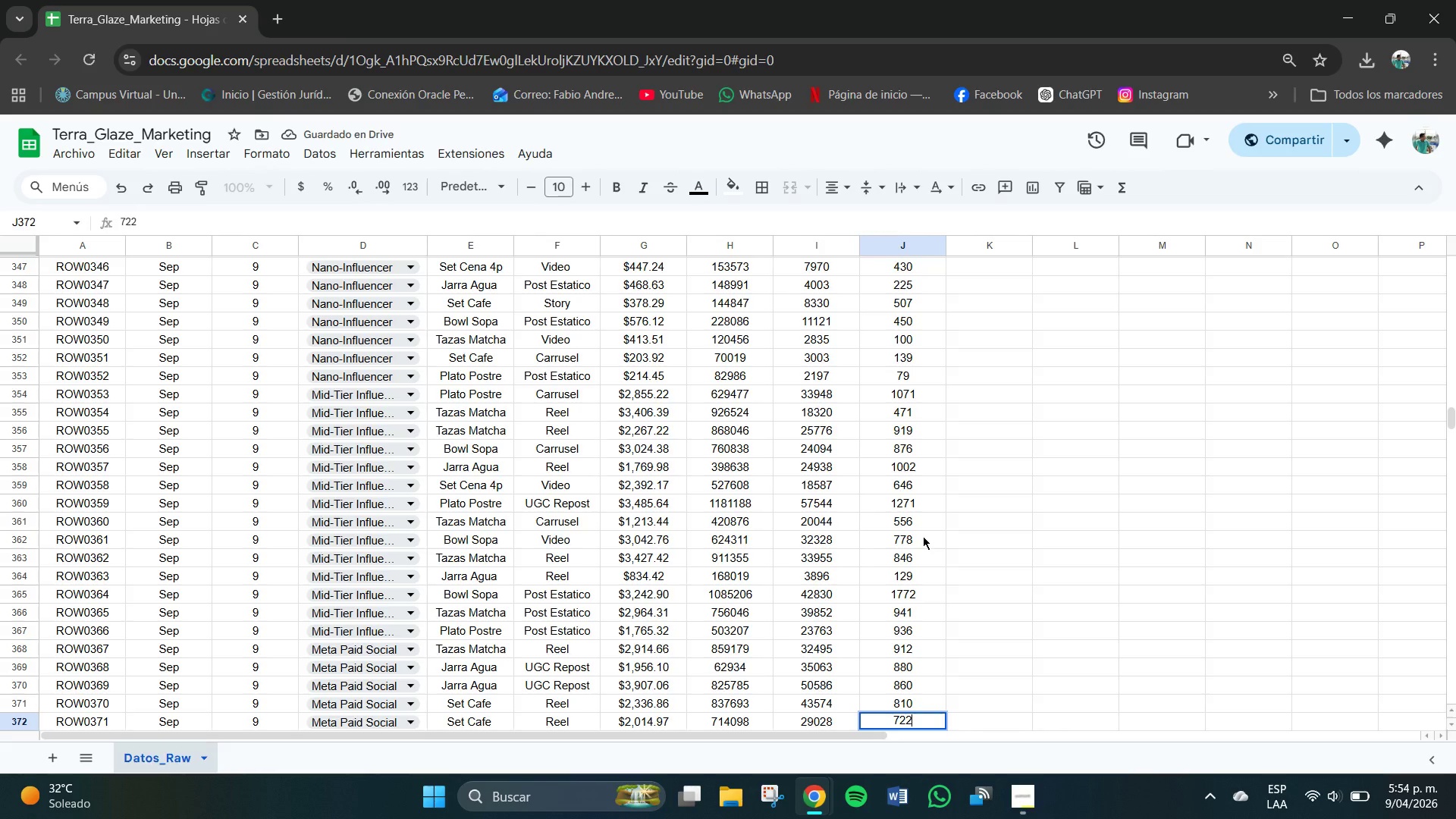 
key(NumpadEnter)
 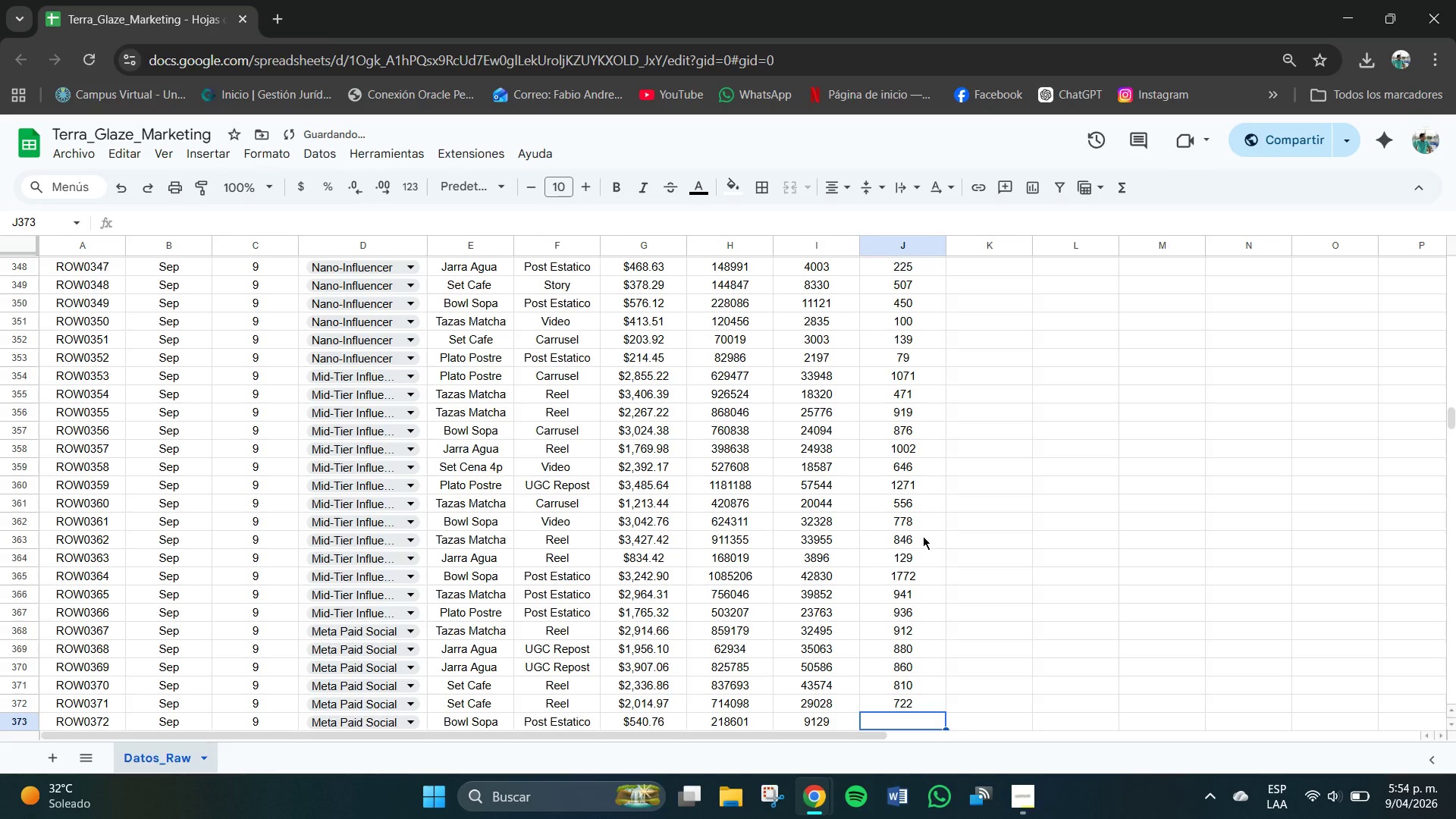 
key(Numpad2)
 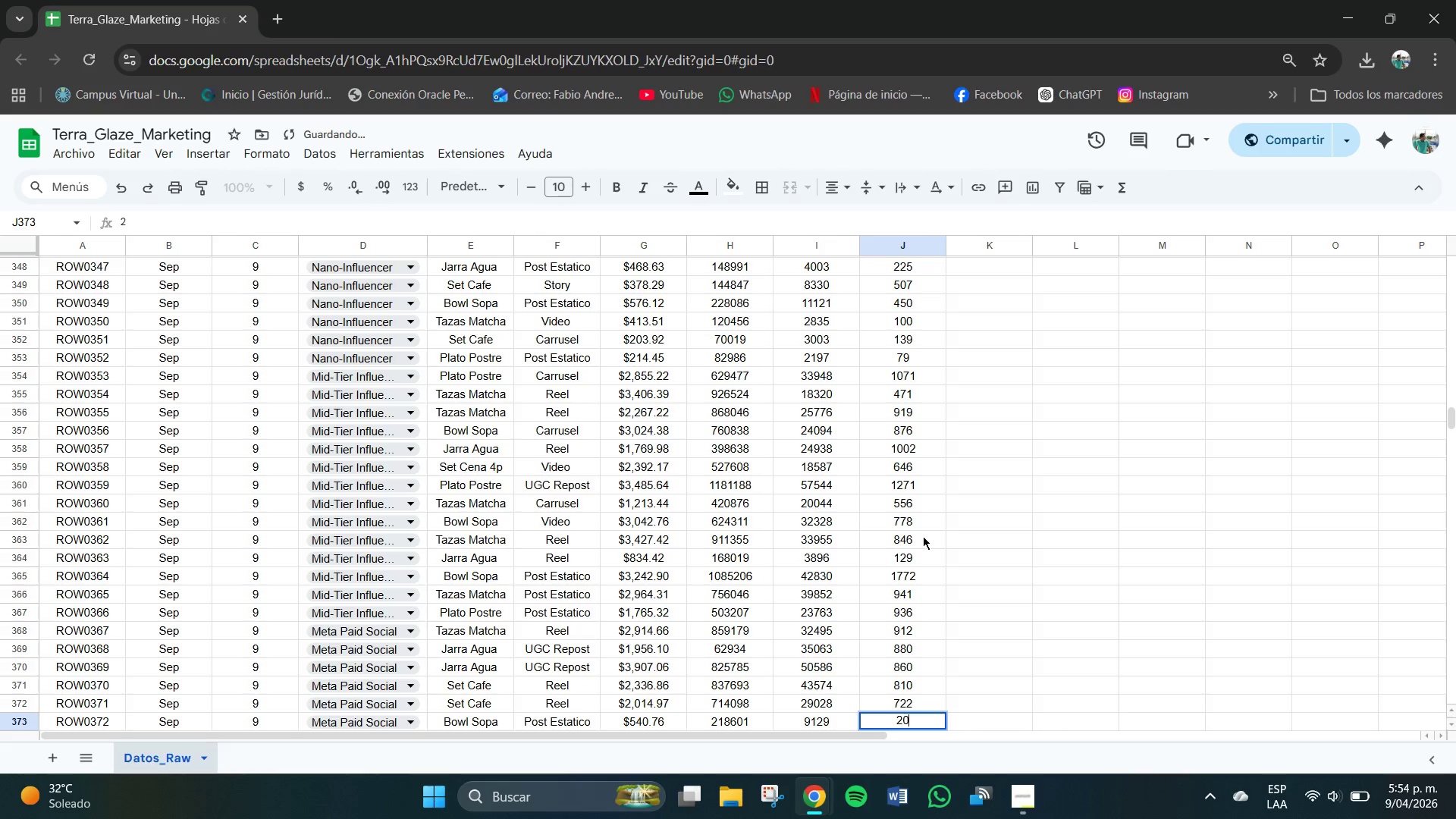 
key(Numpad0)
 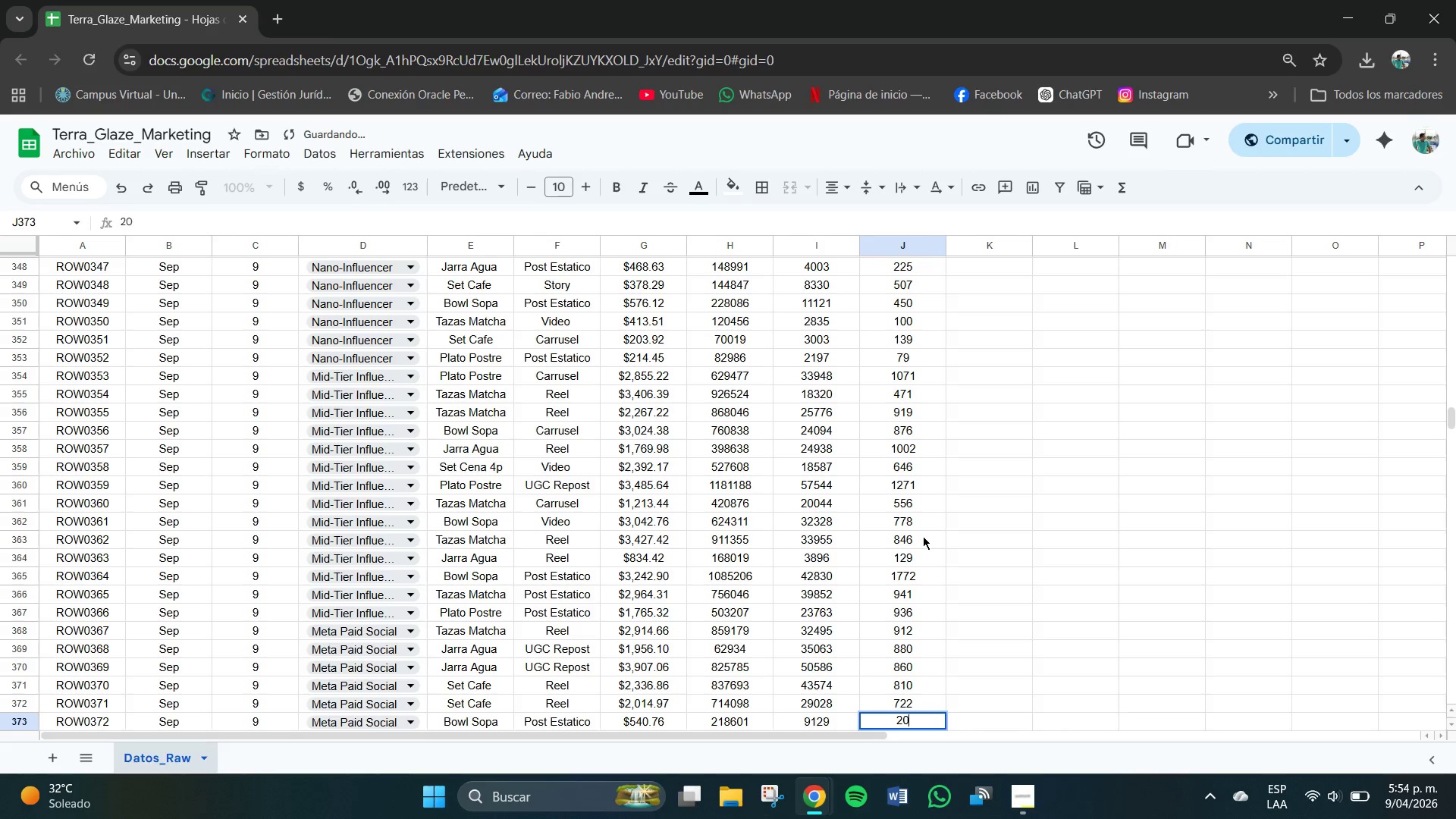 
key(Numpad1)
 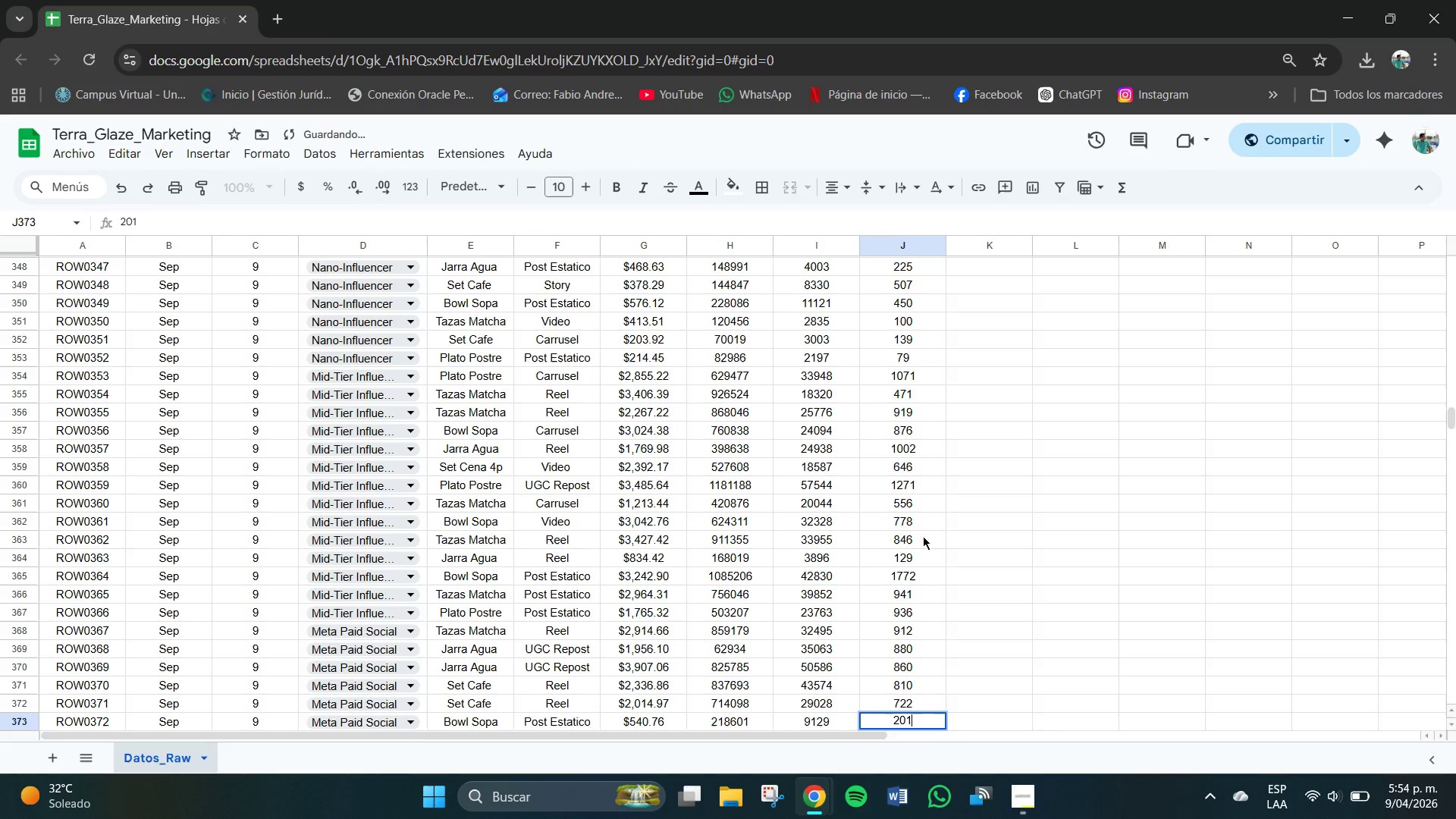 
key(NumpadEnter)
 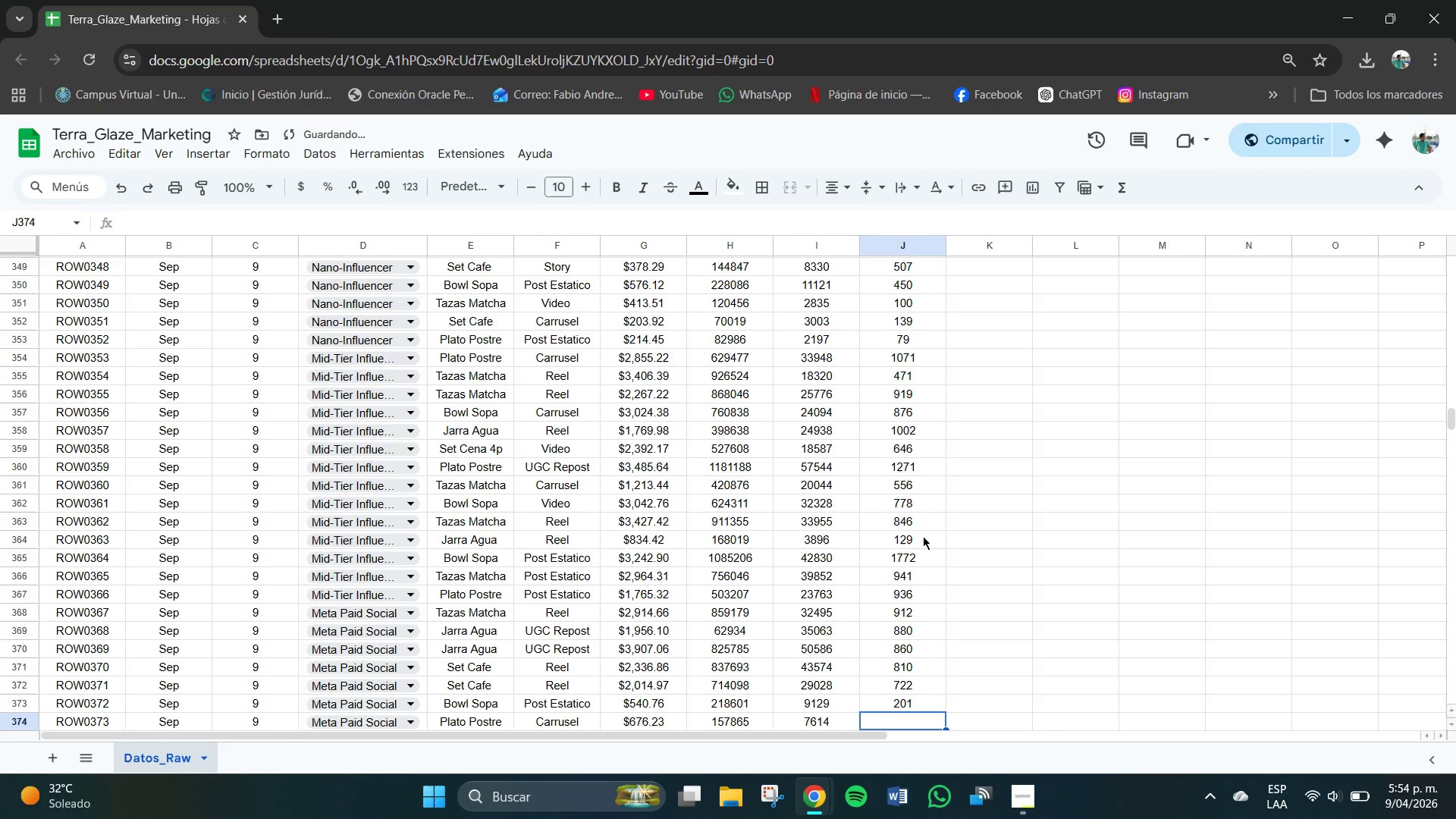 
key(Numpad1)
 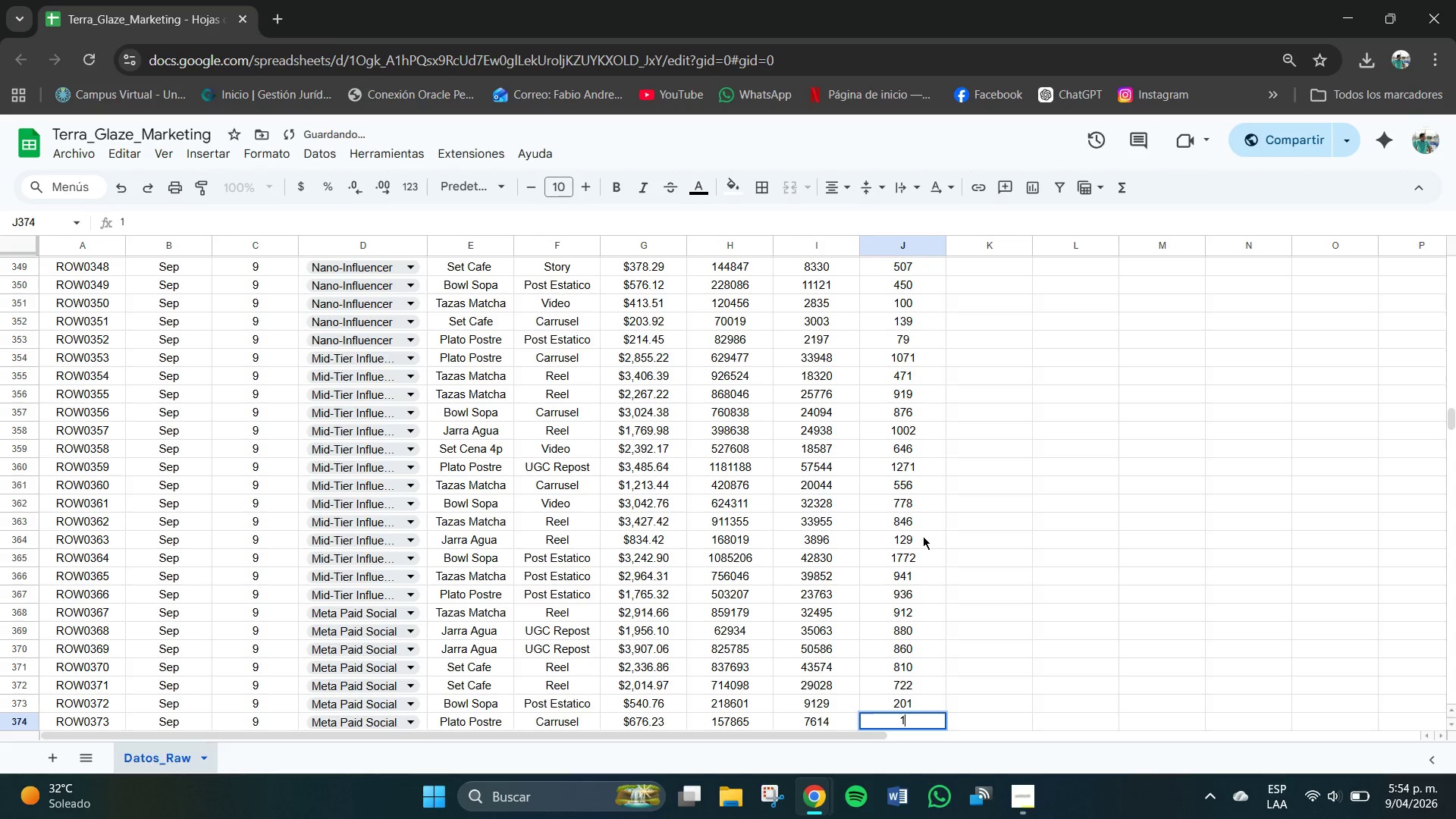 
key(Numpad6)
 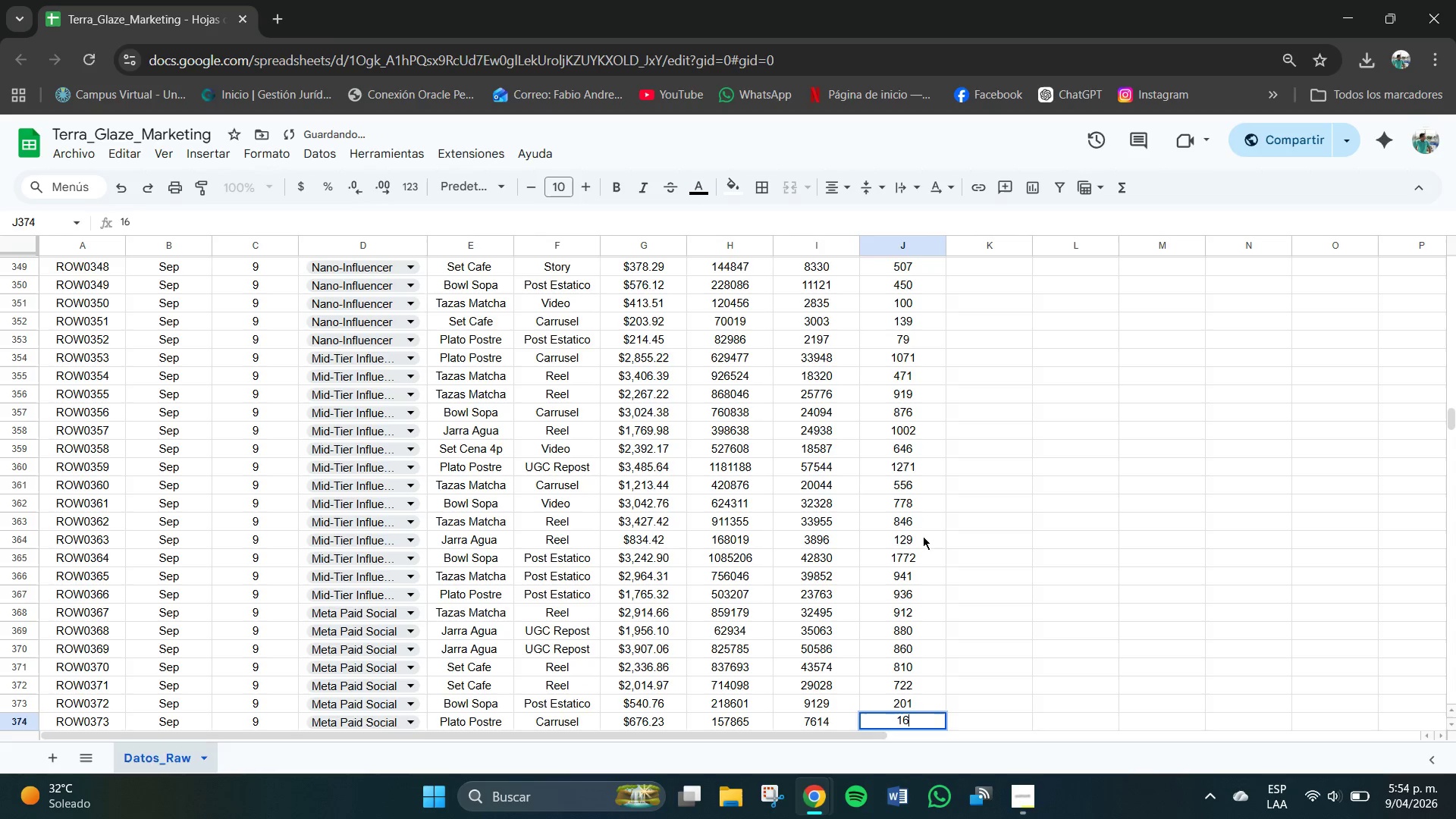 
key(Numpad1)
 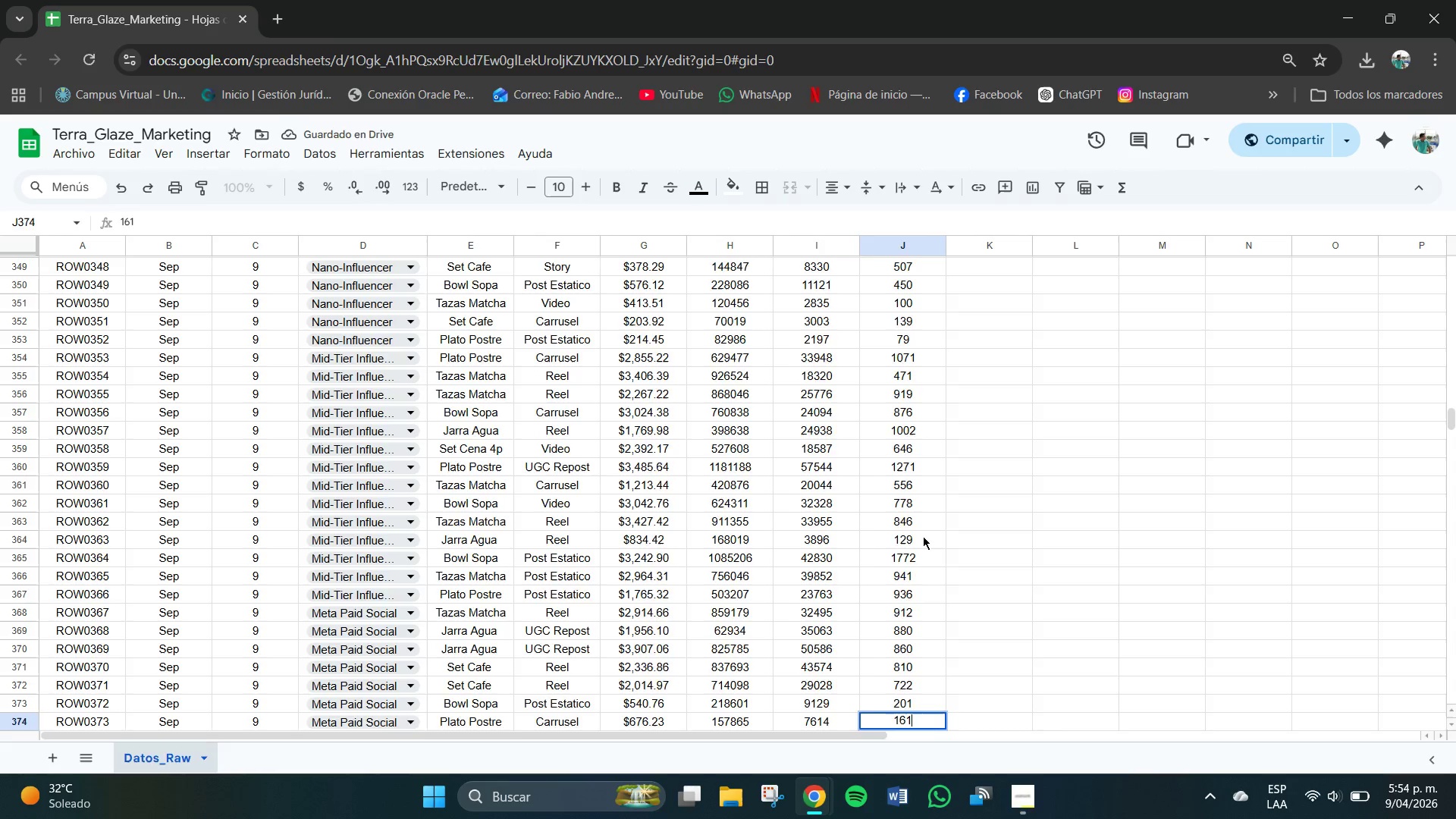 
key(NumpadEnter)
 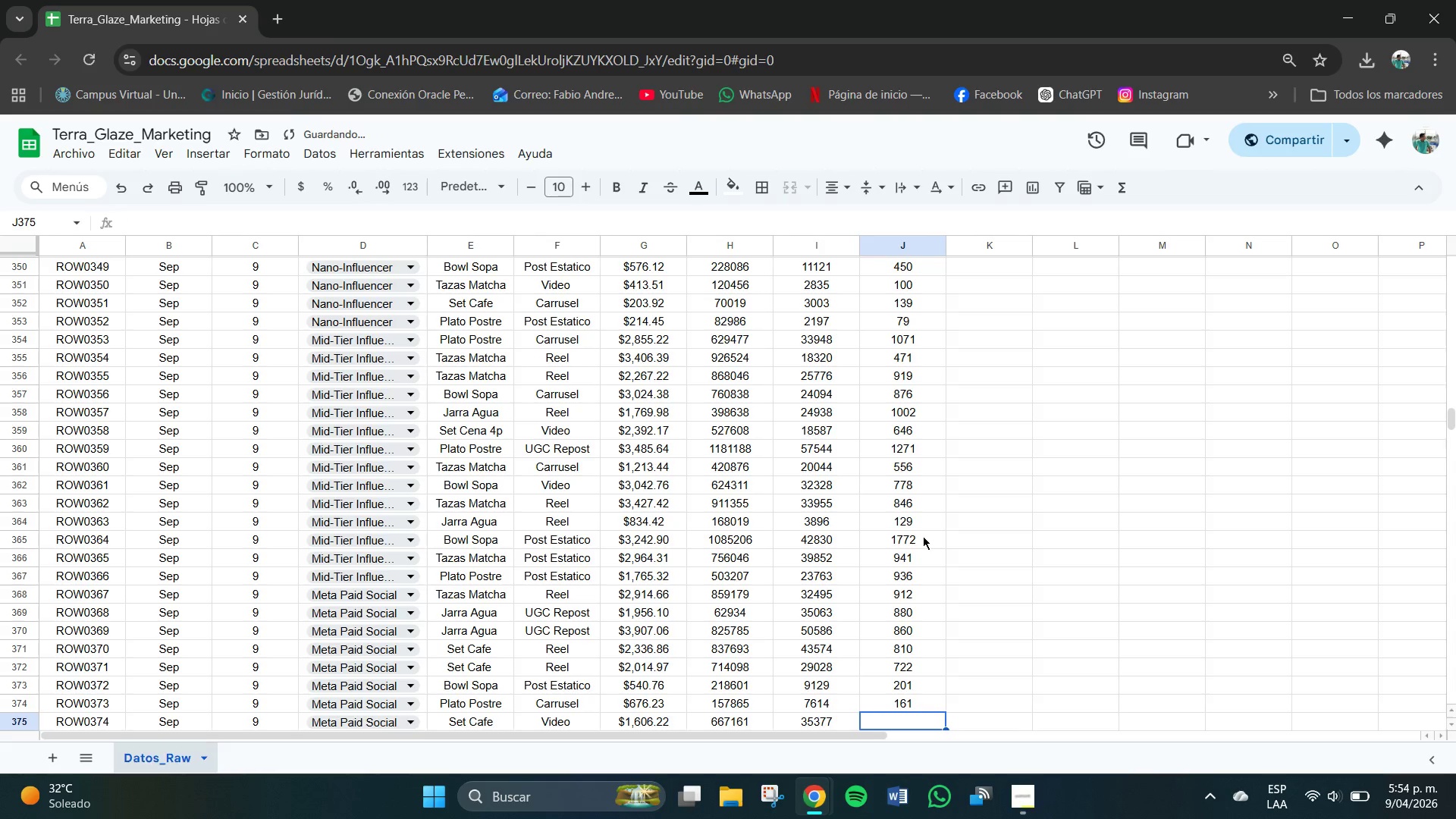 
key(Numpad5)
 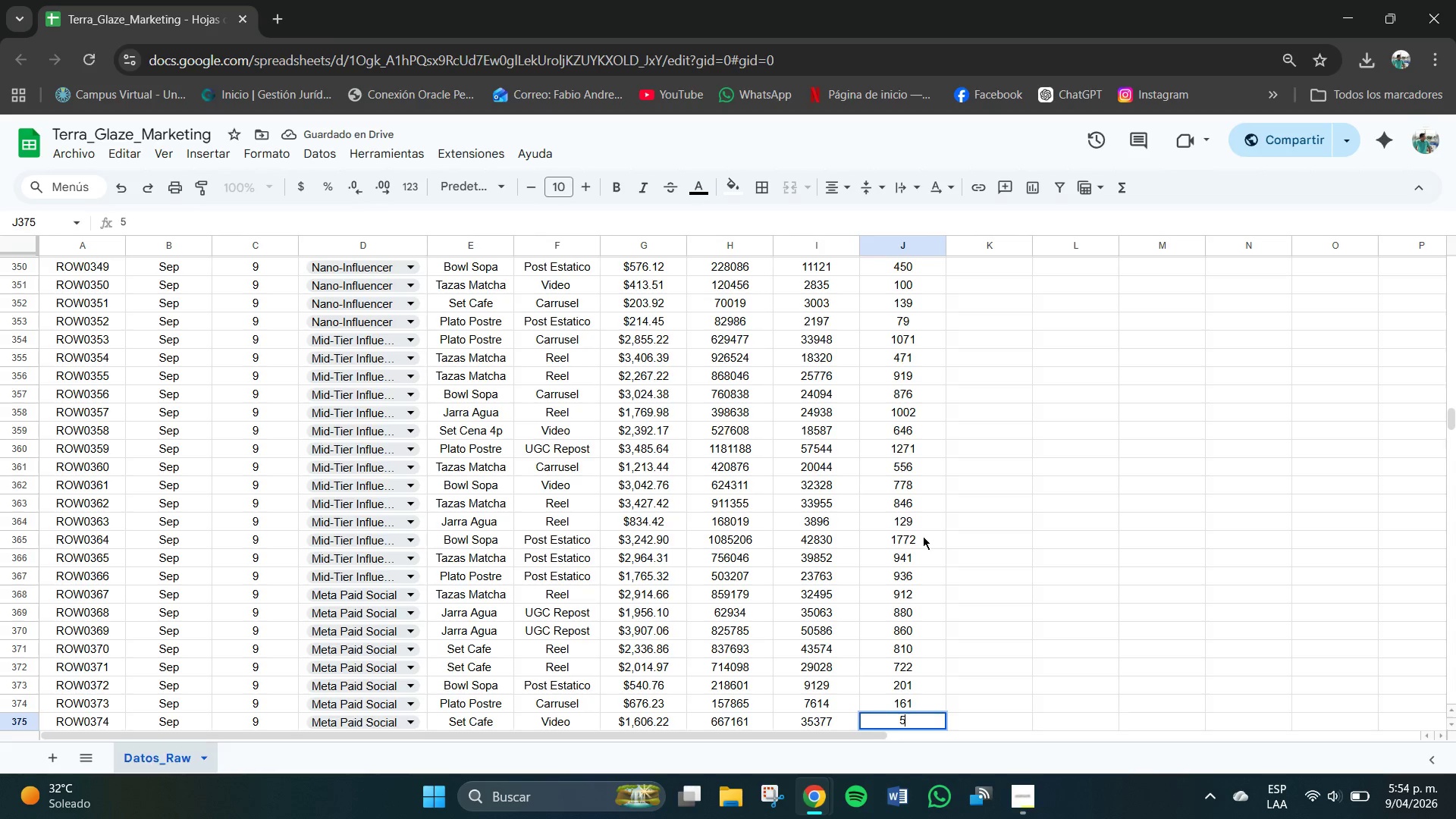 
key(Numpad5)
 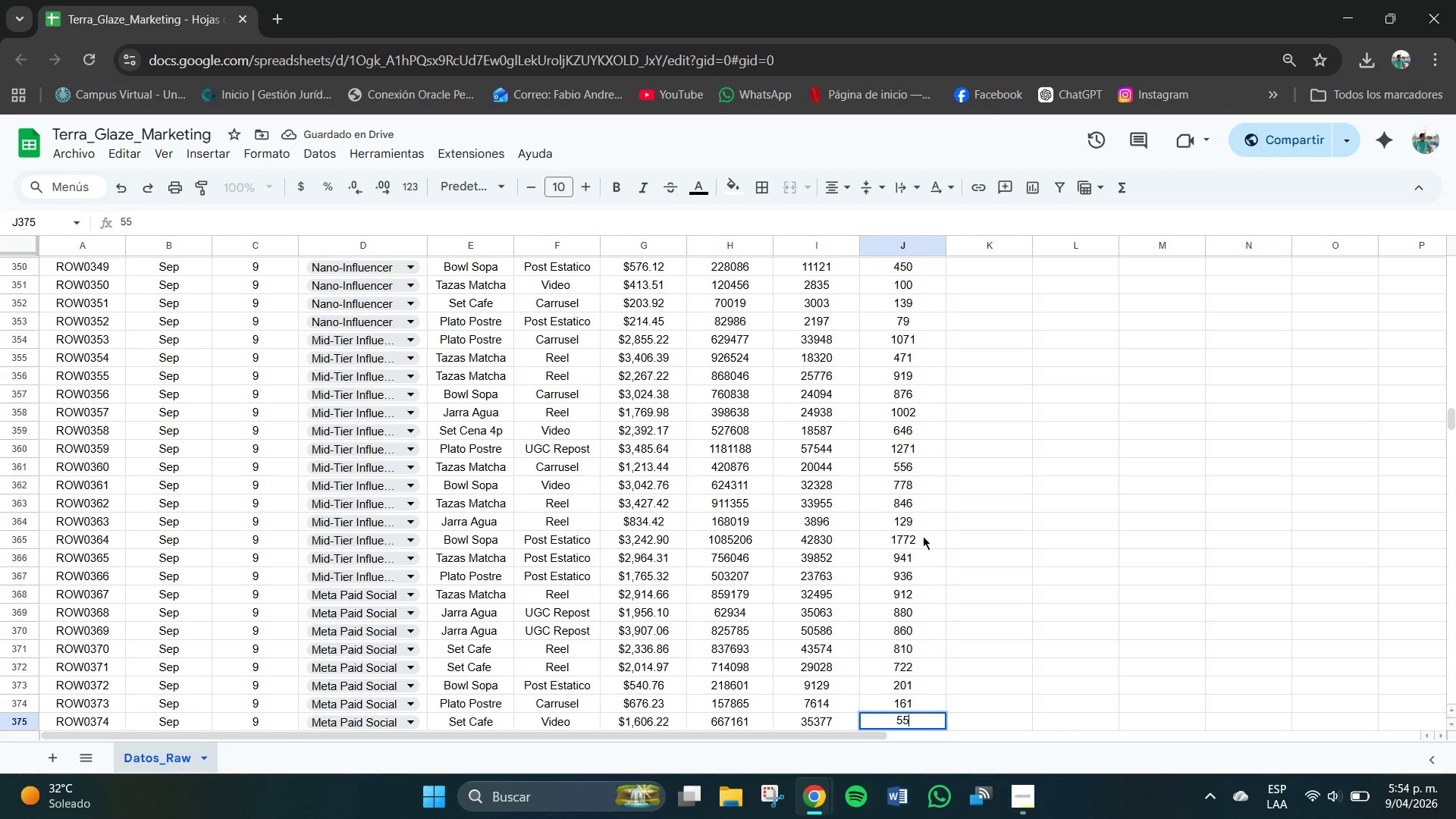 
key(Numpad3)
 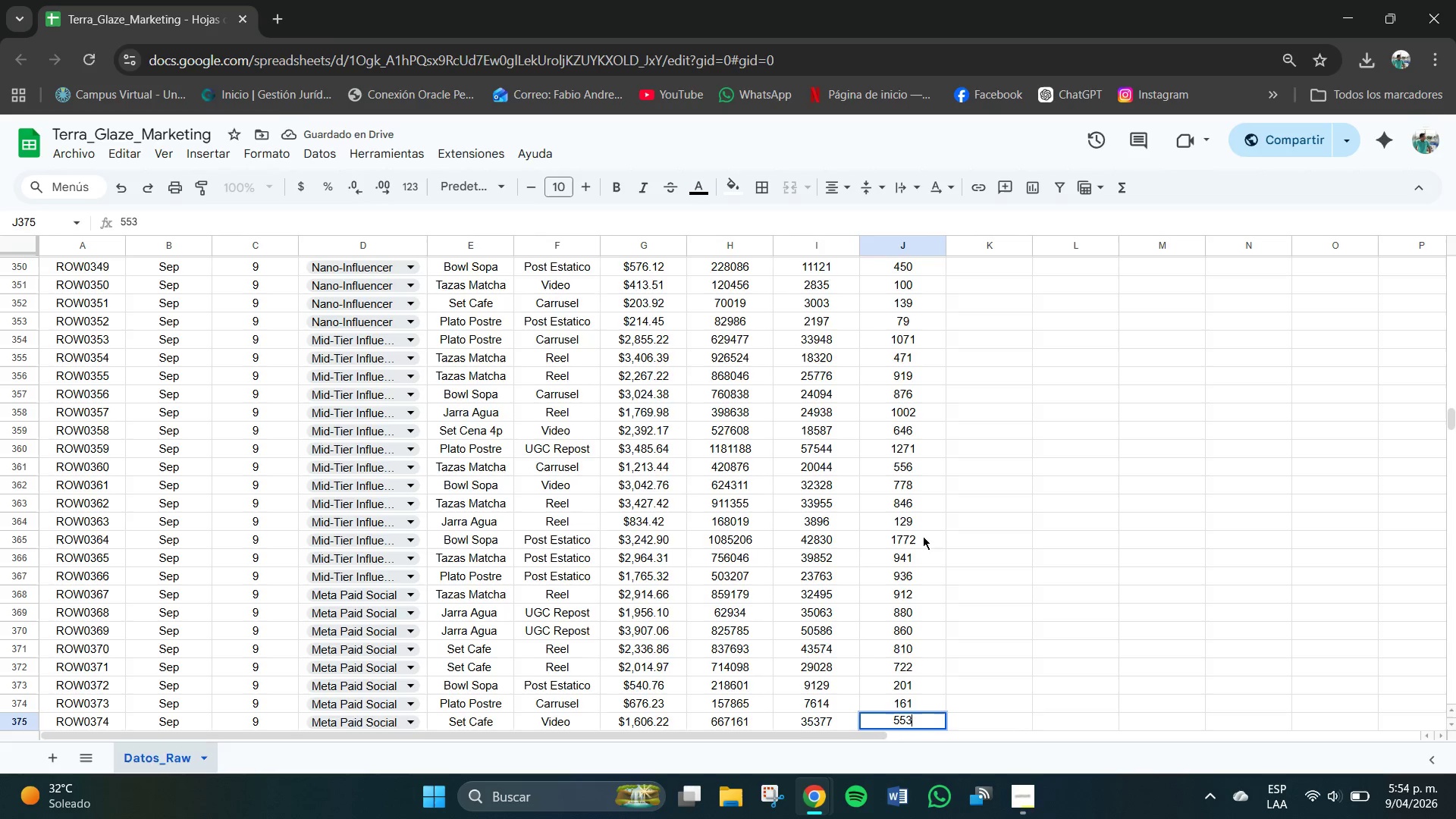 
key(NumpadEnter)
 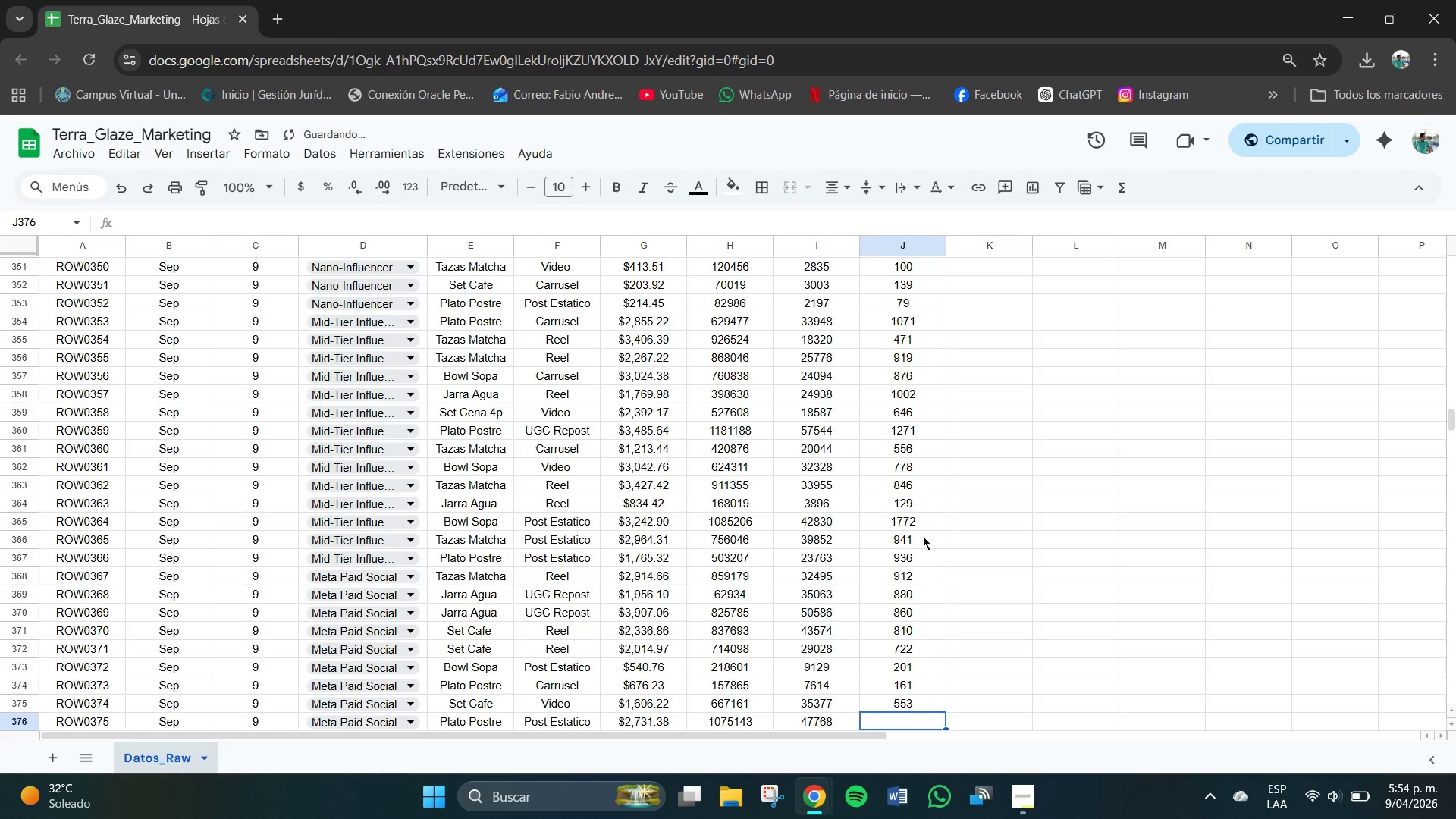 
key(Numpad1)
 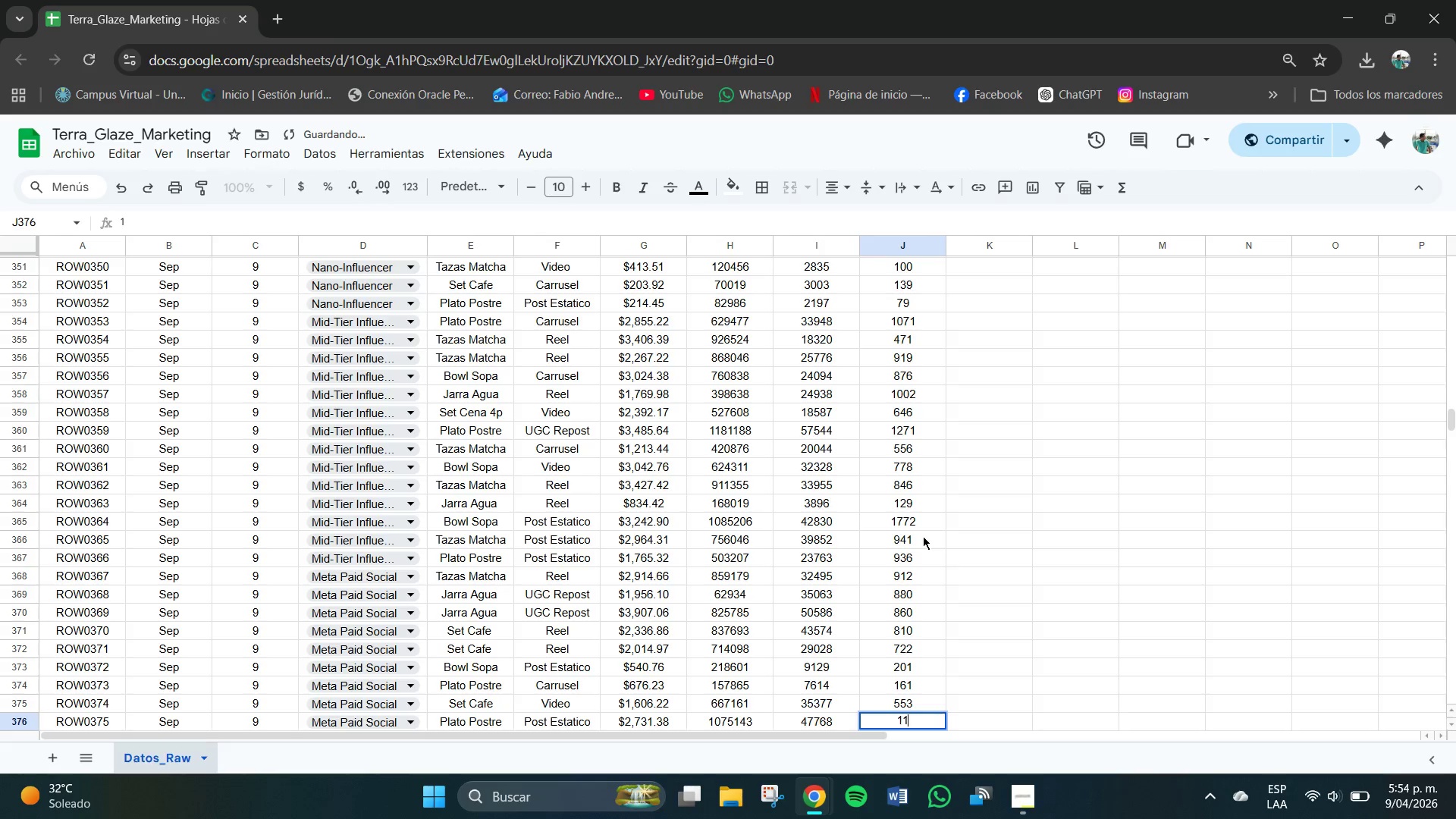 
key(Numpad1)
 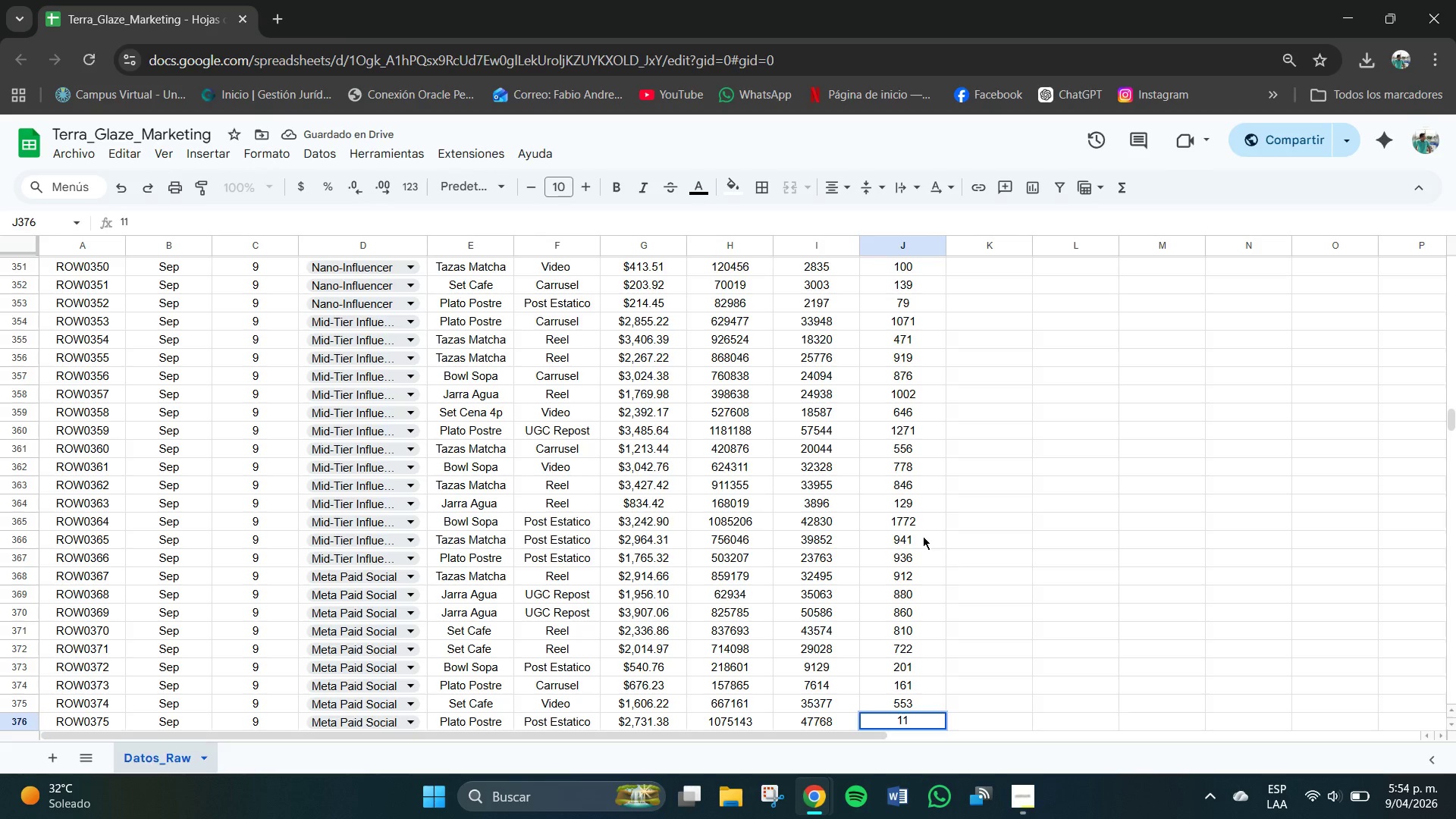 
key(Numpad8)
 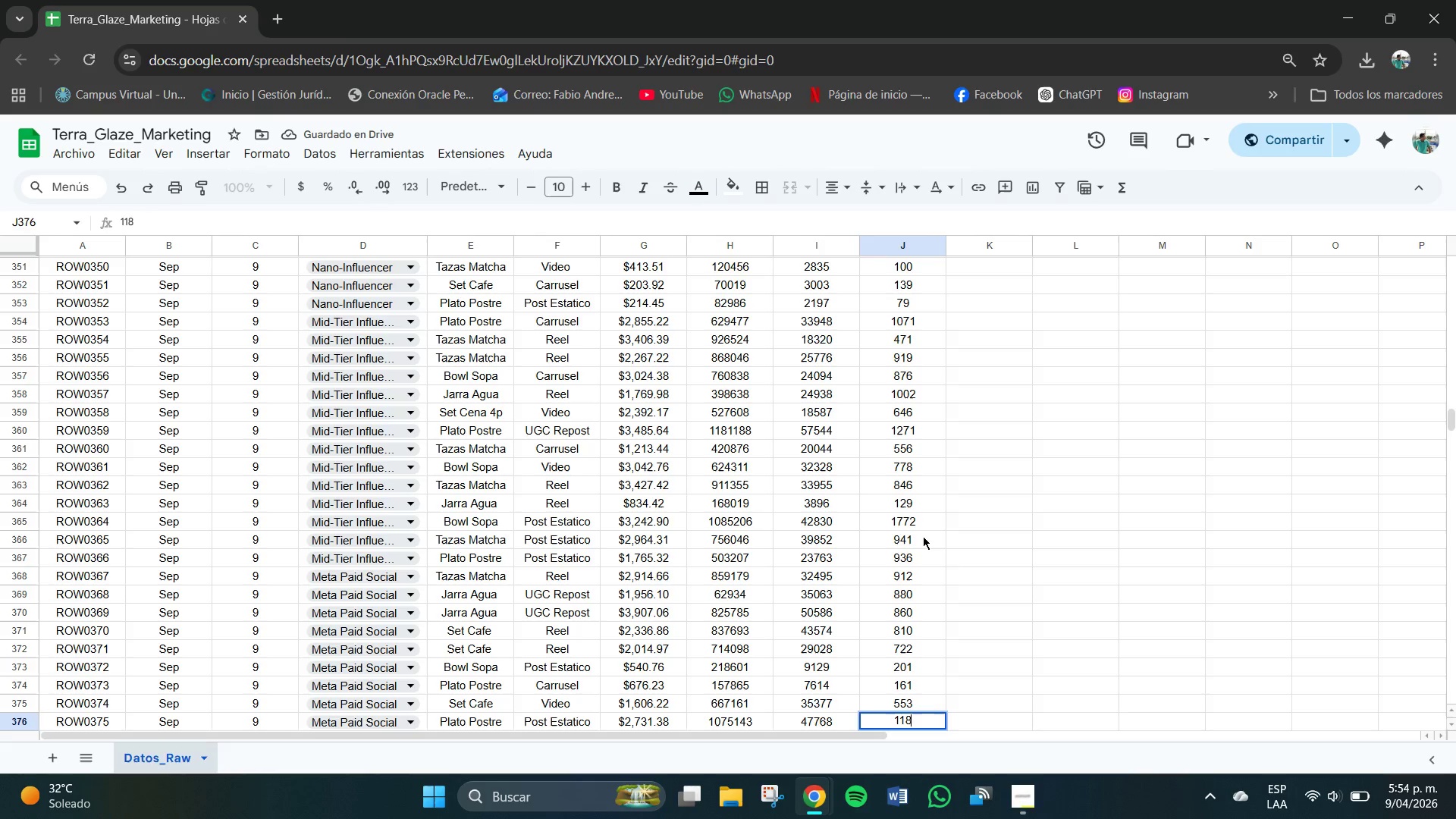 
key(Numpad2)
 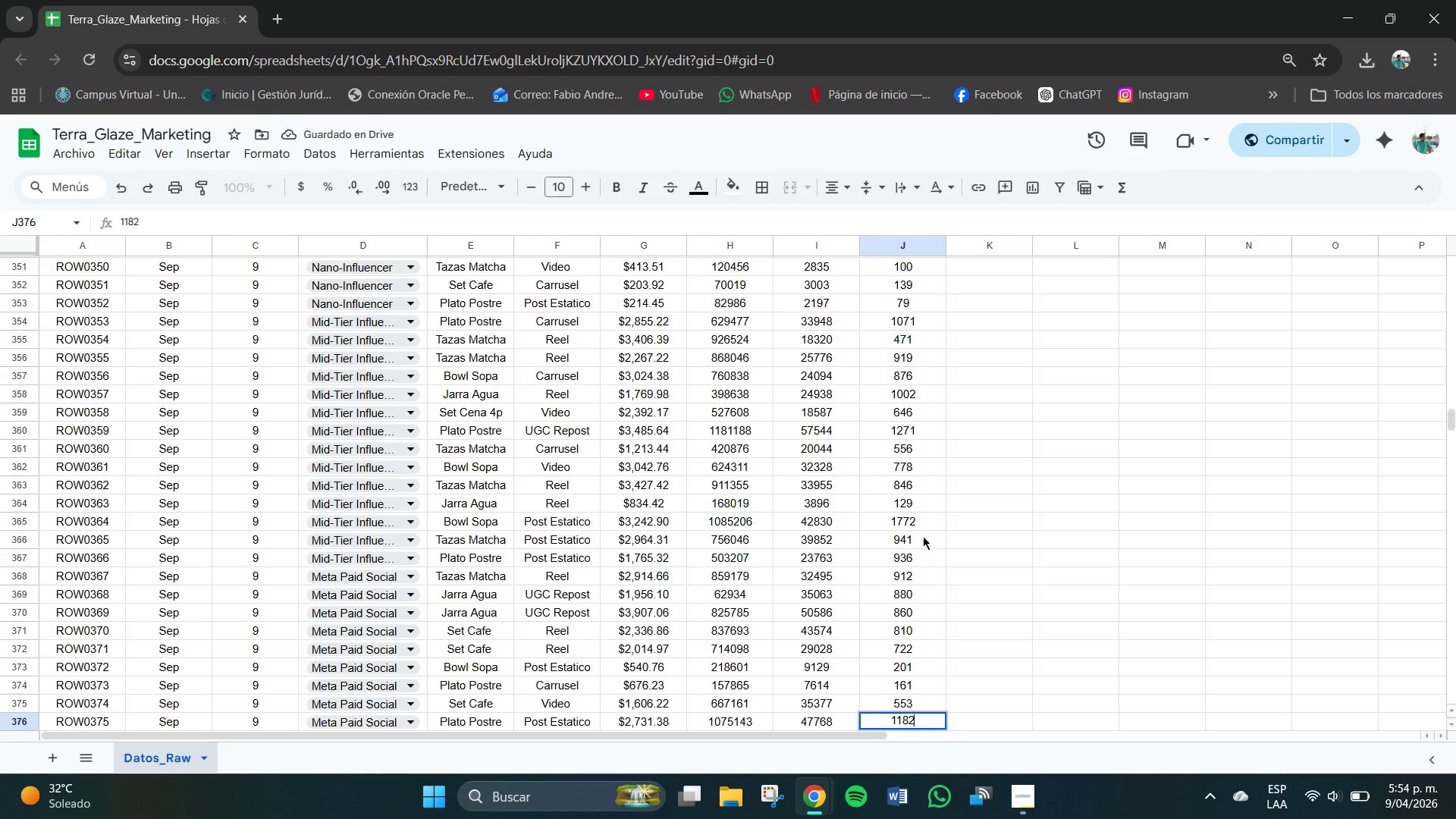 
key(NumpadEnter)
 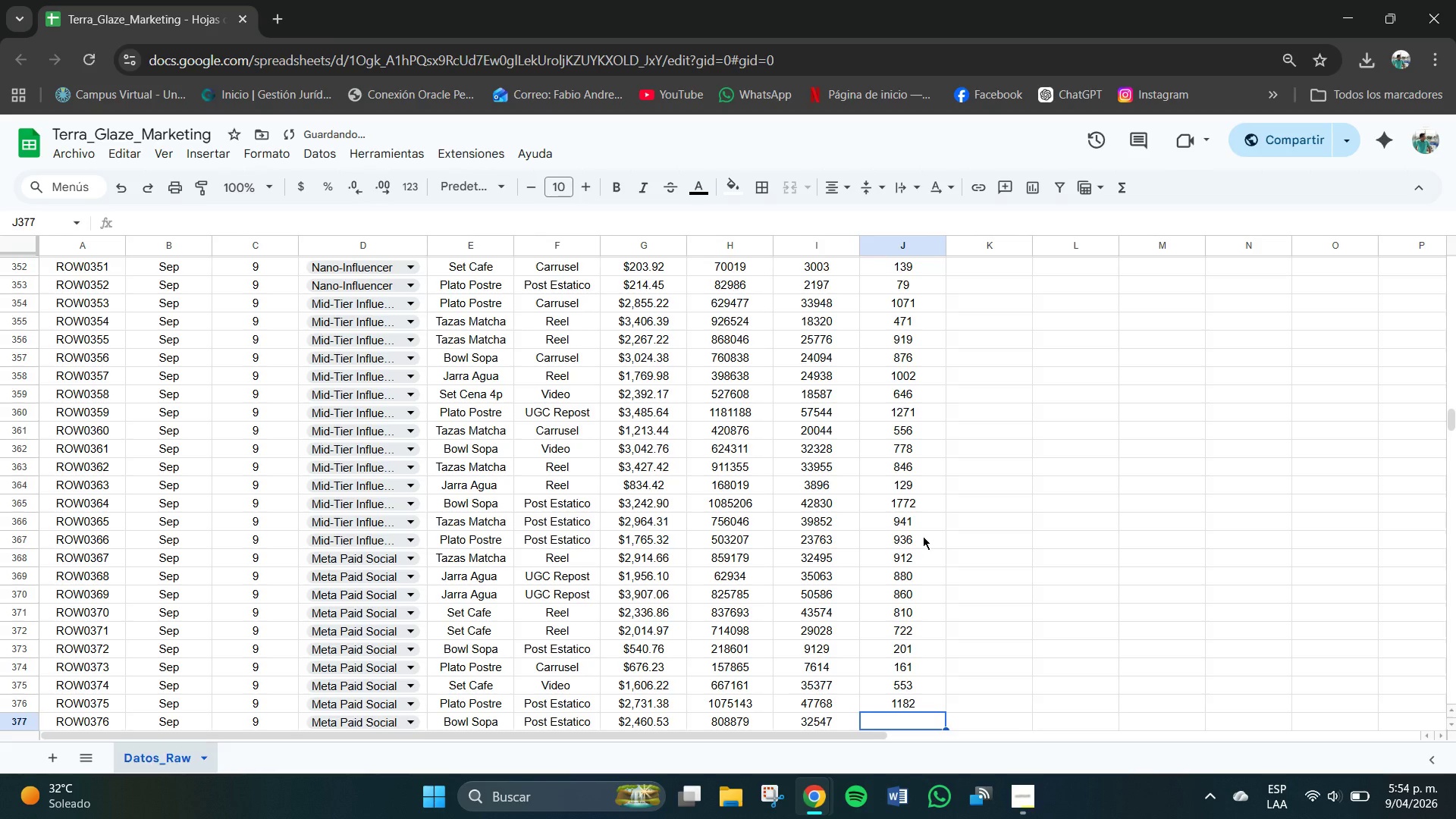 
key(Numpad8)
 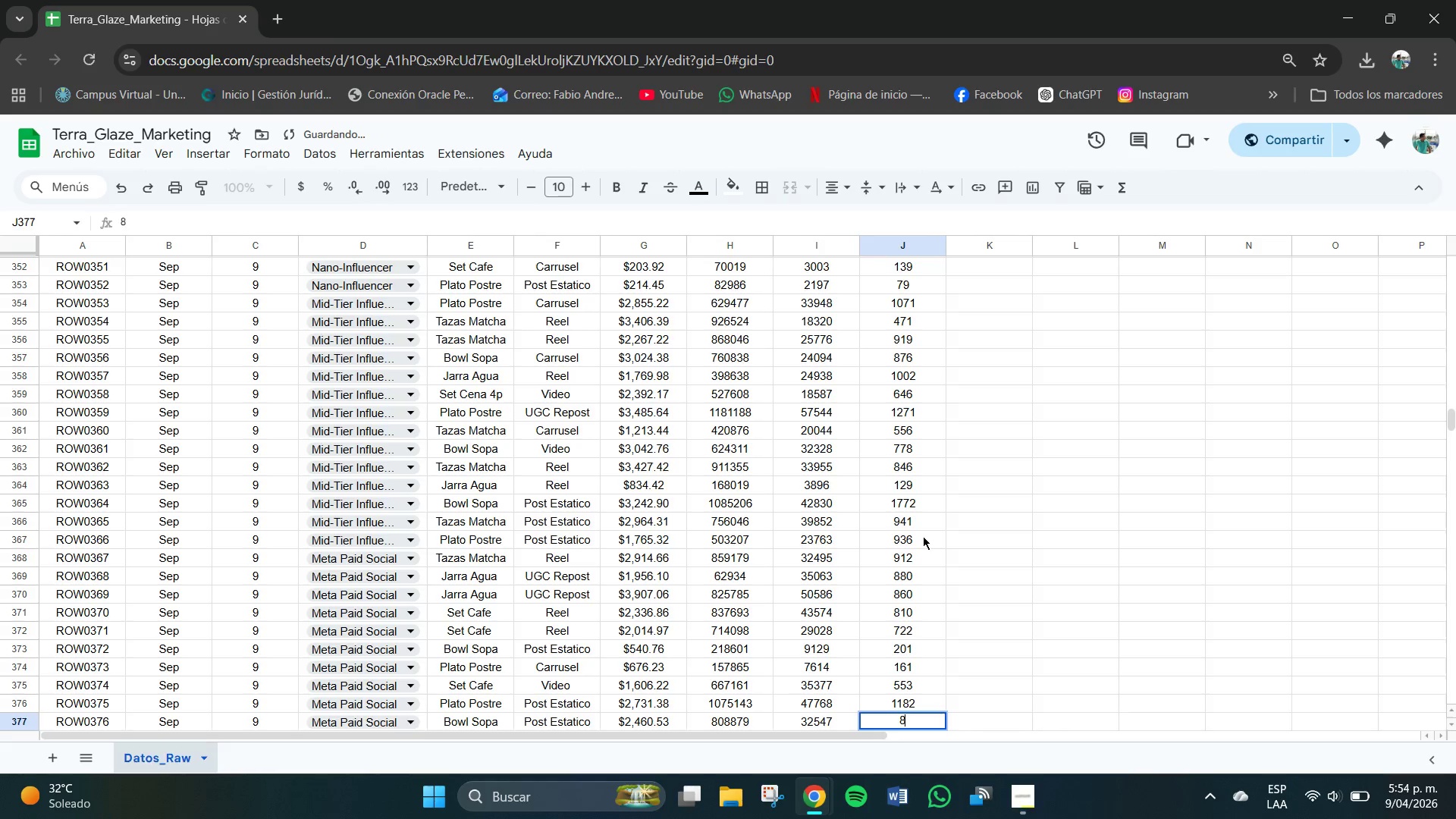 
key(Numpad0)
 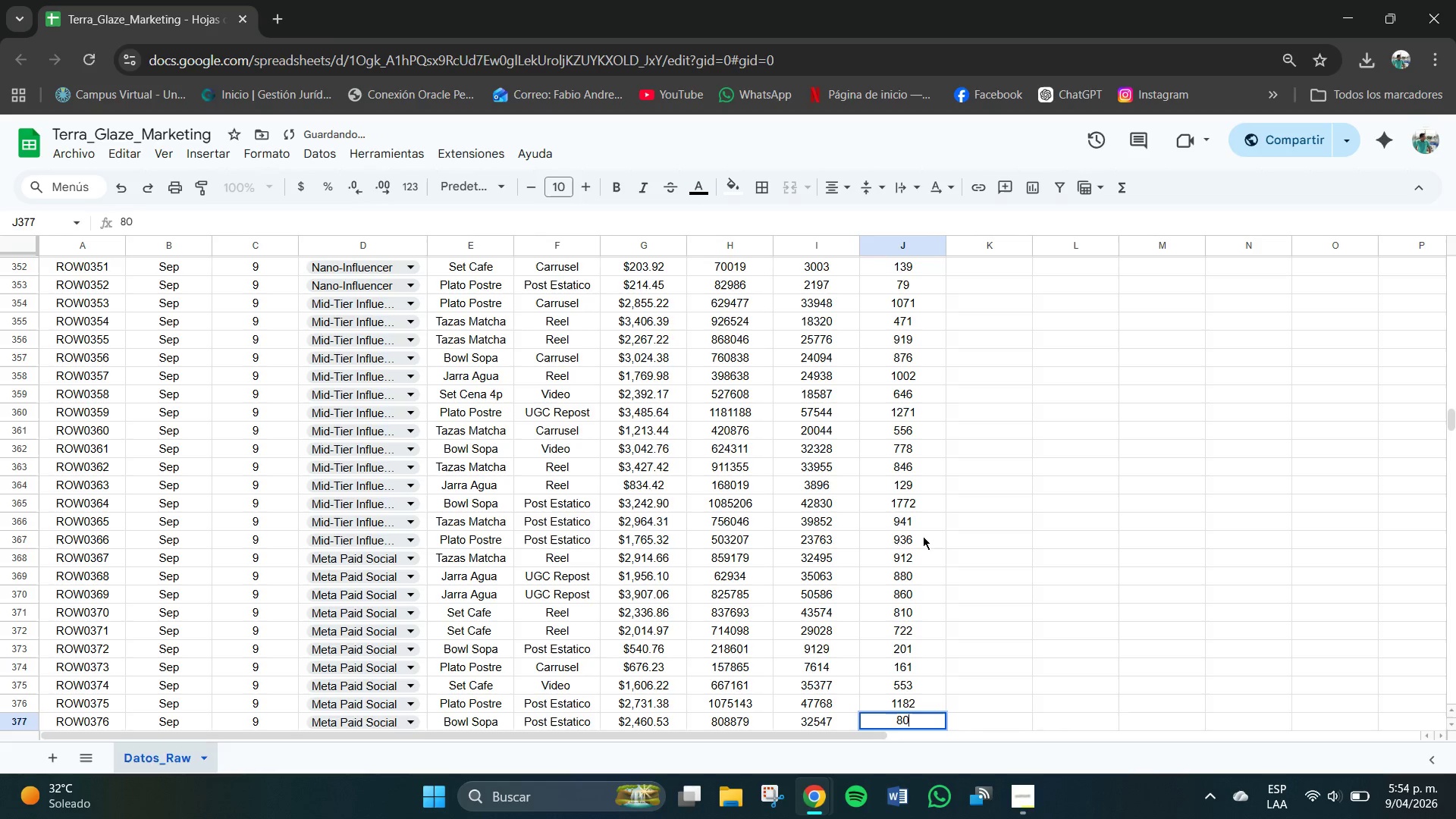 
key(Numpad7)
 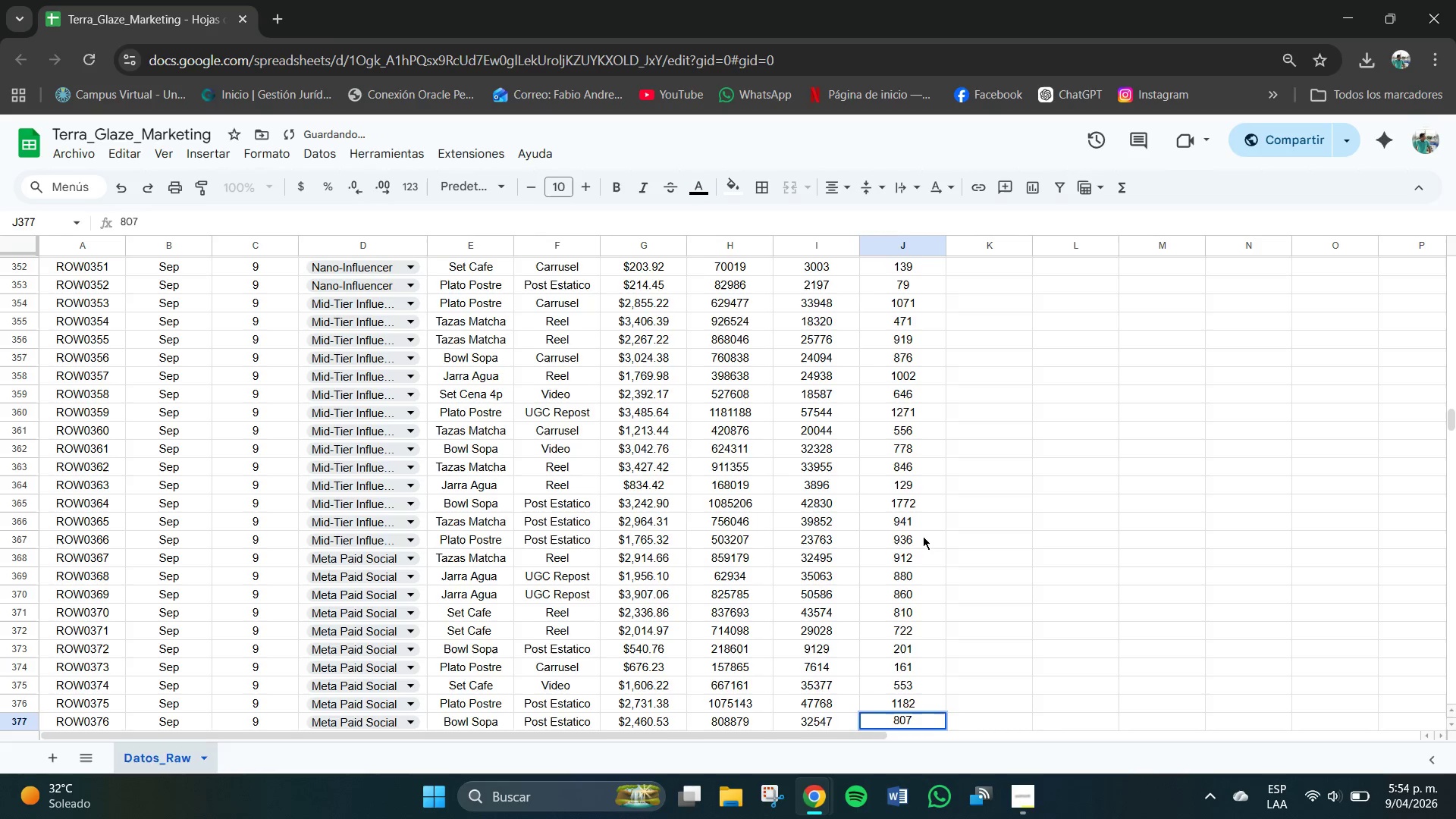 
key(NumpadEnter)
 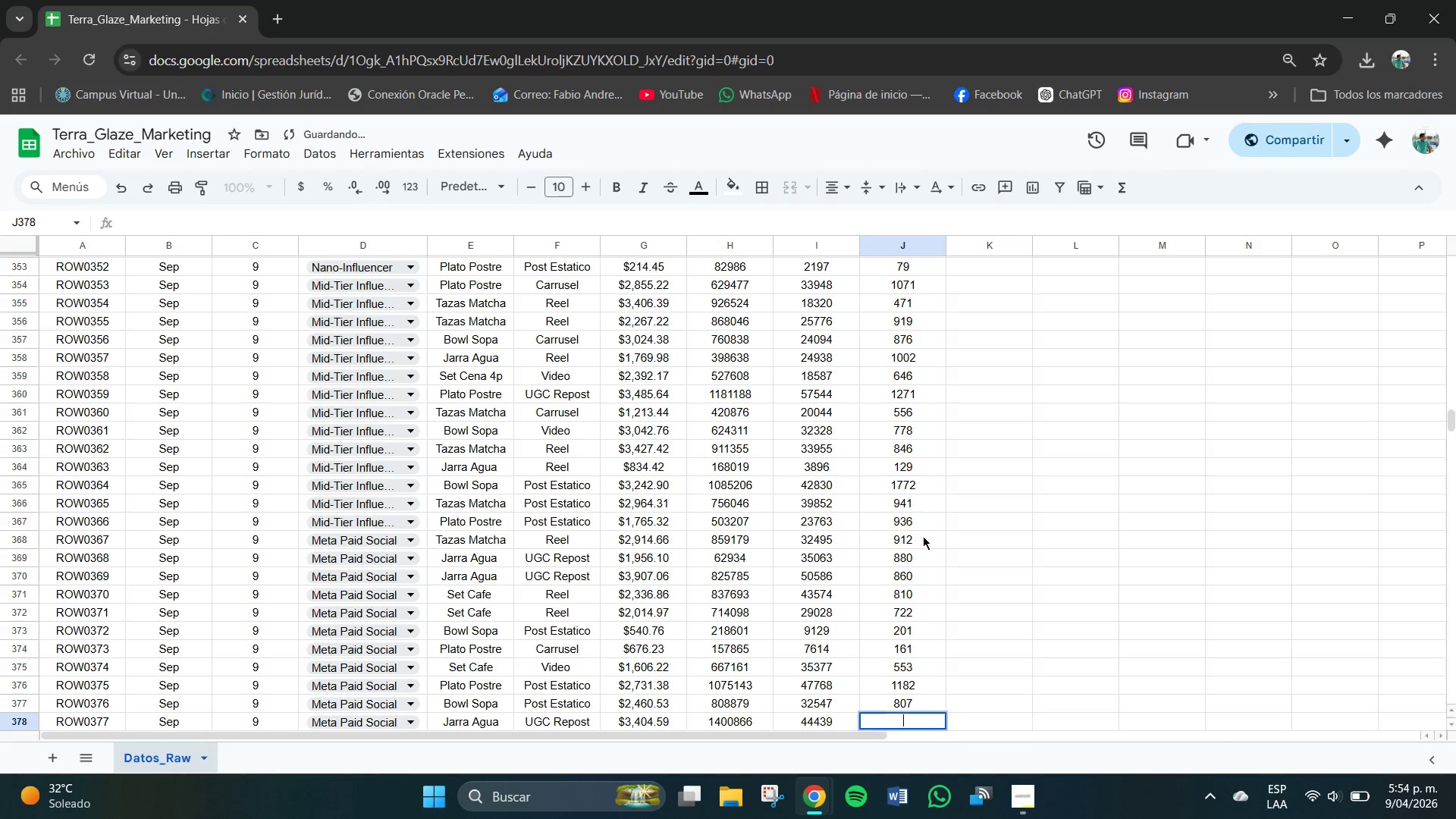 
key(NumpadEnter)
 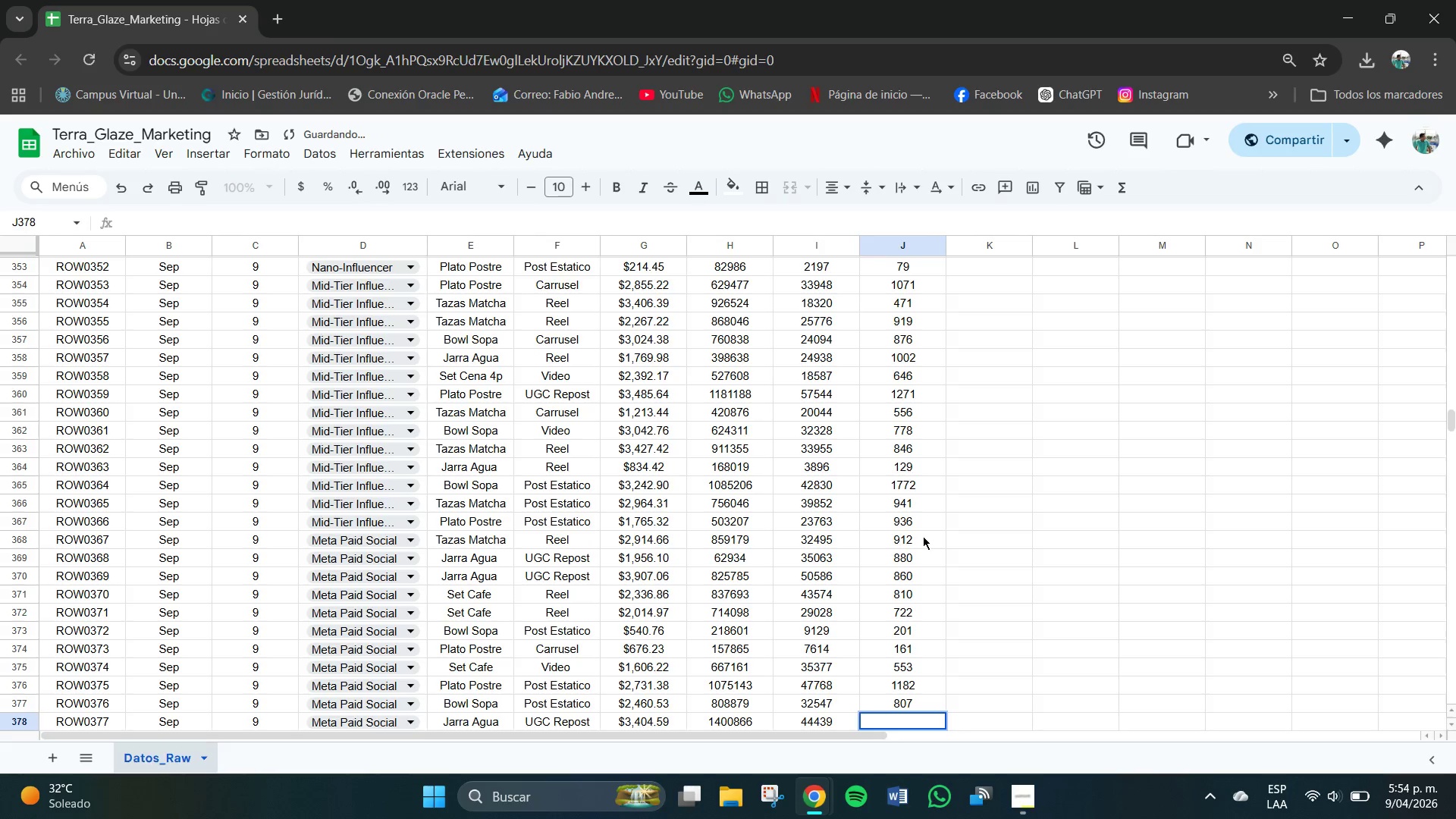 
key(Numpad1)
 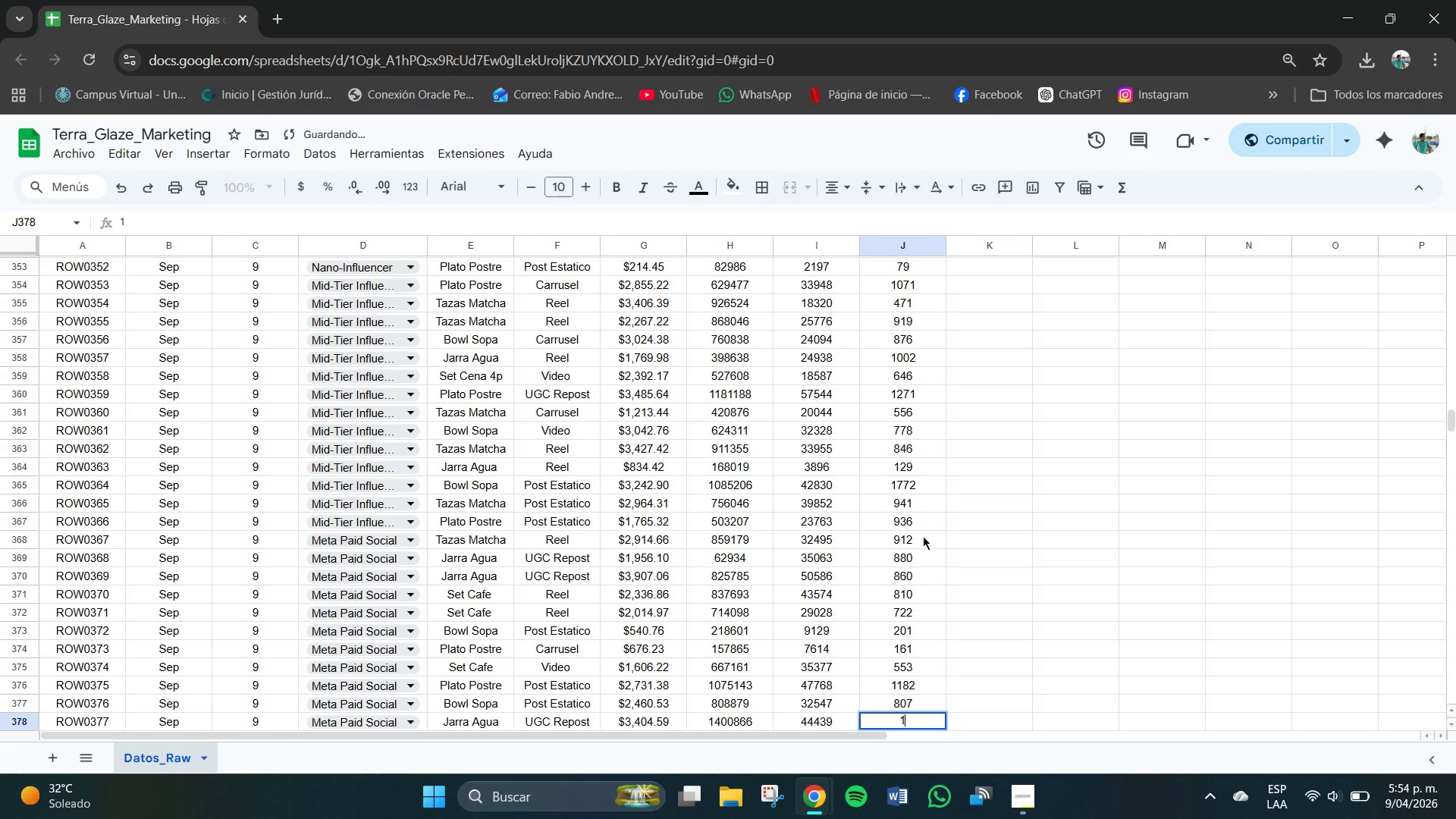 
key(Numpad0)
 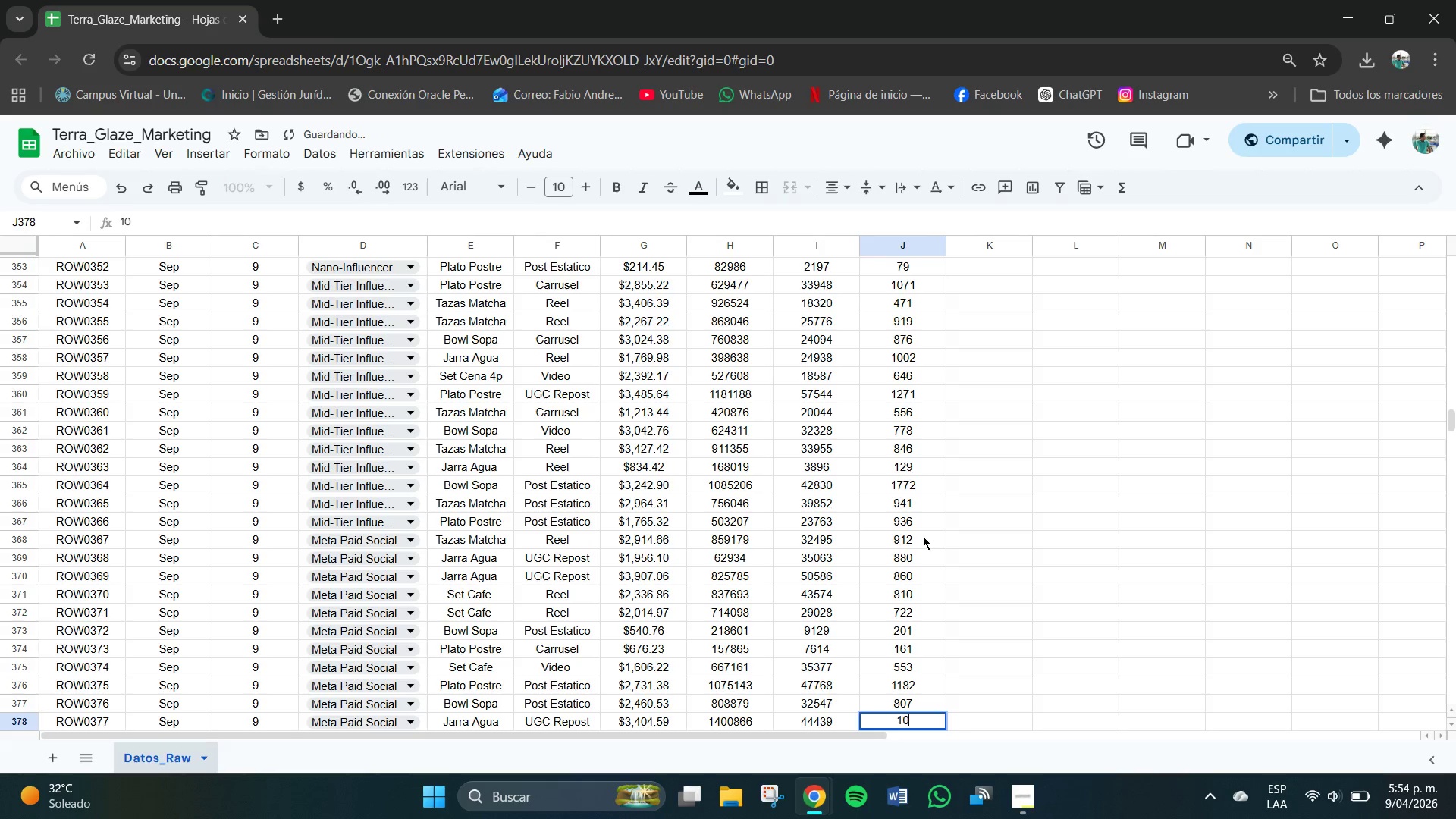 
key(Numpad1)
 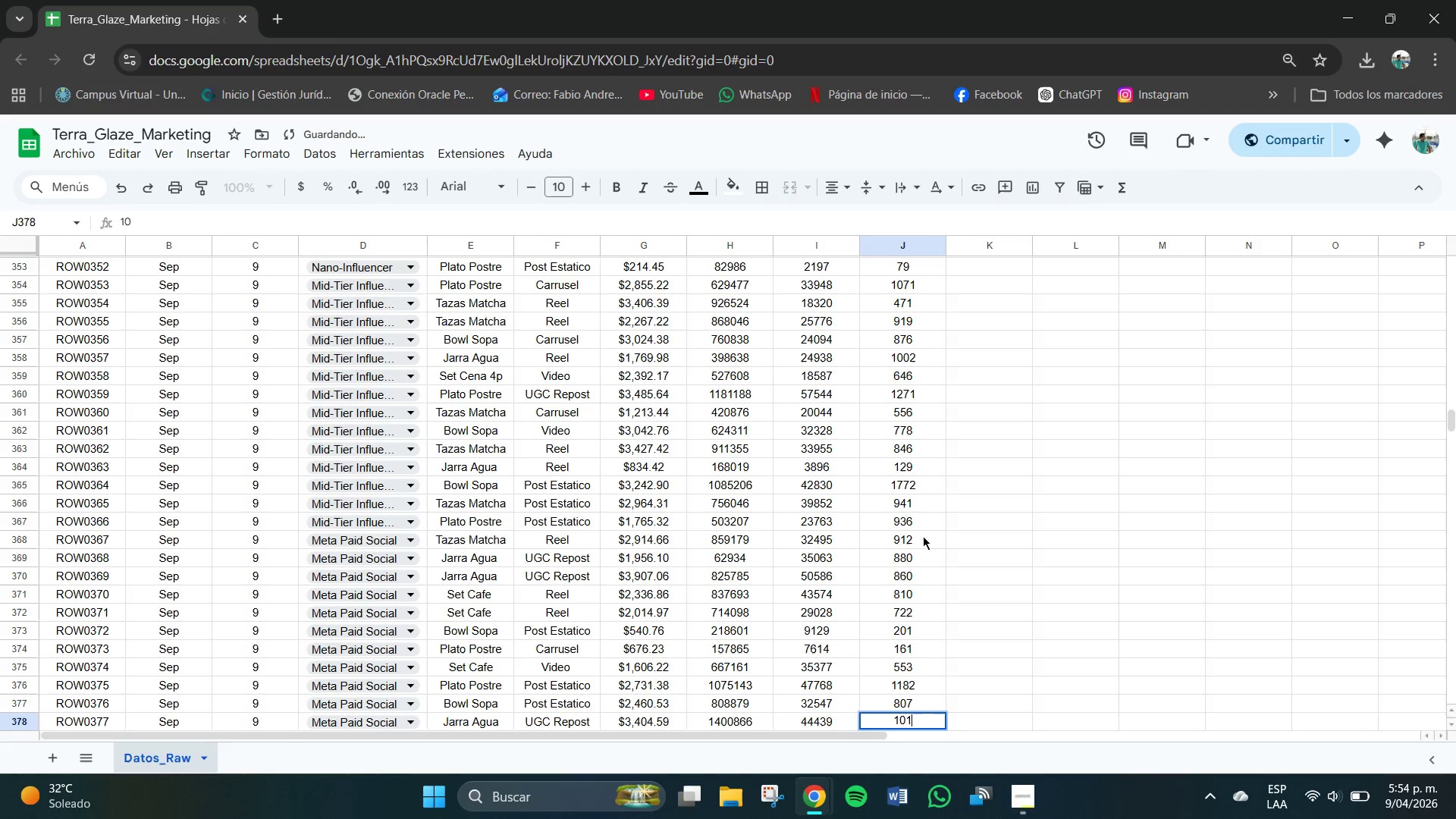 
key(Numpad6)
 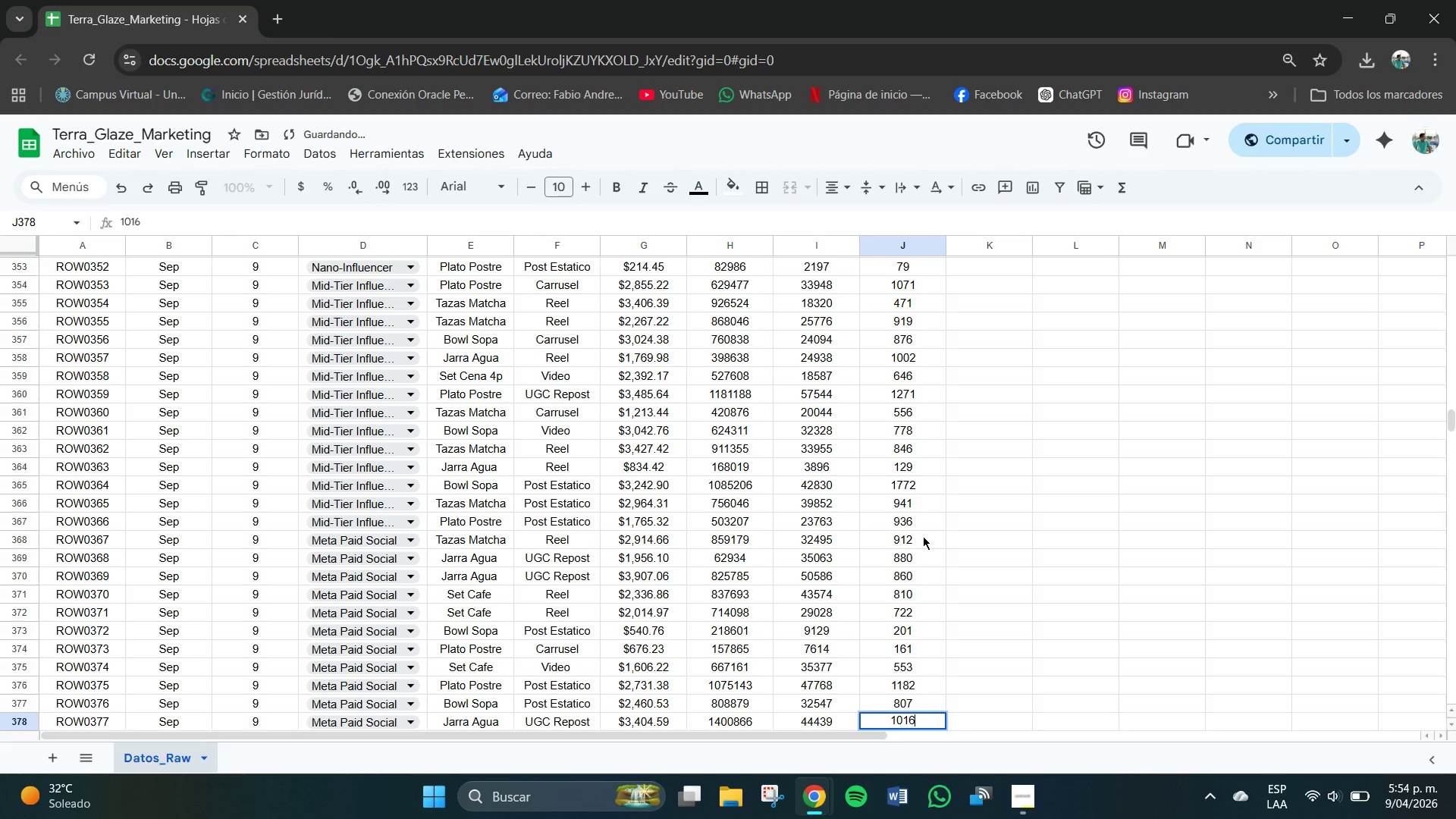 
key(NumpadEnter)
 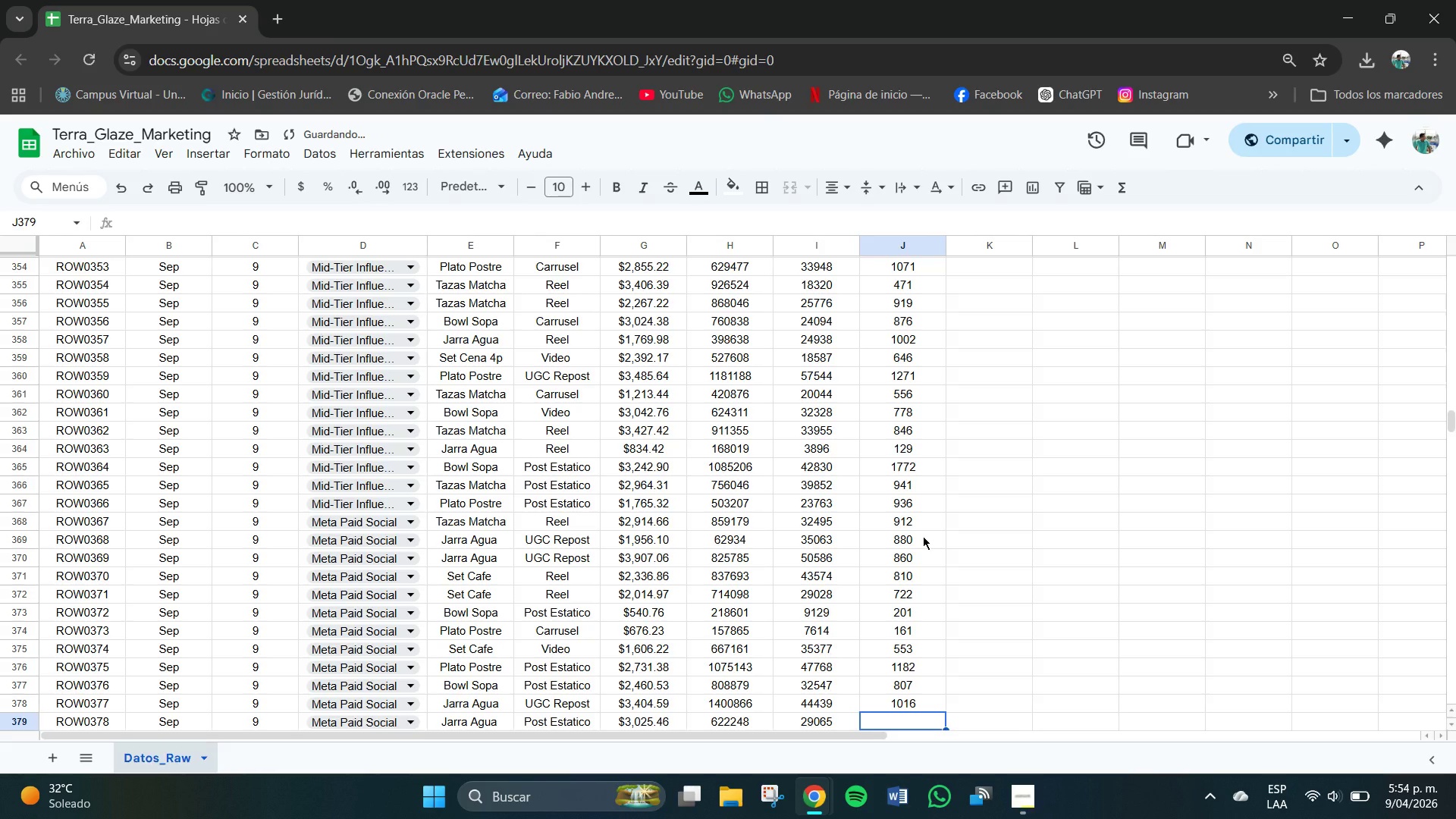 
key(Numpad5)
 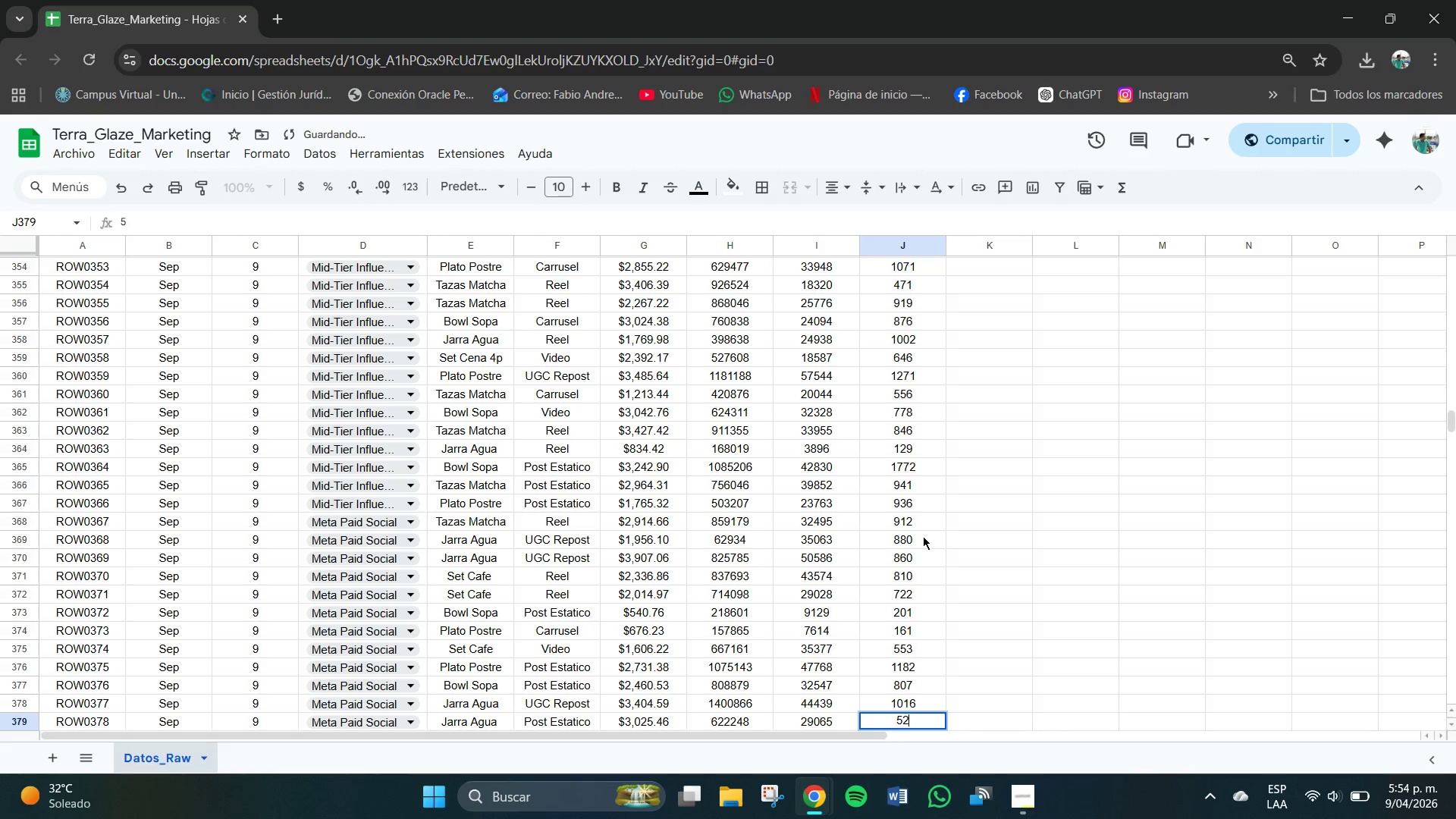 
key(Numpad2)
 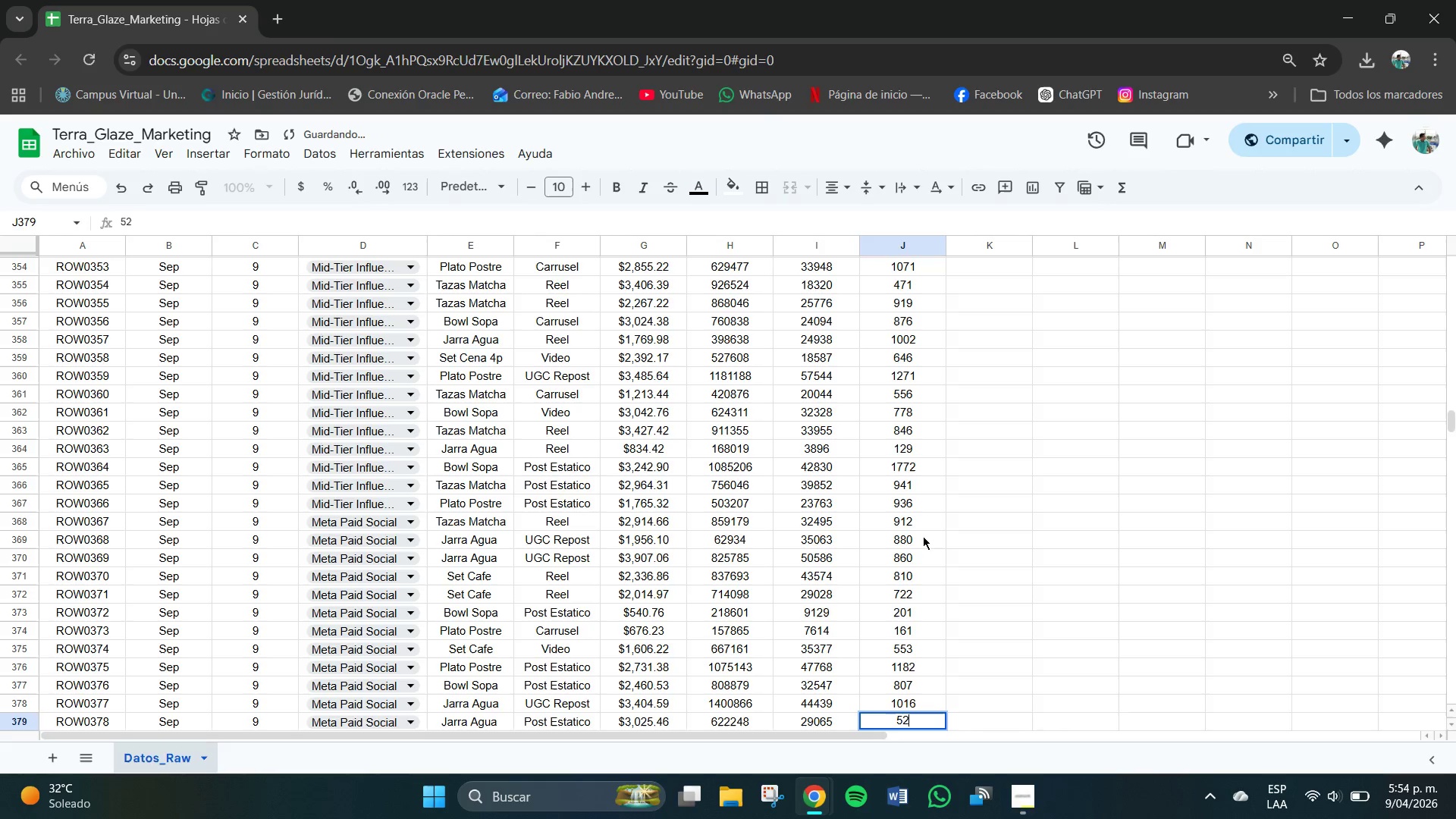 
key(Numpad5)
 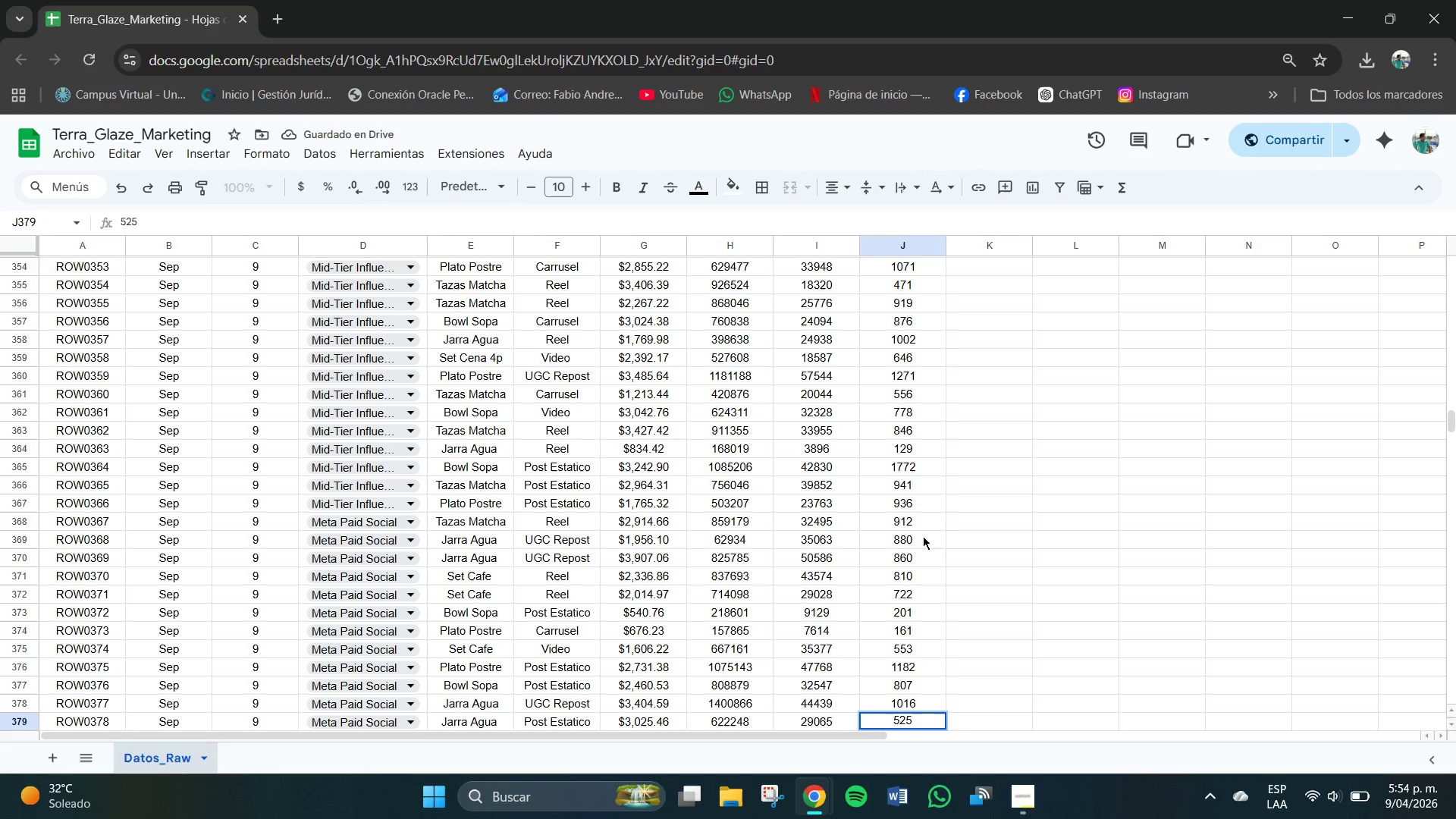 
key(NumpadEnter)
 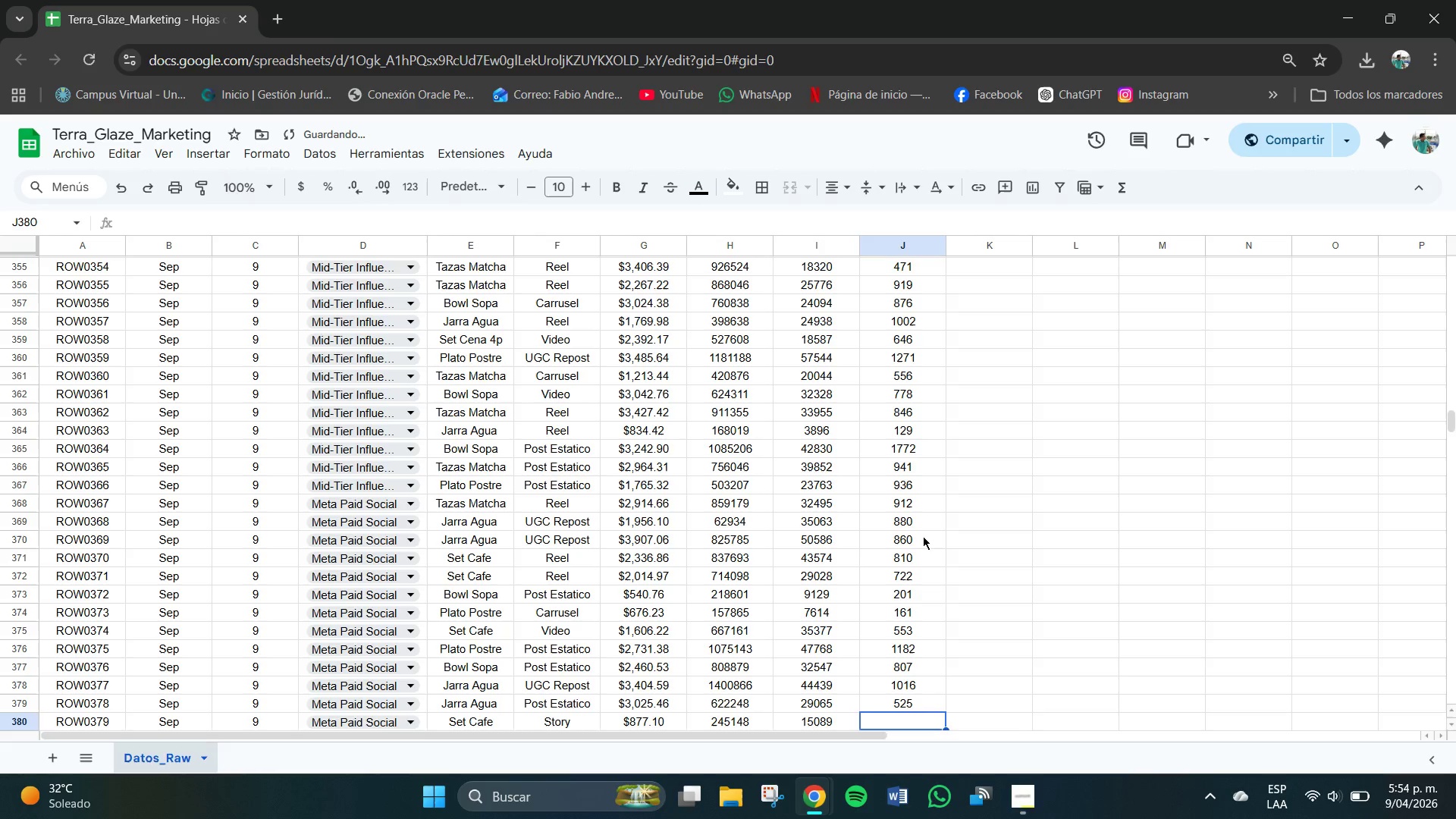 
key(Numpad4)
 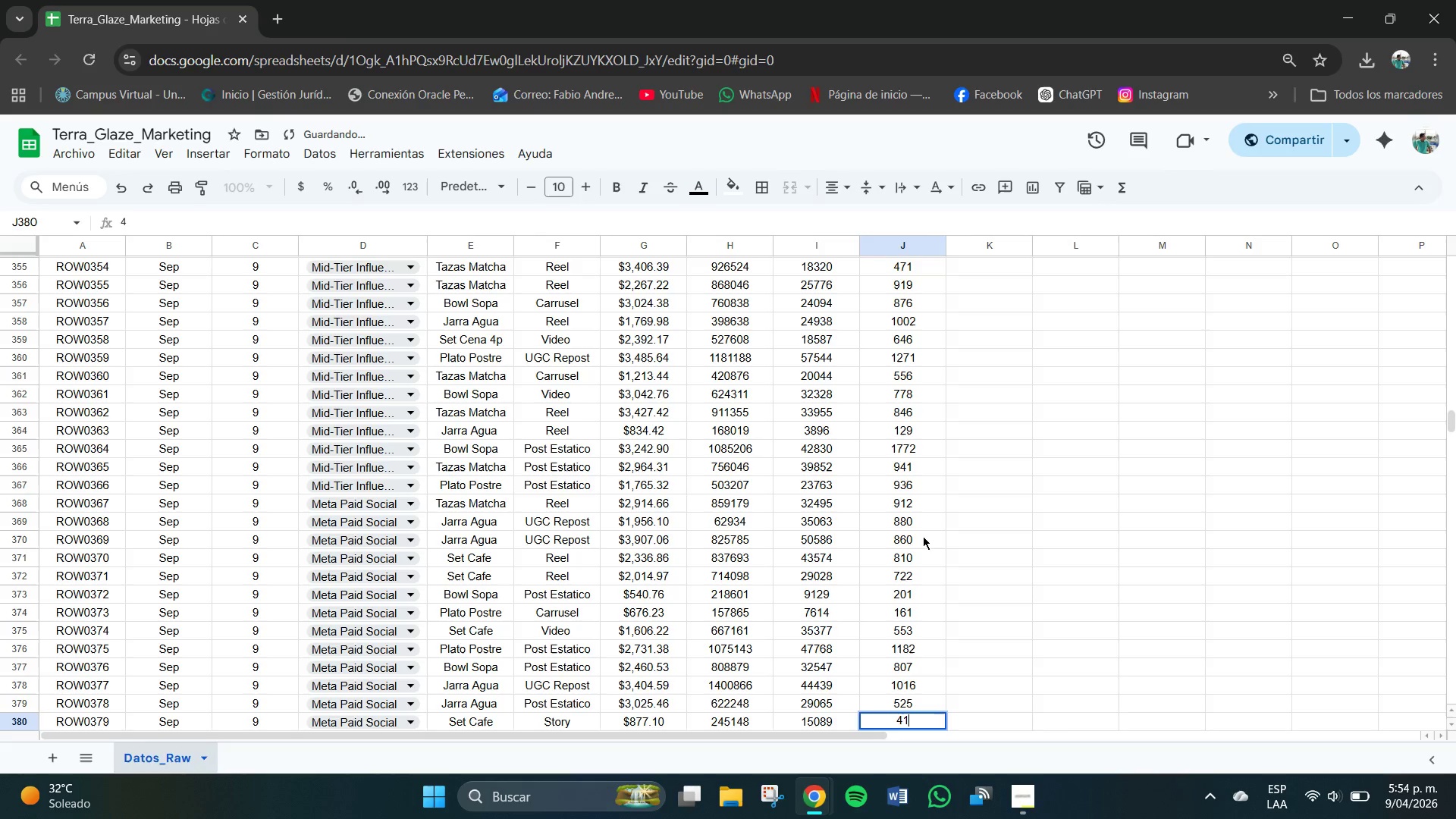 
key(Numpad1)
 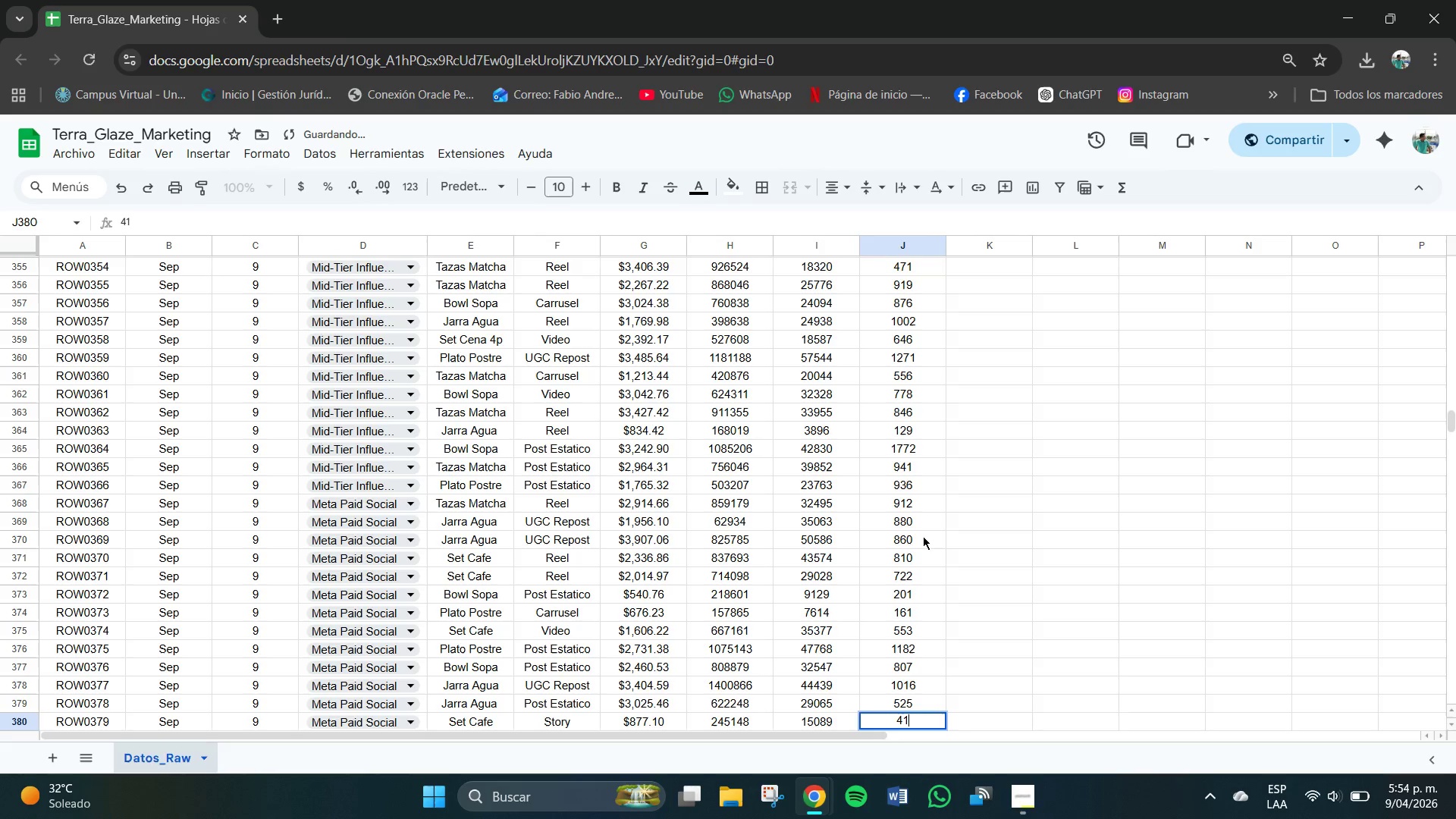 
key(Numpad3)
 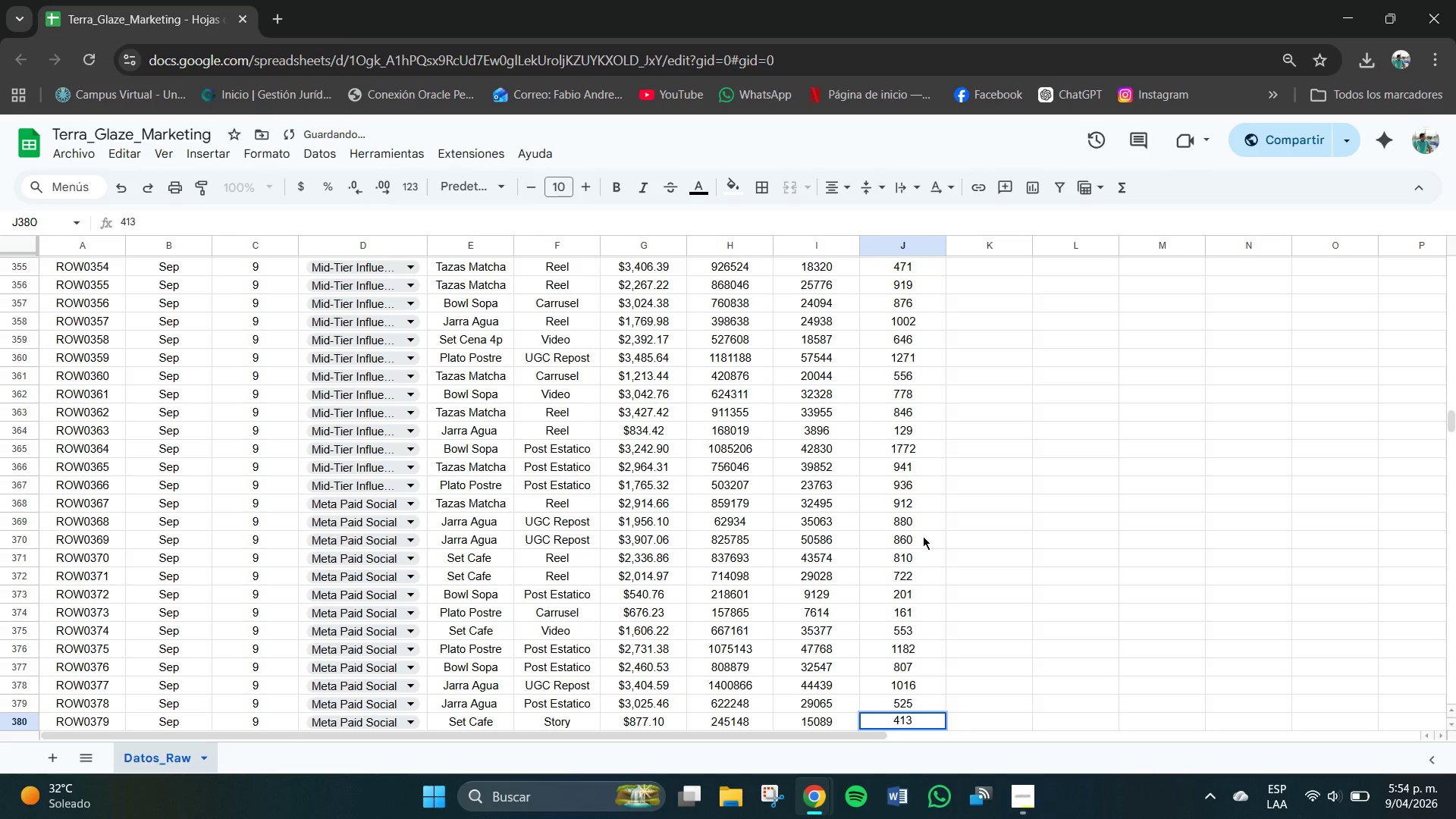 
key(NumpadEnter)
 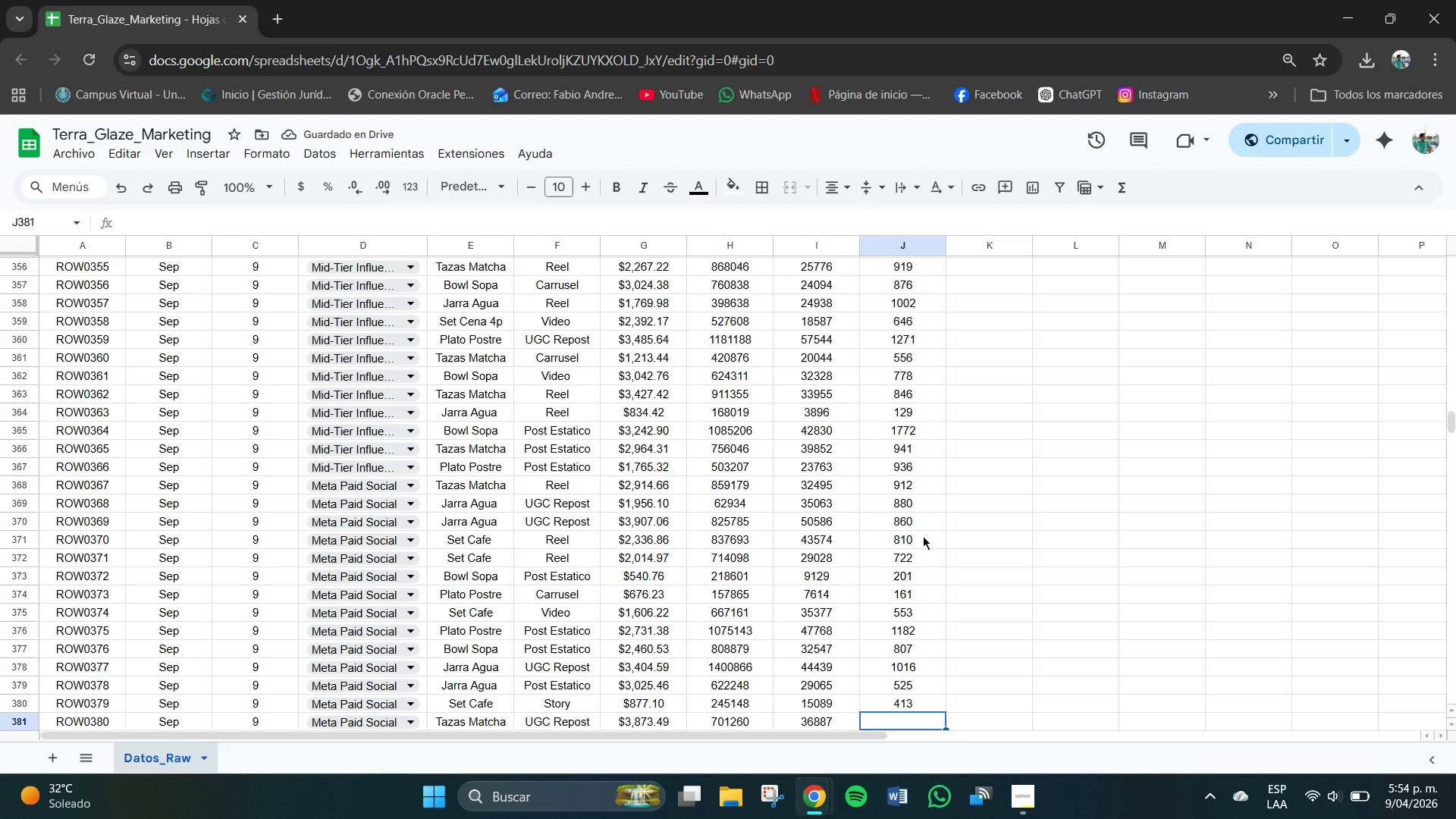 
key(Numpad8)
 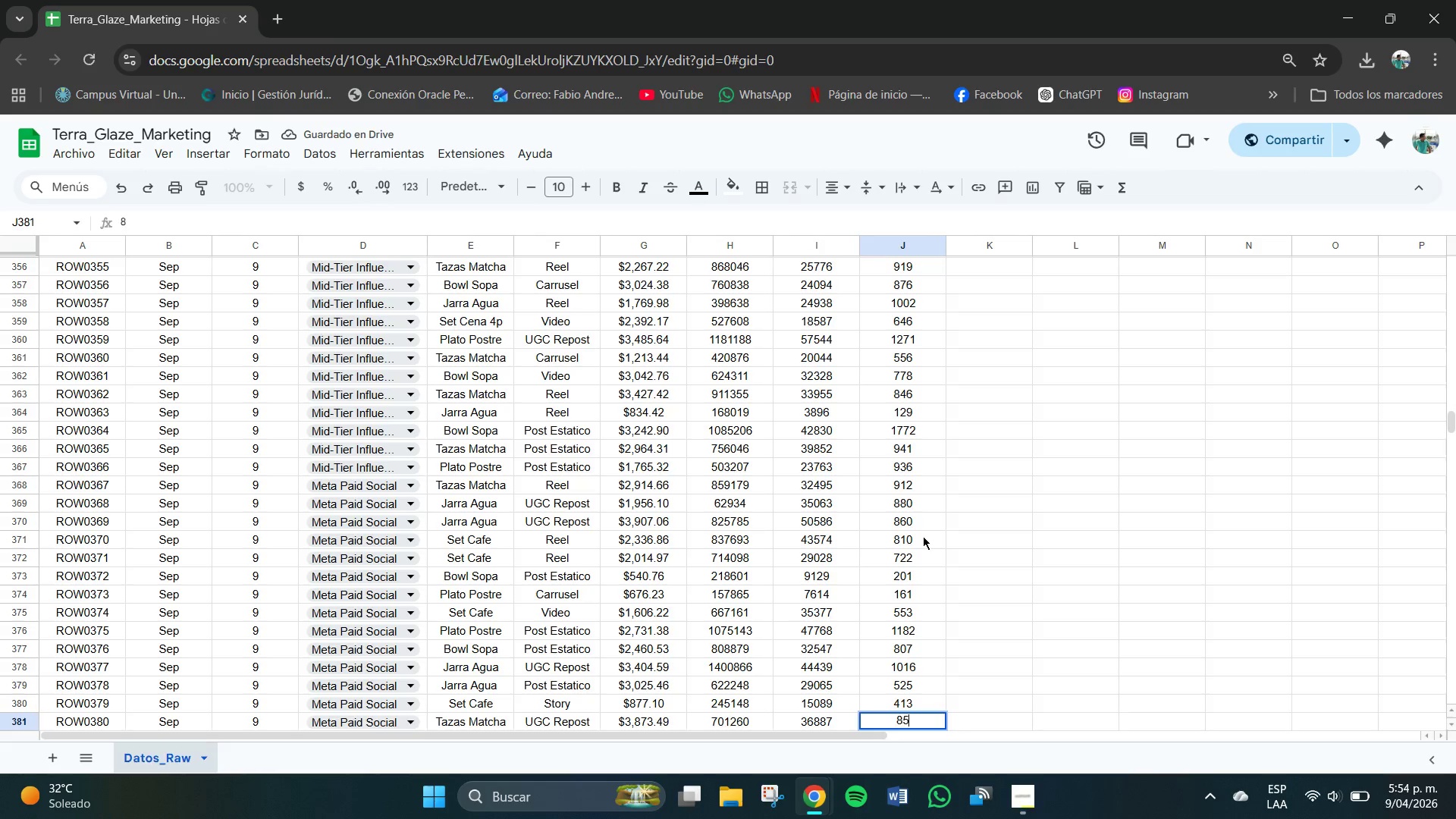 
key(Numpad5)
 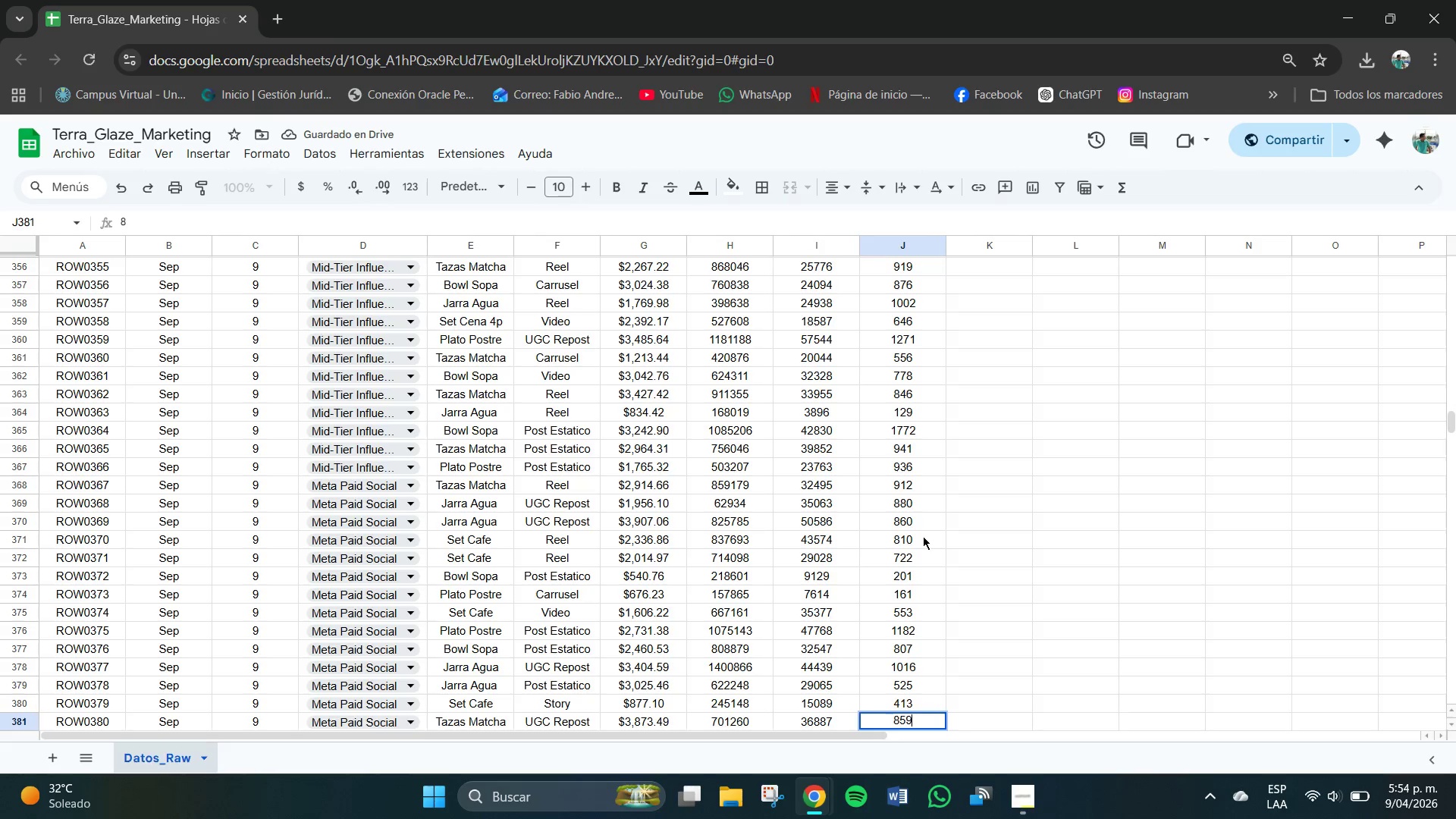 
key(Numpad9)
 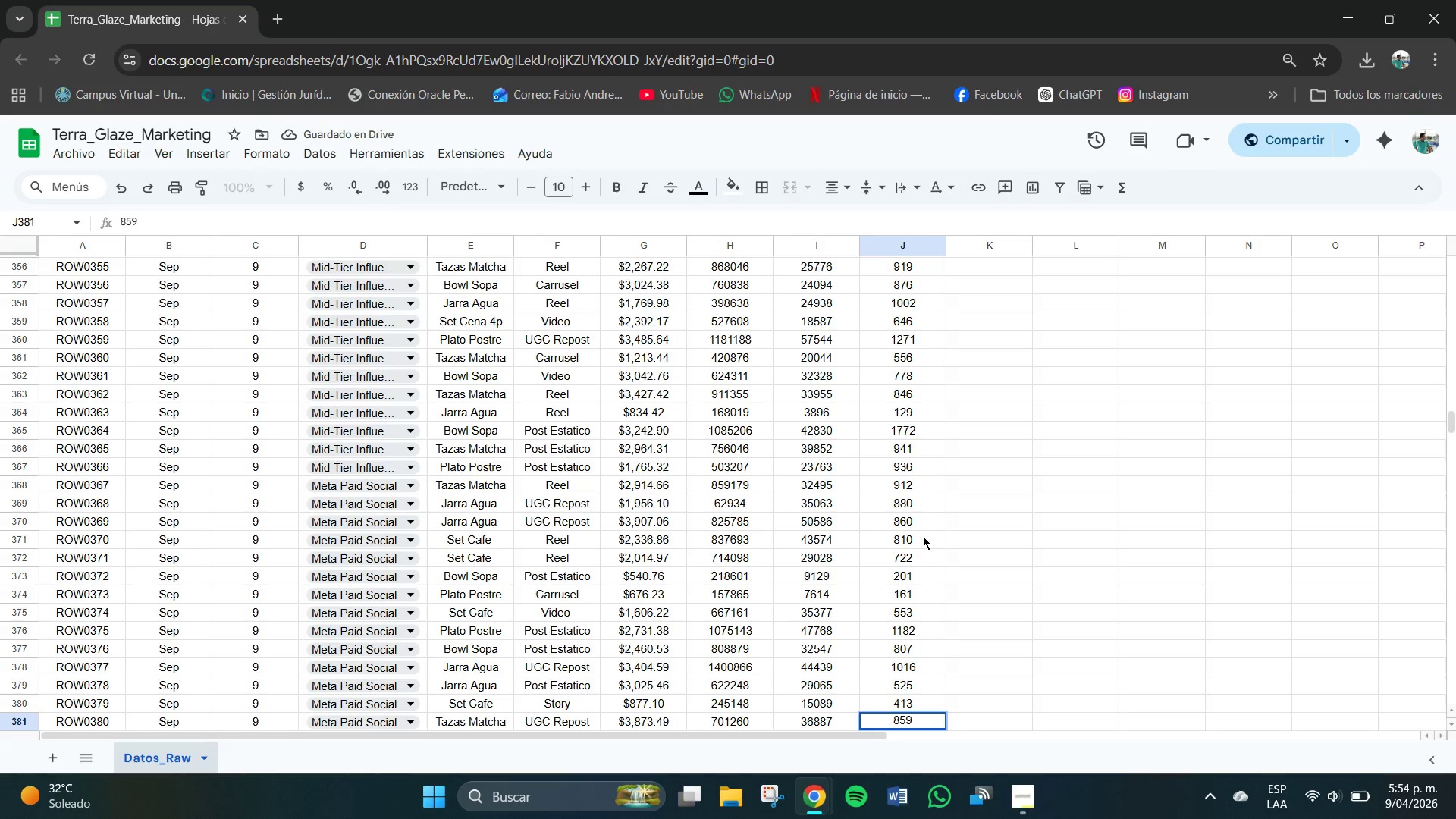 
key(NumpadEnter)
 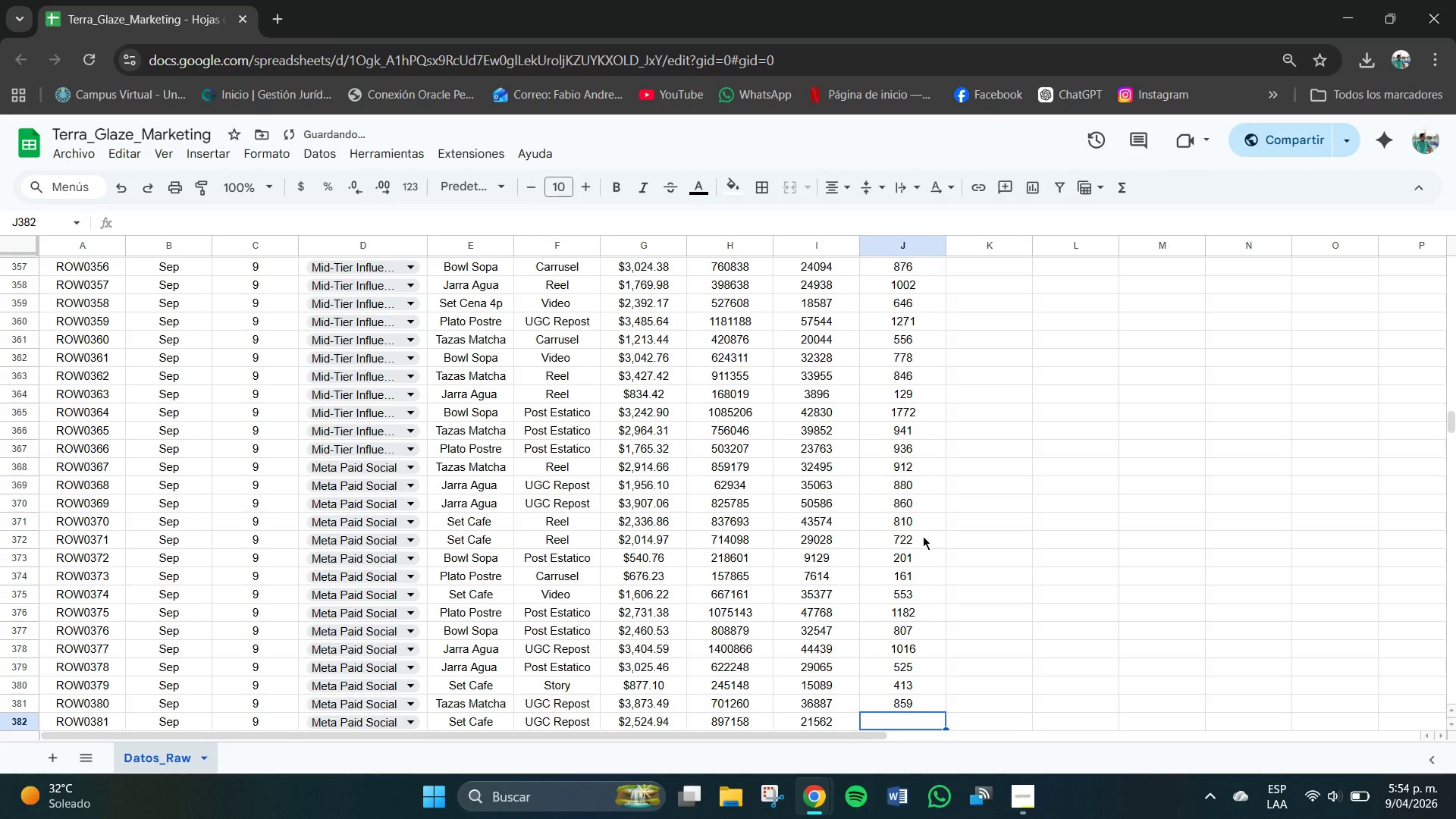 
key(Numpad4)
 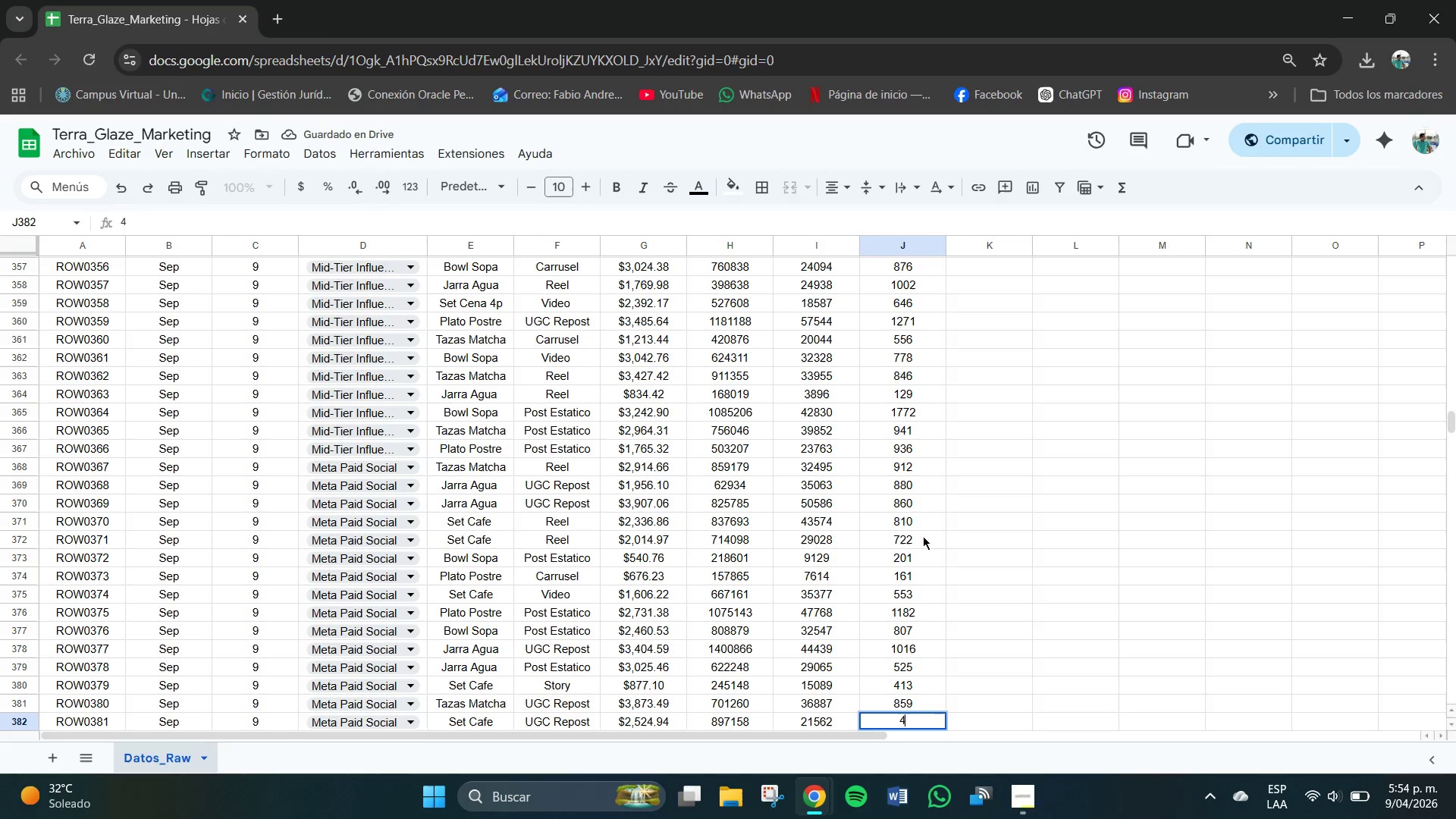 
key(Numpad5)
 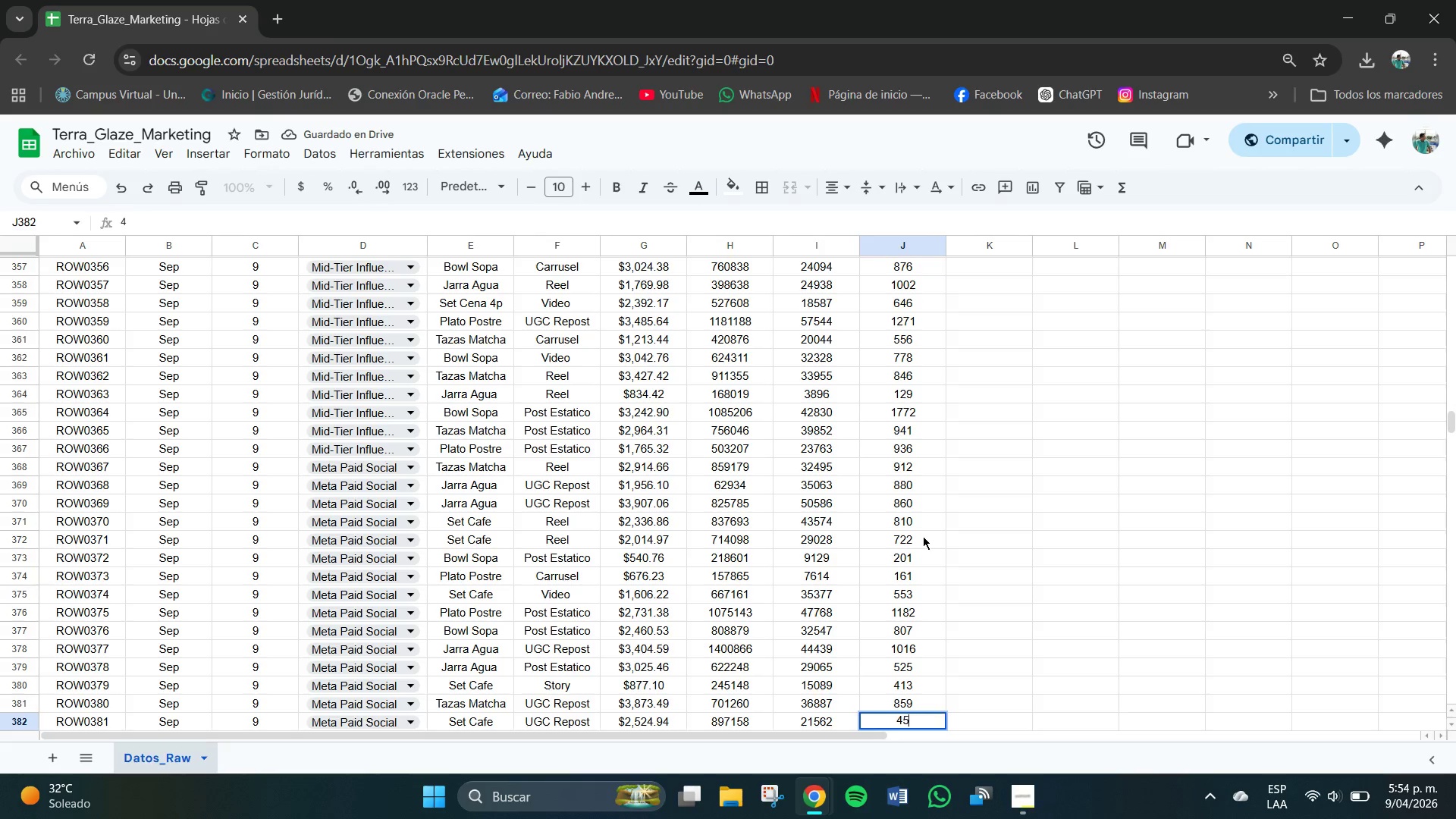 
key(Numpad1)
 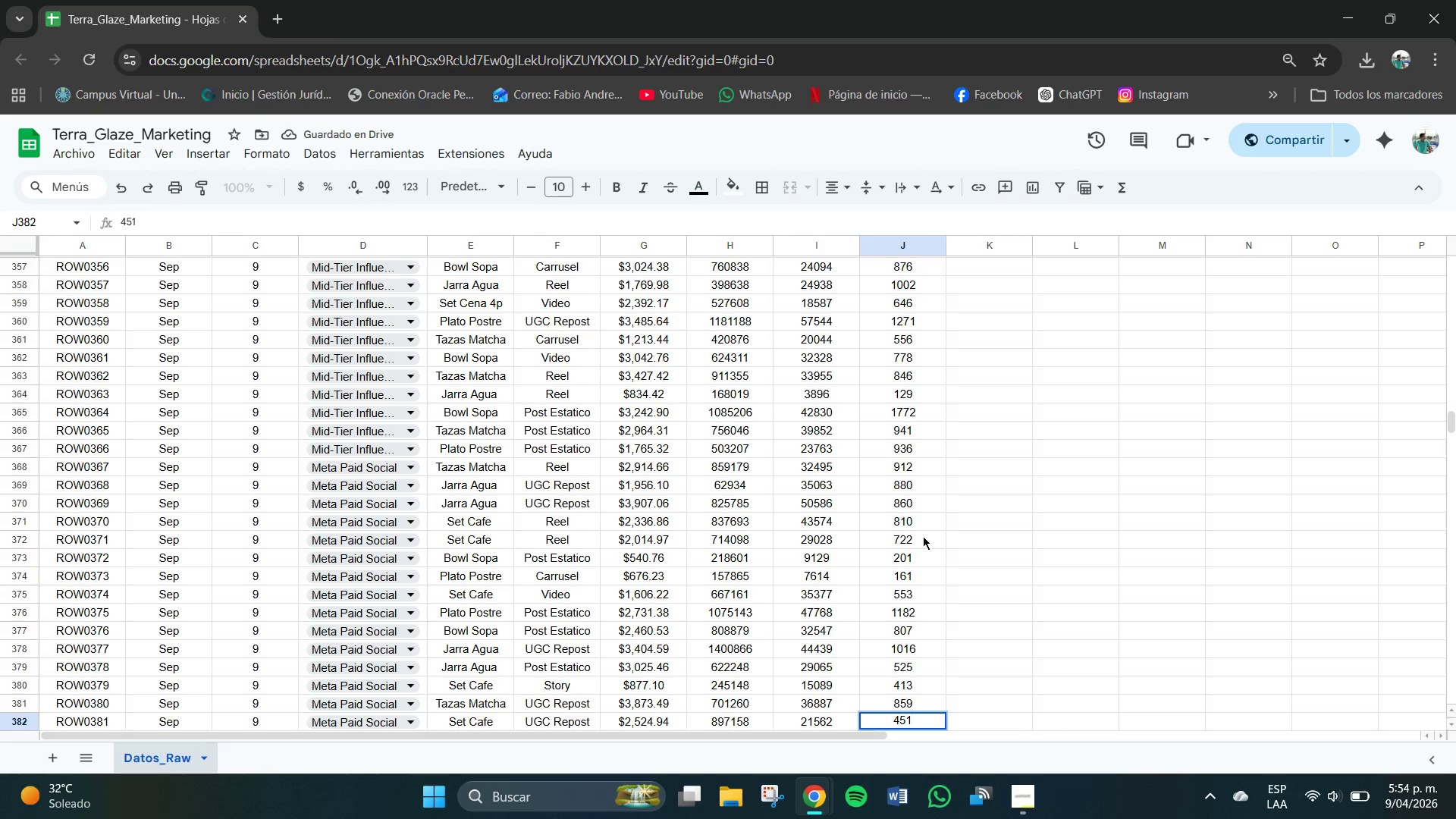 
key(NumpadEnter)
 